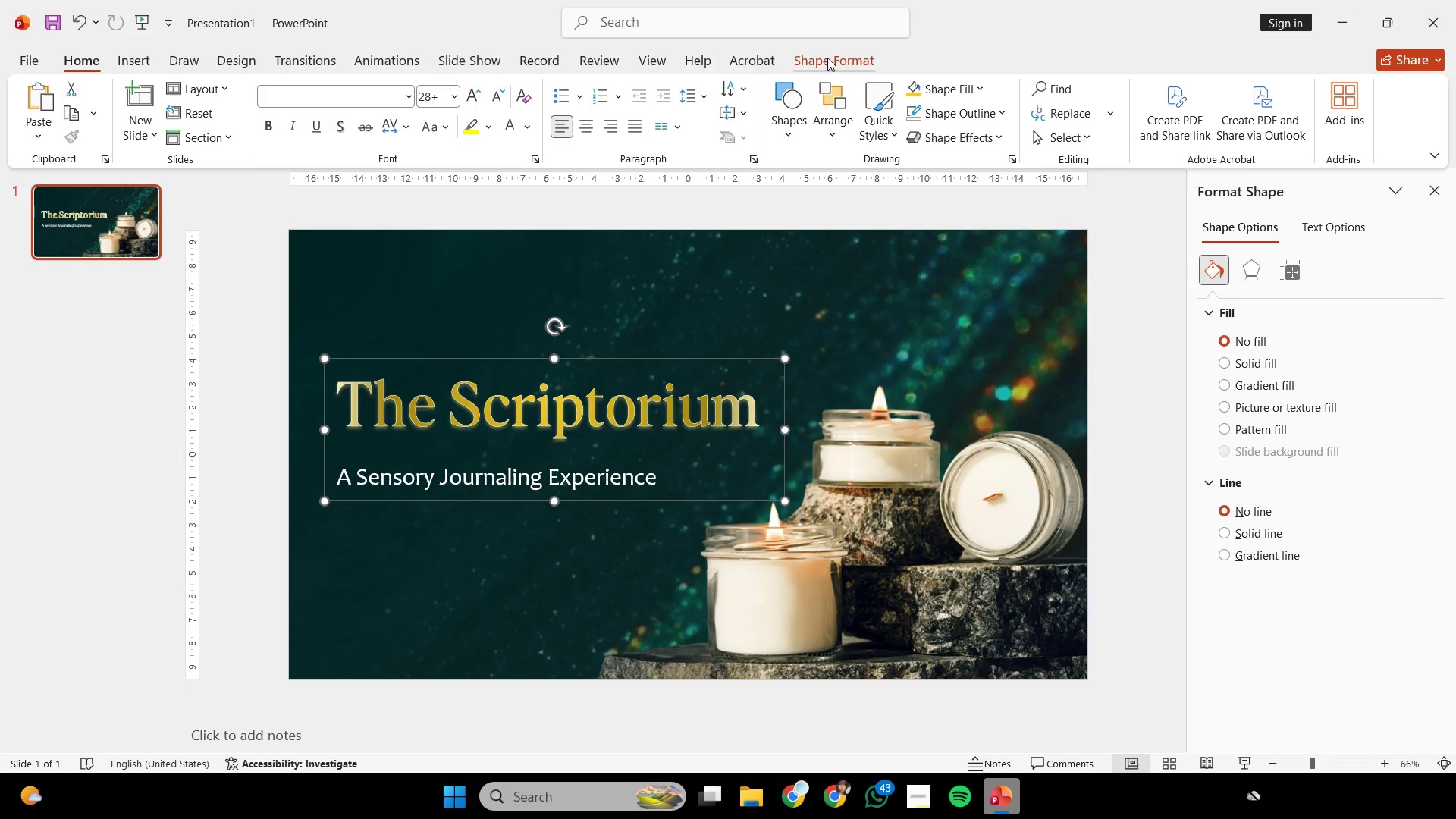 
left_click_drag(start_coordinate=[851, 59], to_coordinate=[1175, 86])
 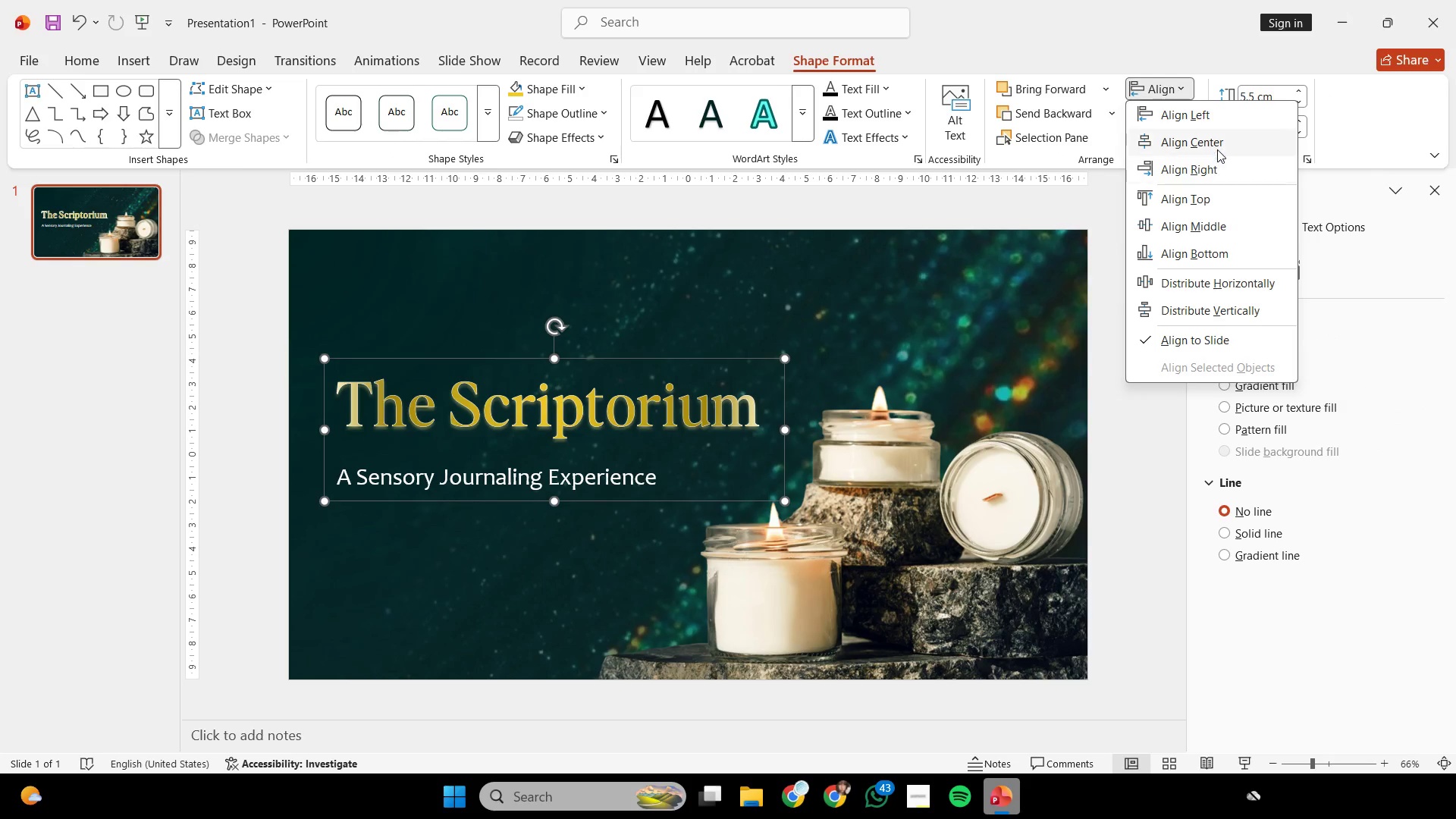 
left_click([1175, 86])
 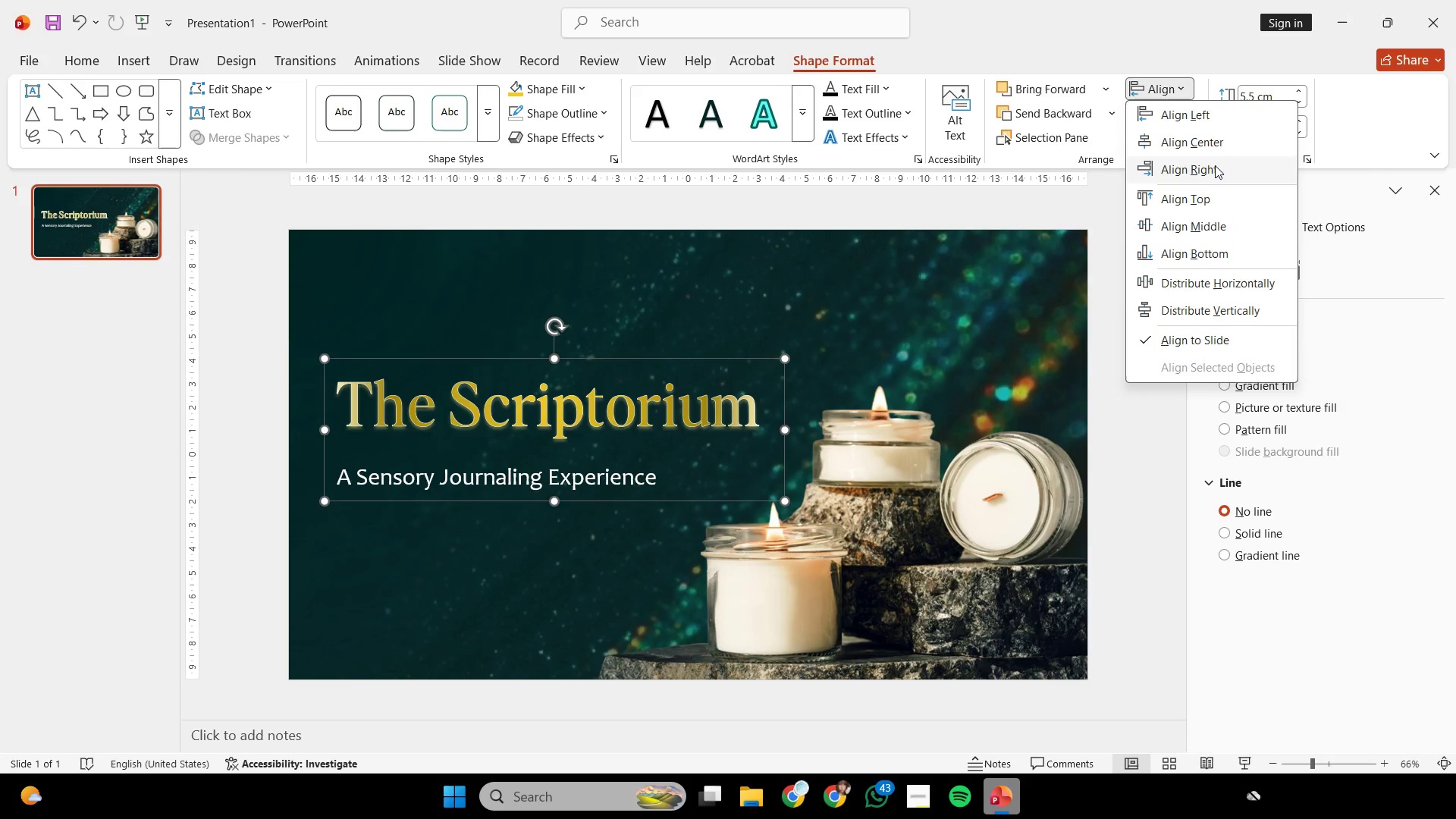 
left_click([1217, 149])
 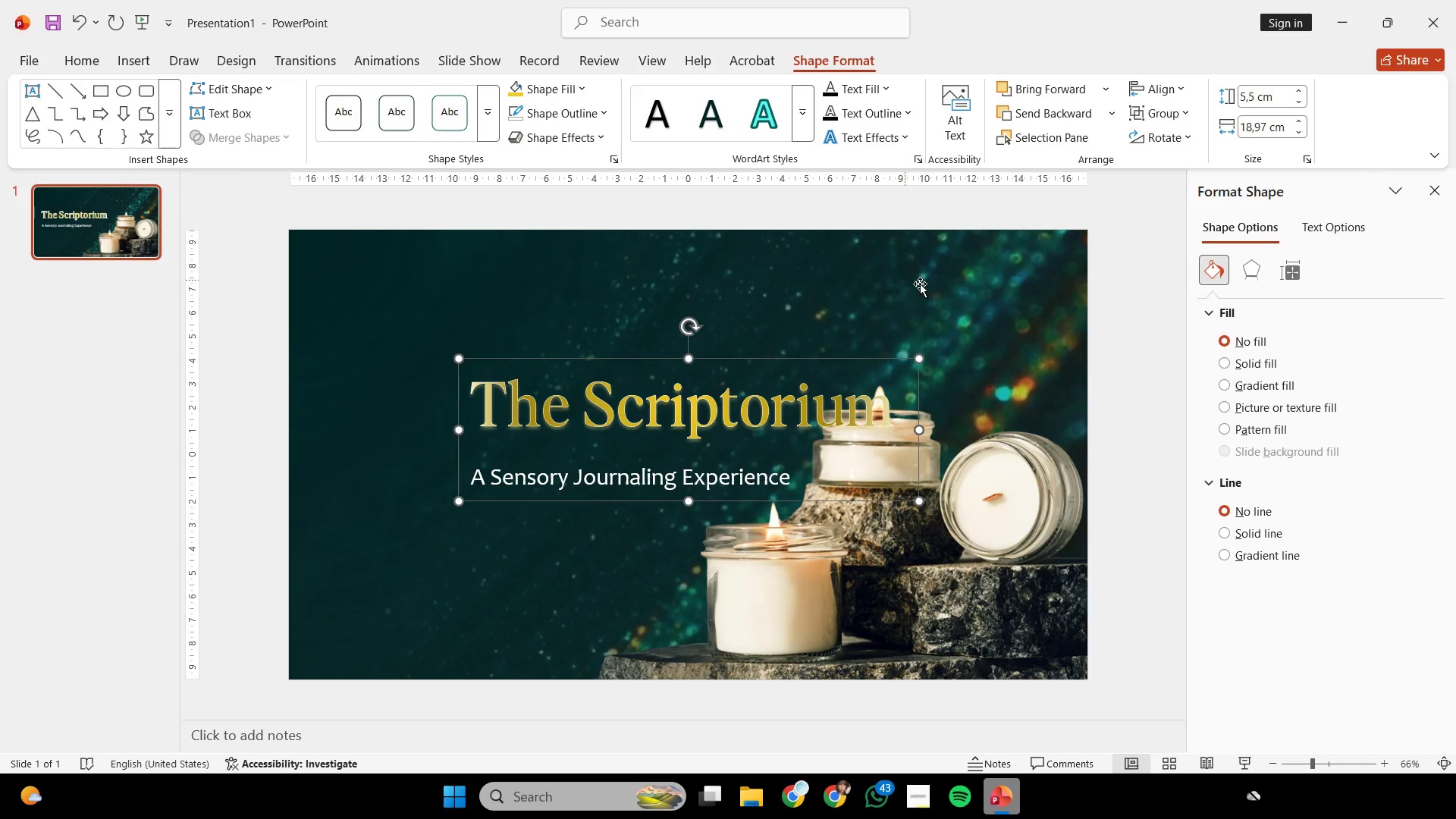 
key(Control+Z)
 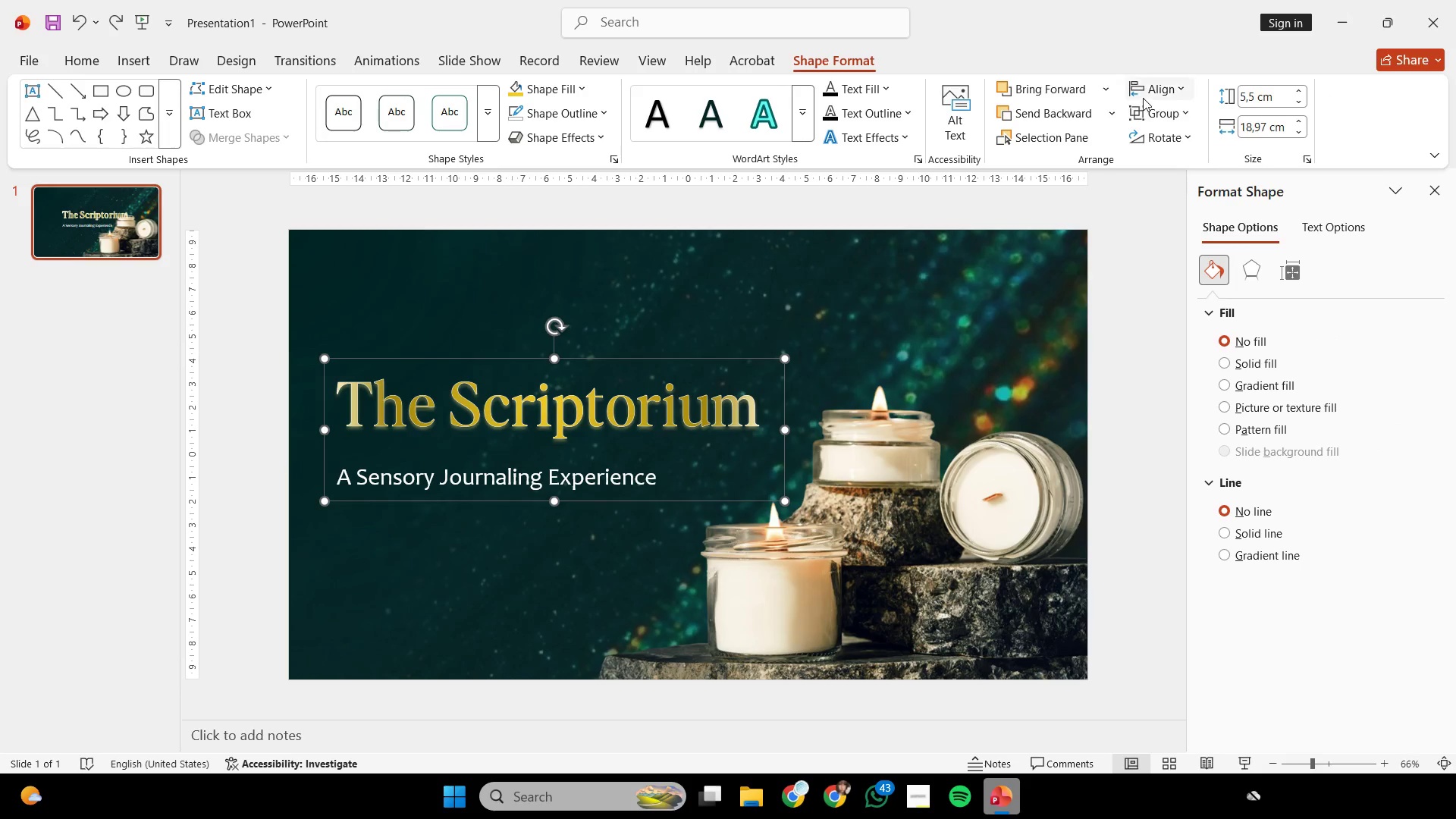 
left_click([1143, 97])
 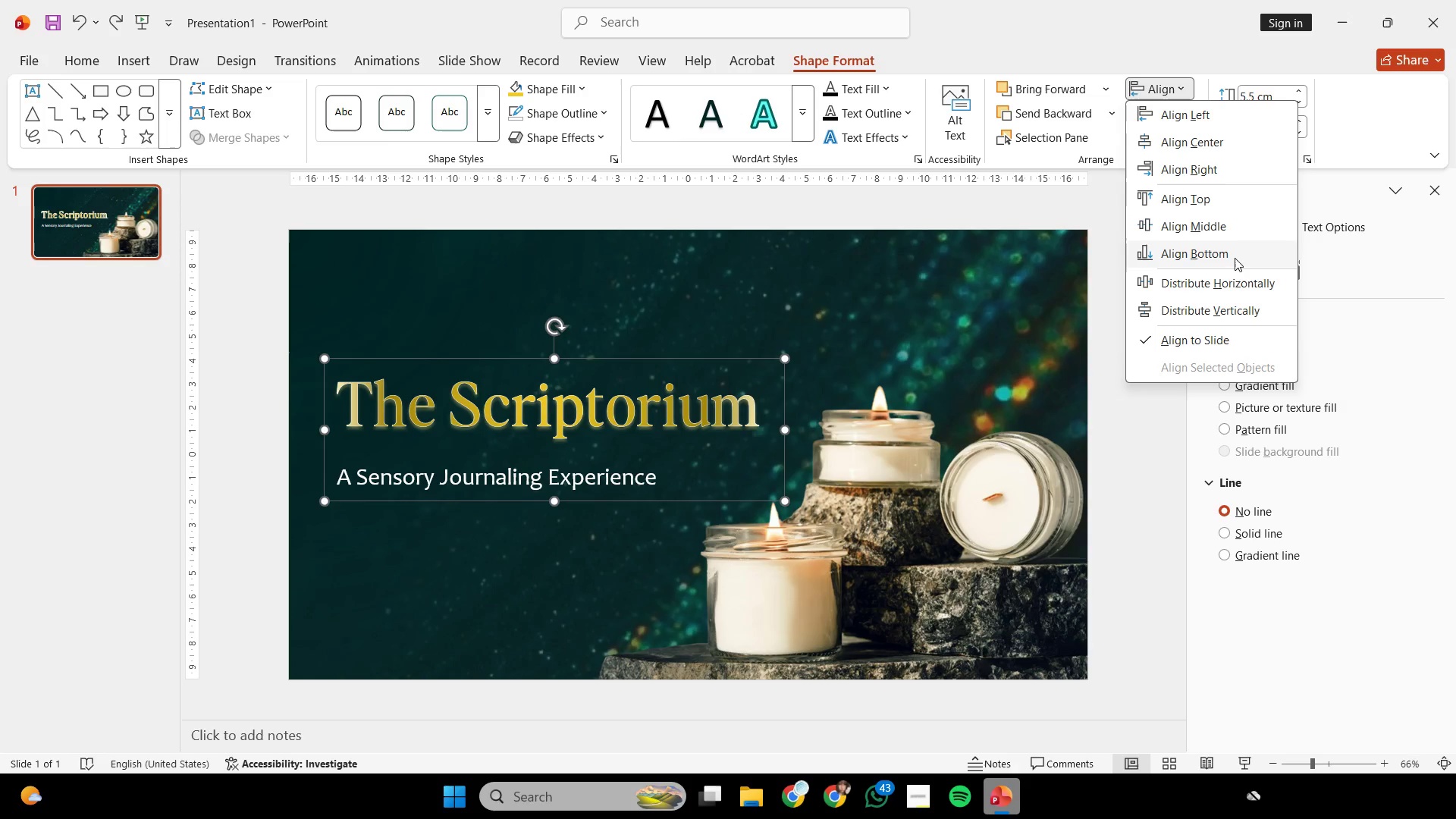 
left_click([1225, 236])
 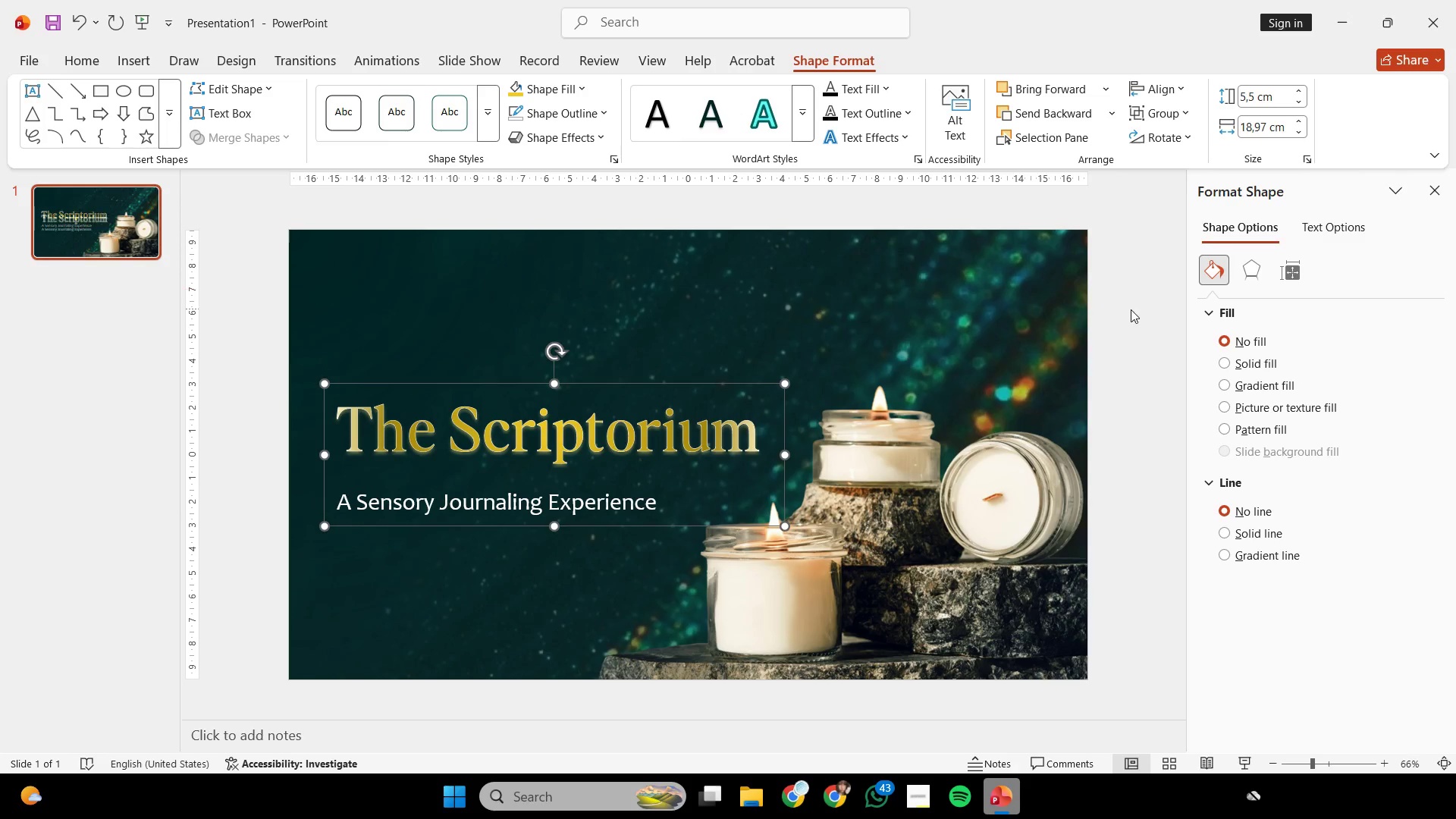 
left_click([1124, 312])
 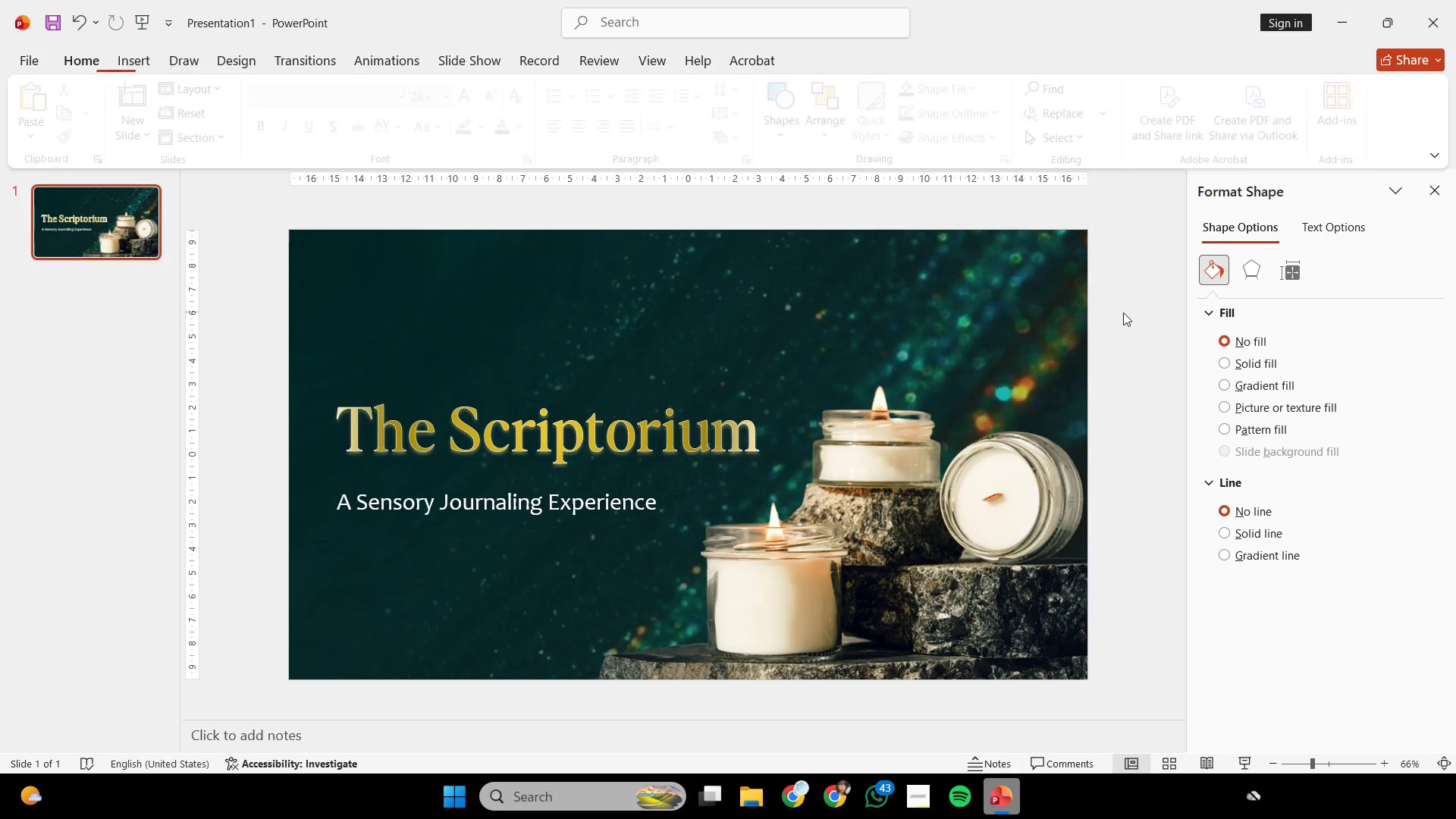 
hold_key(key=ControlLeft, duration=0.78)
scroll: coordinate [1066, 369], scroll_direction: none, amount: 0.0
 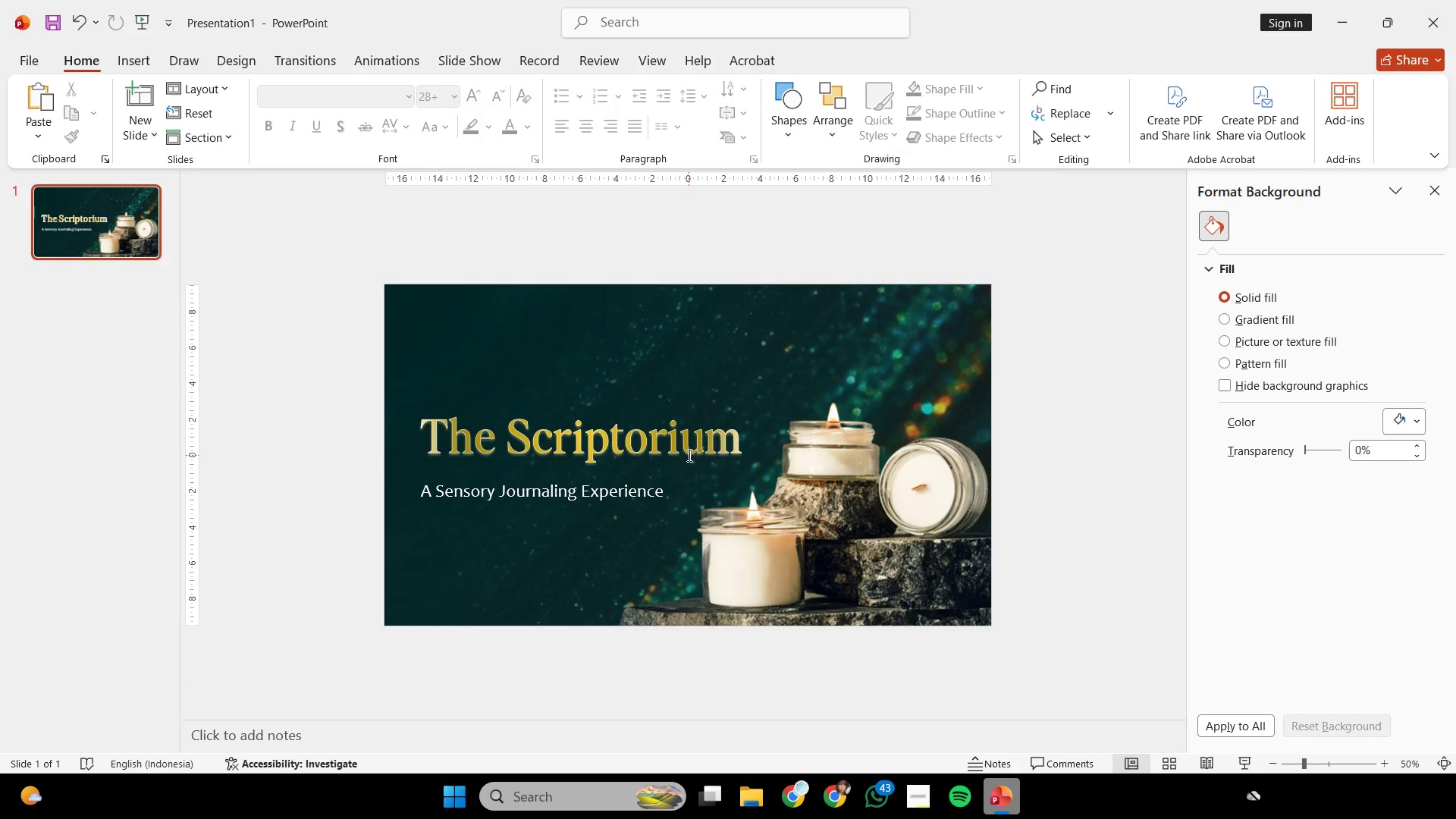 
hold_key(key=ControlLeft, duration=0.45)
scroll: coordinate [688, 455], scroll_direction: none, amount: 0.0
 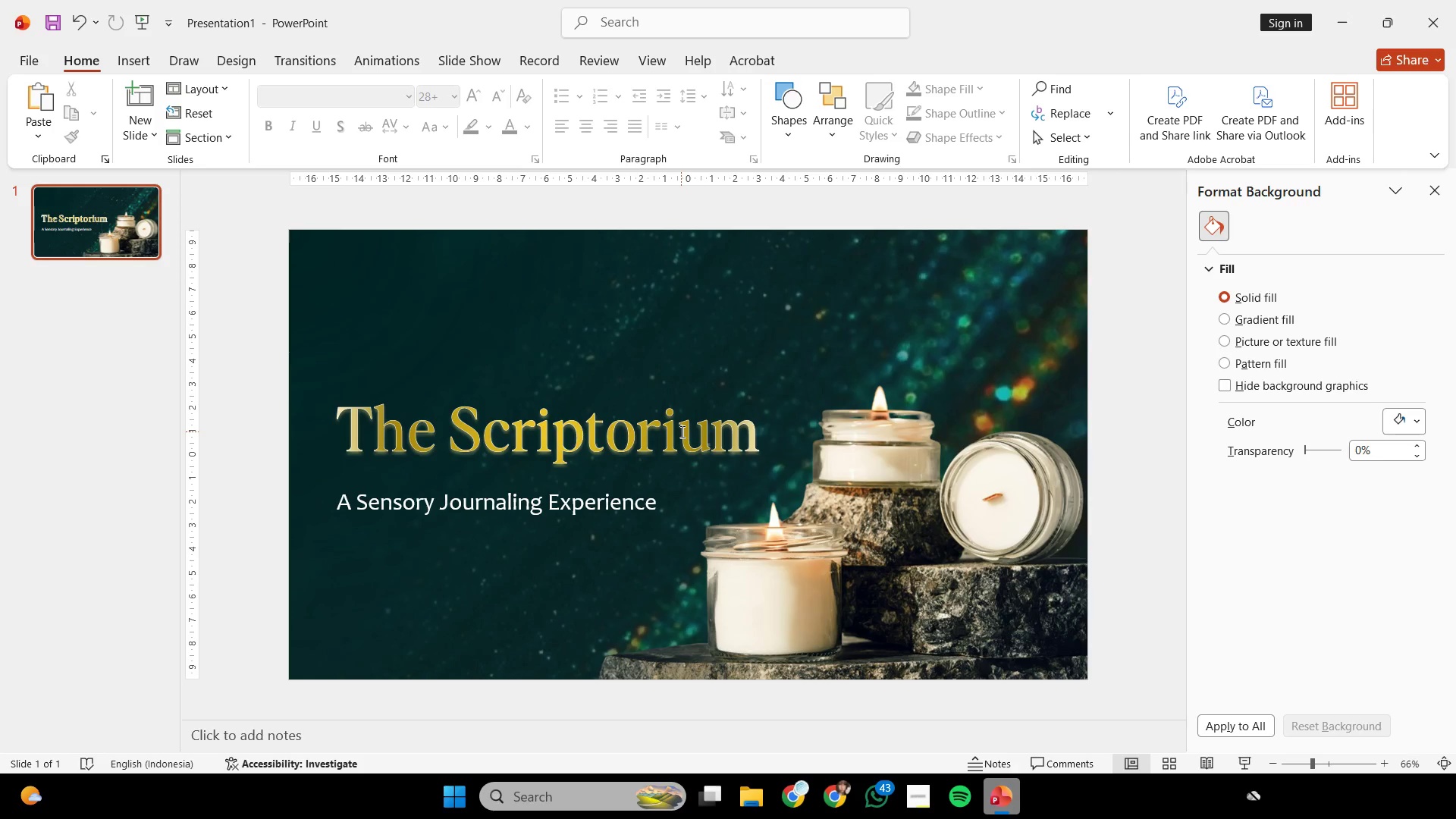 
wait(97.07)
 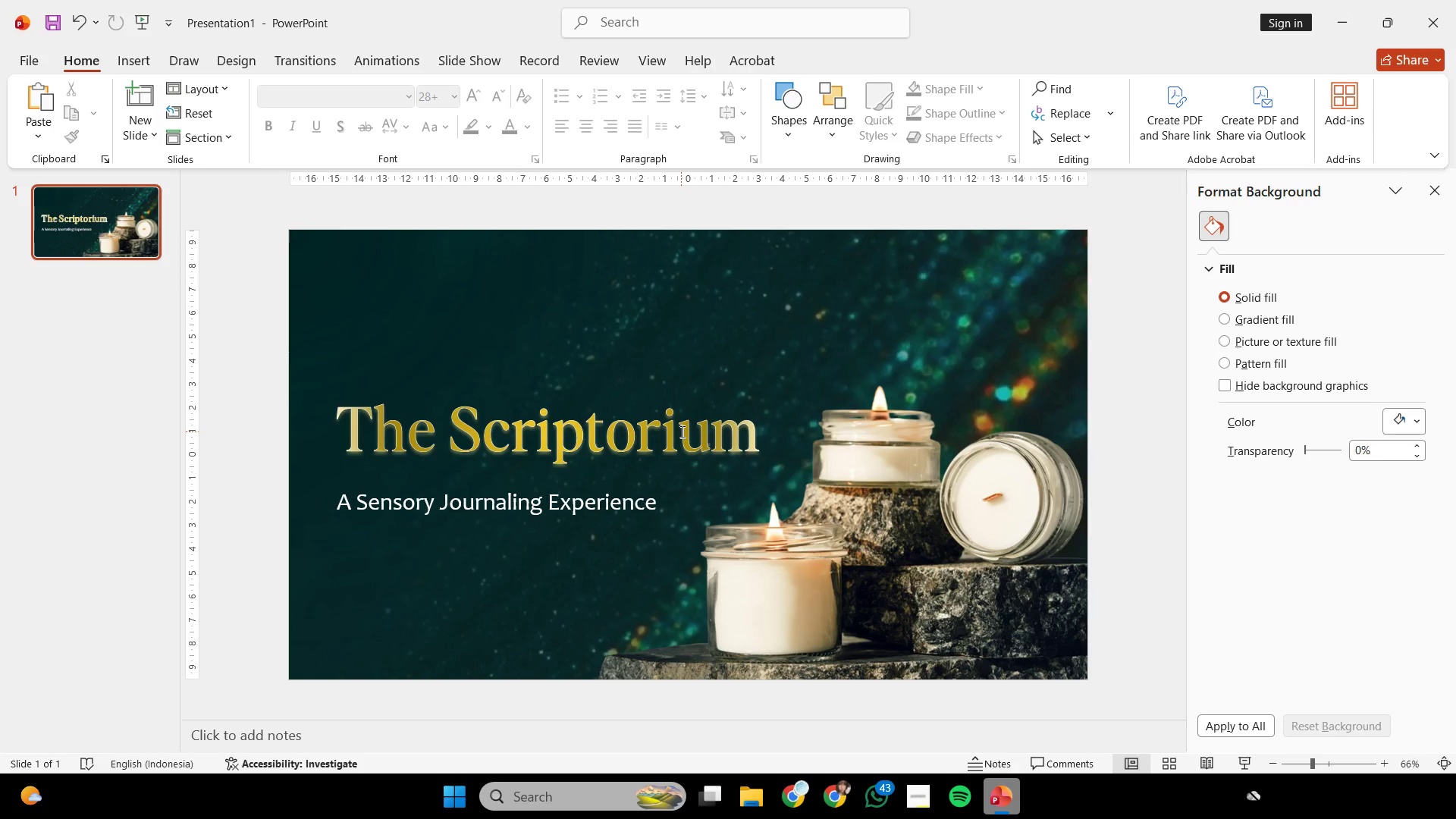 
left_click([427, 436])
 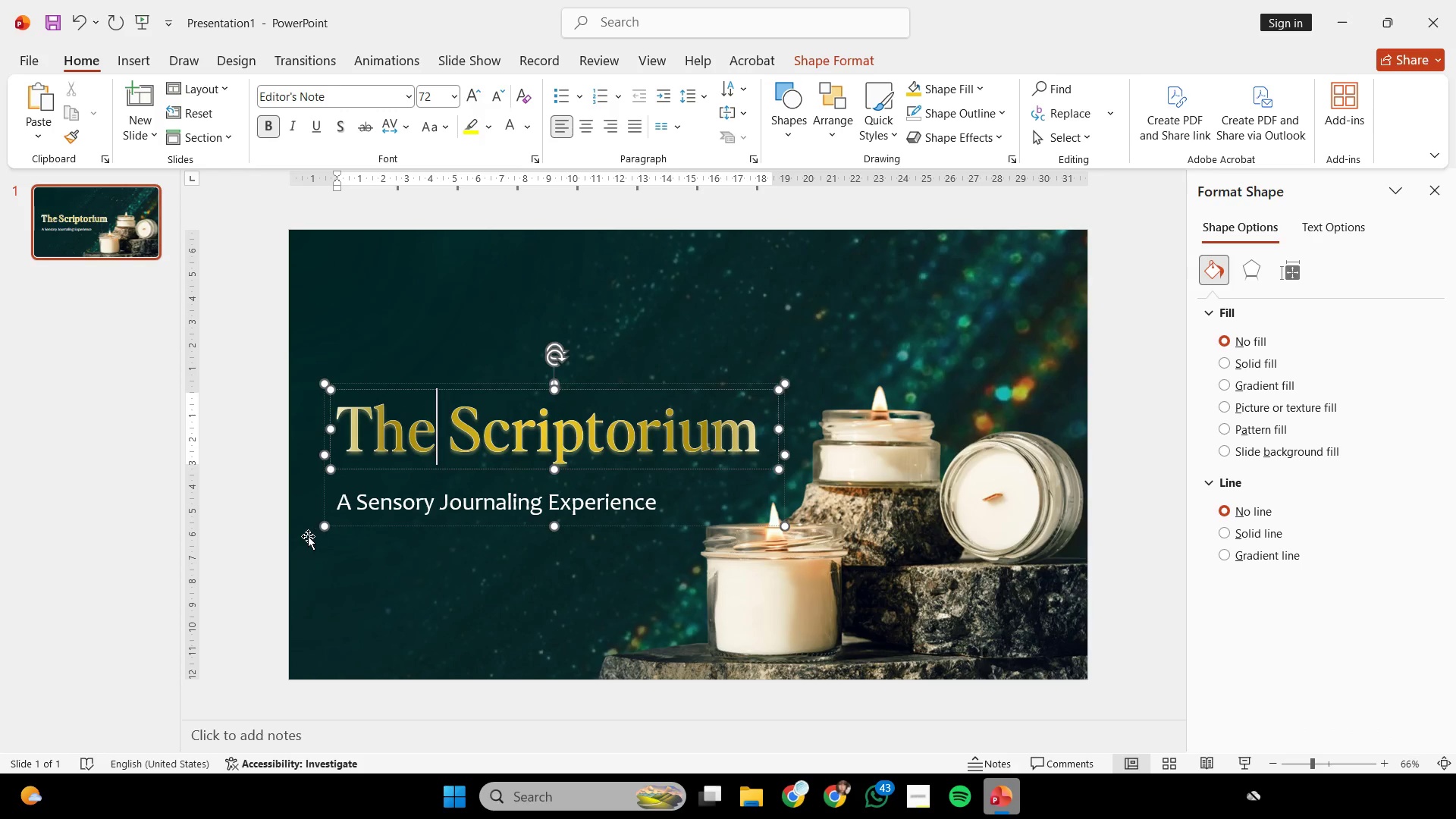 
left_click([292, 533])
 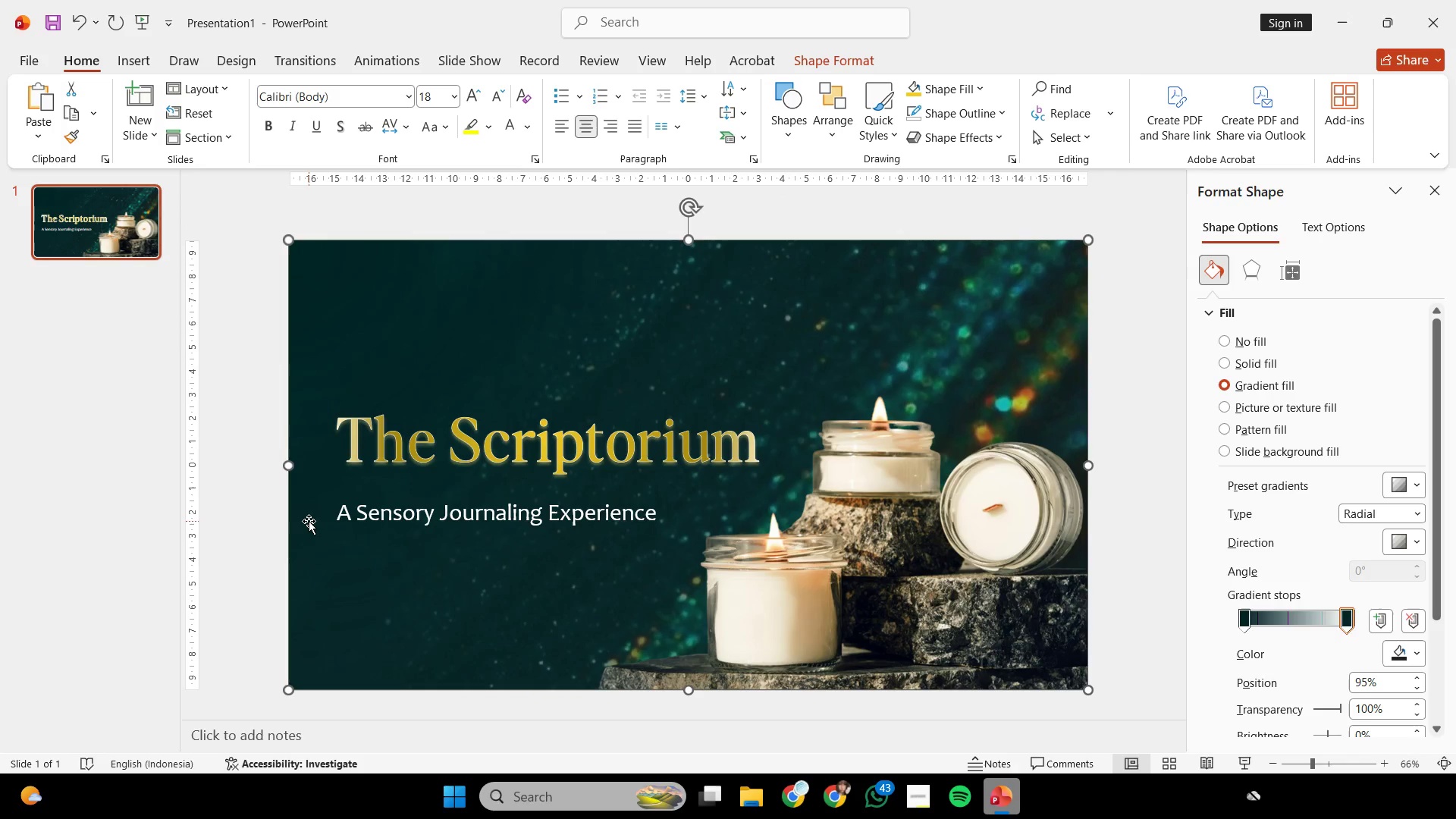 
wait(8.48)
 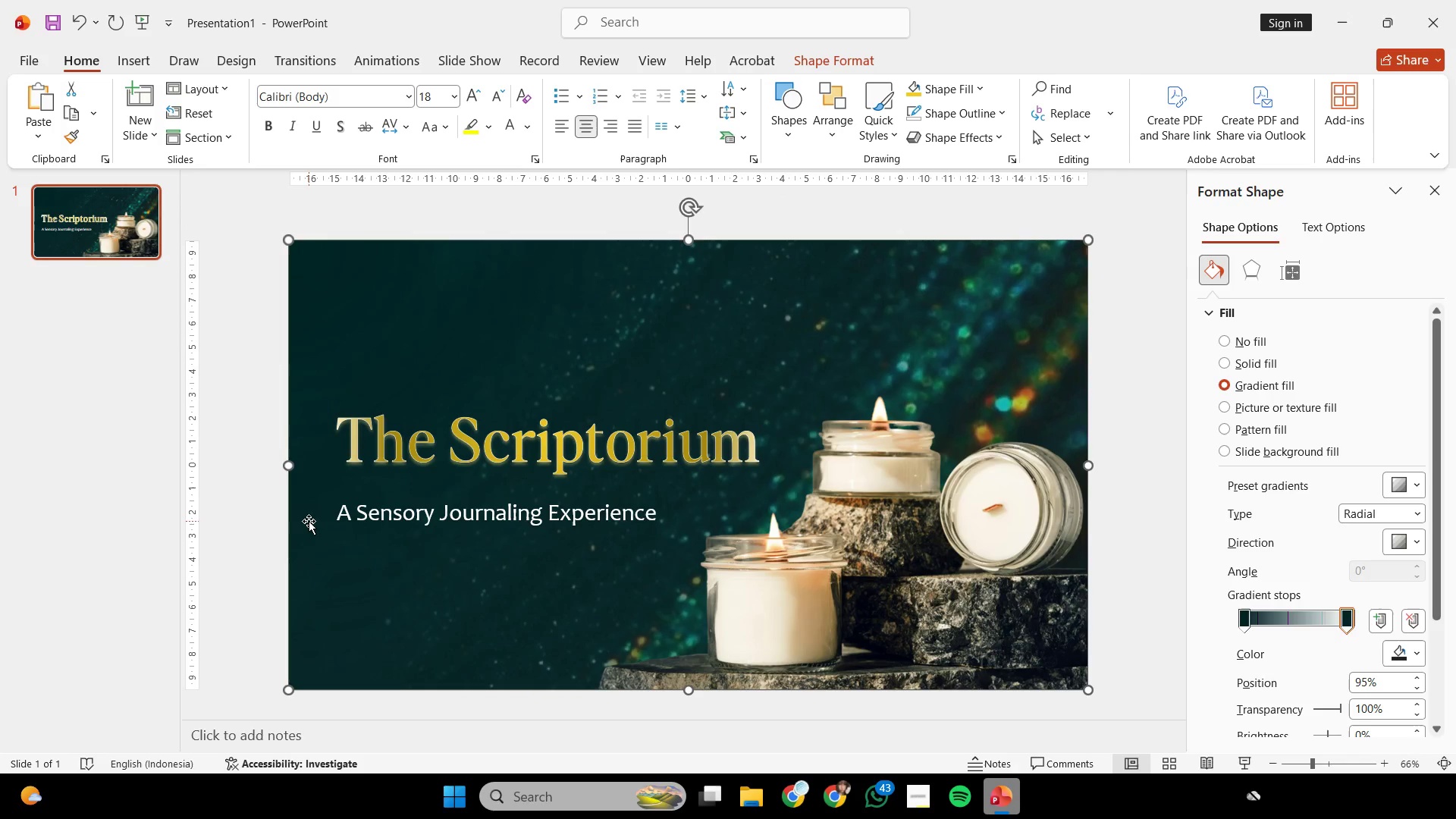 
left_click([638, 218])
 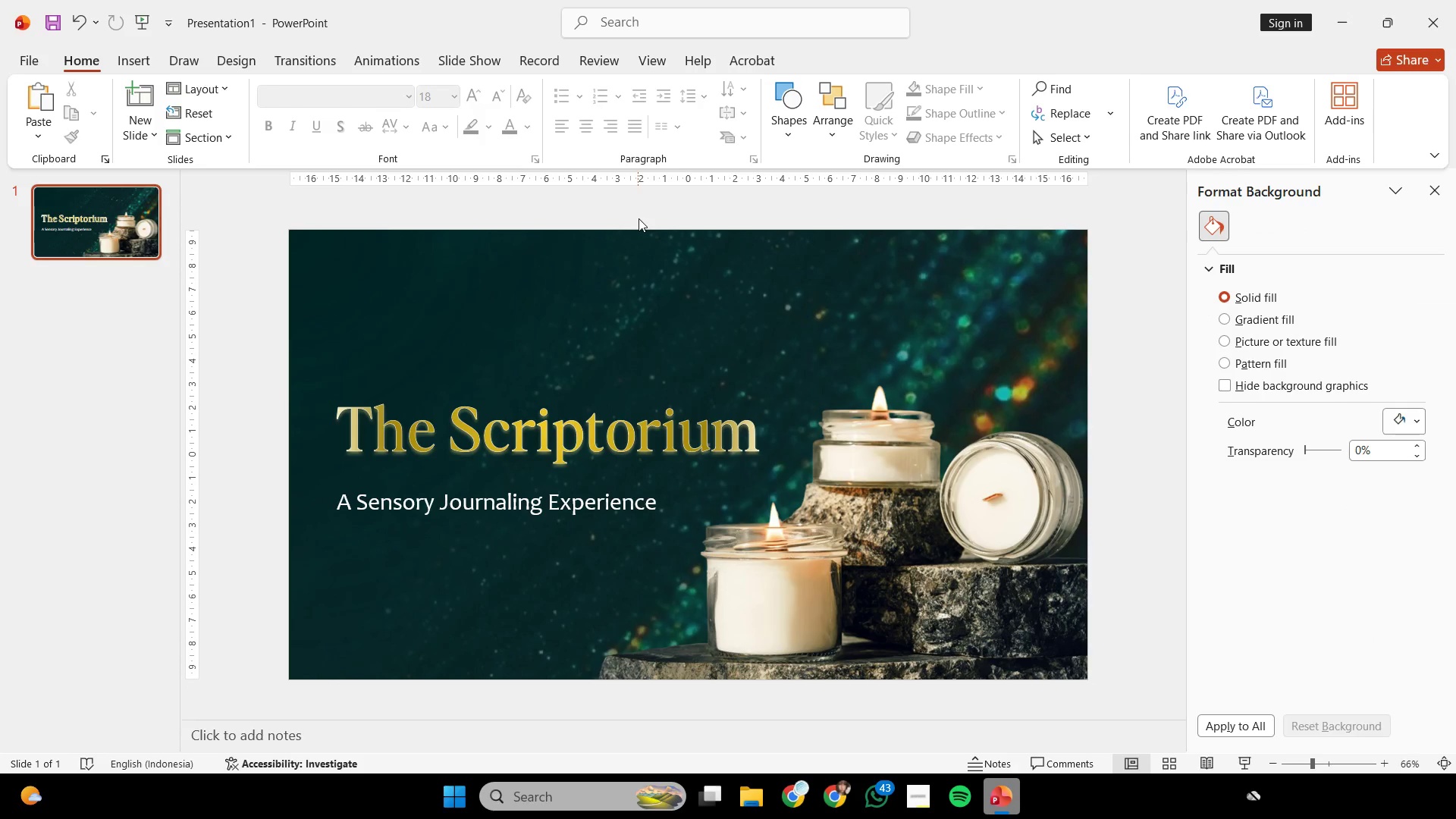 
hold_key(key=ControlLeft, duration=0.89)
scroll: coordinate [686, 223], scroll_direction: none, amount: 0.0
 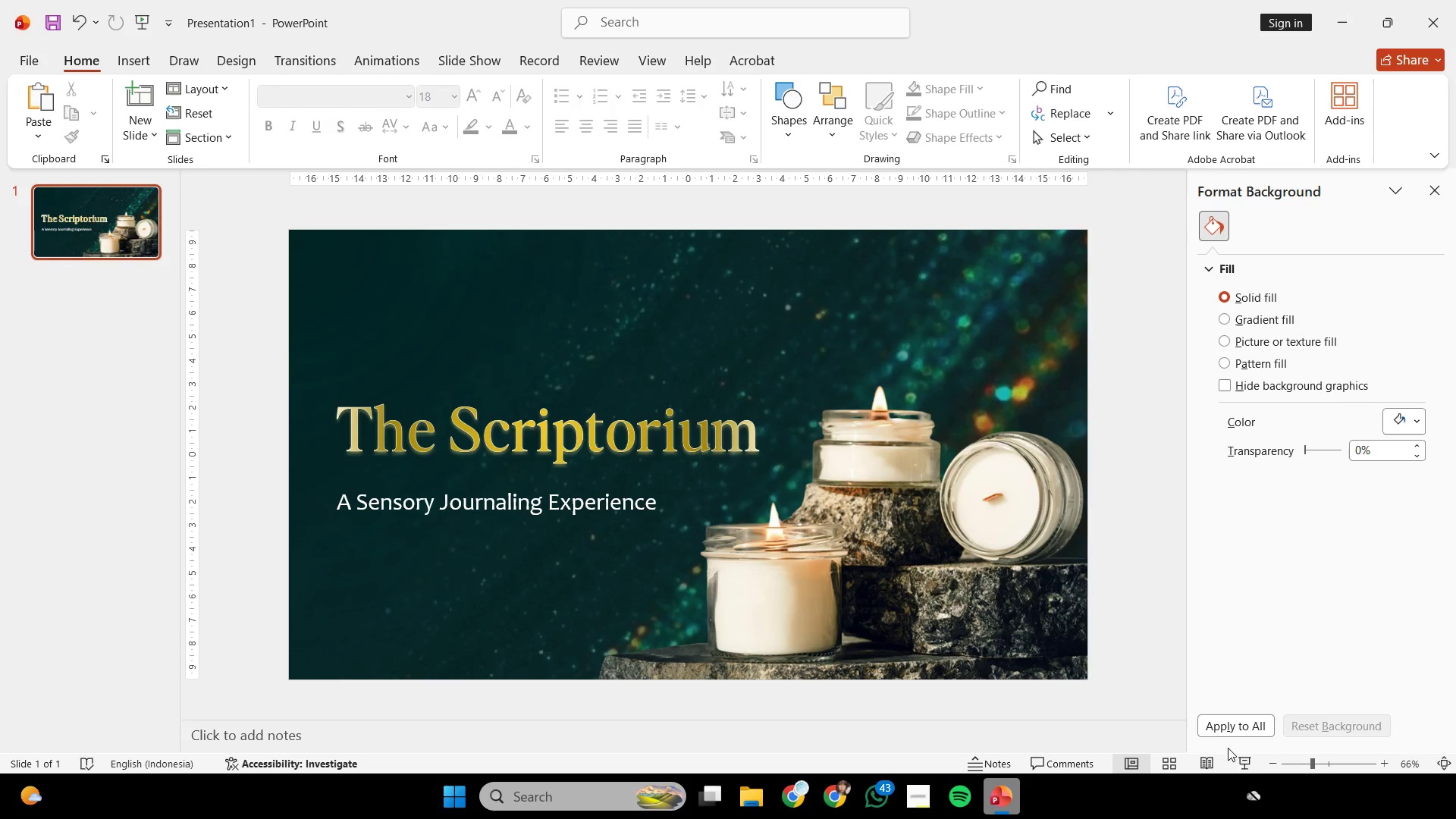 
left_click([1241, 763])
 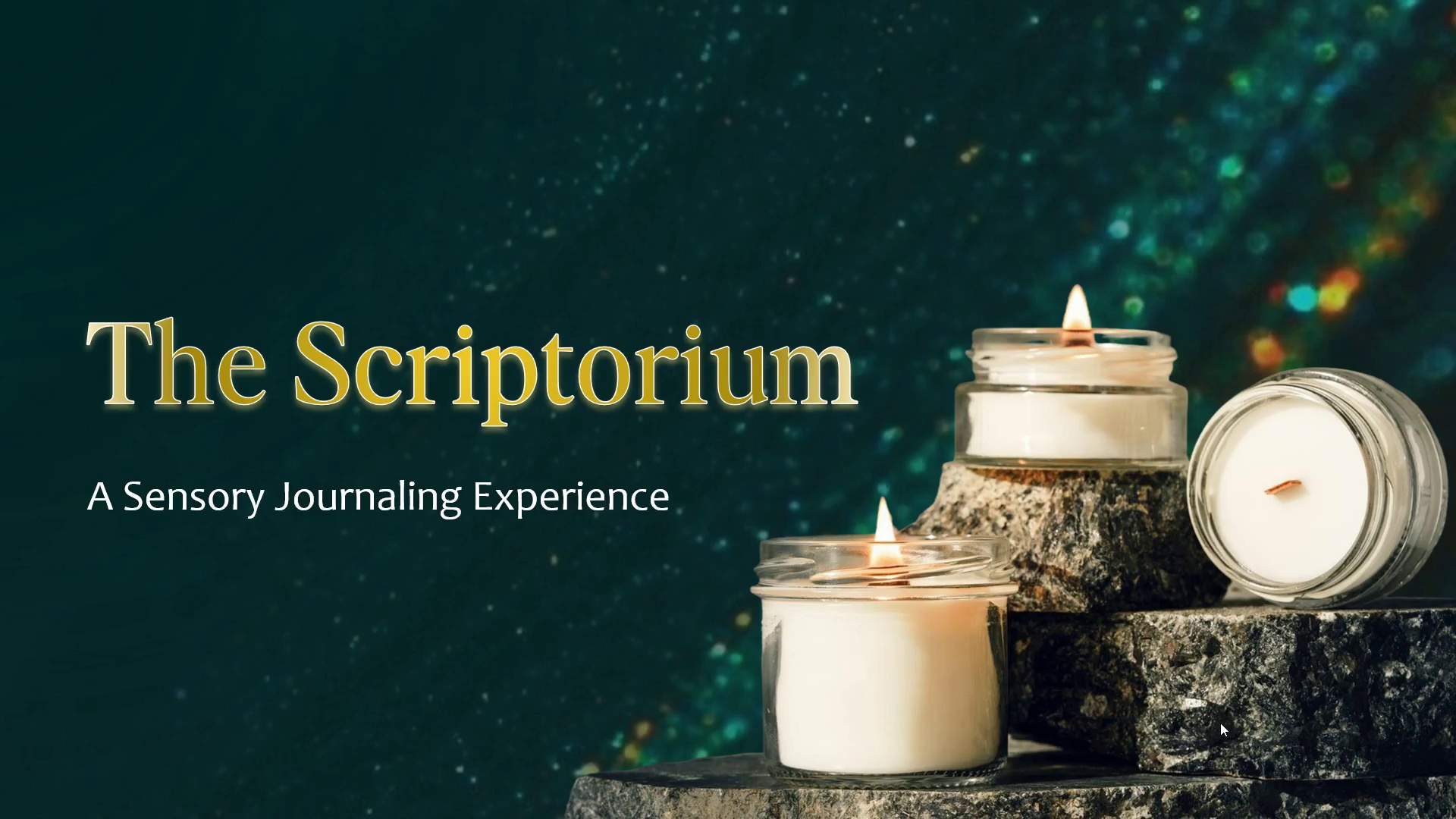 
key(Escape)
 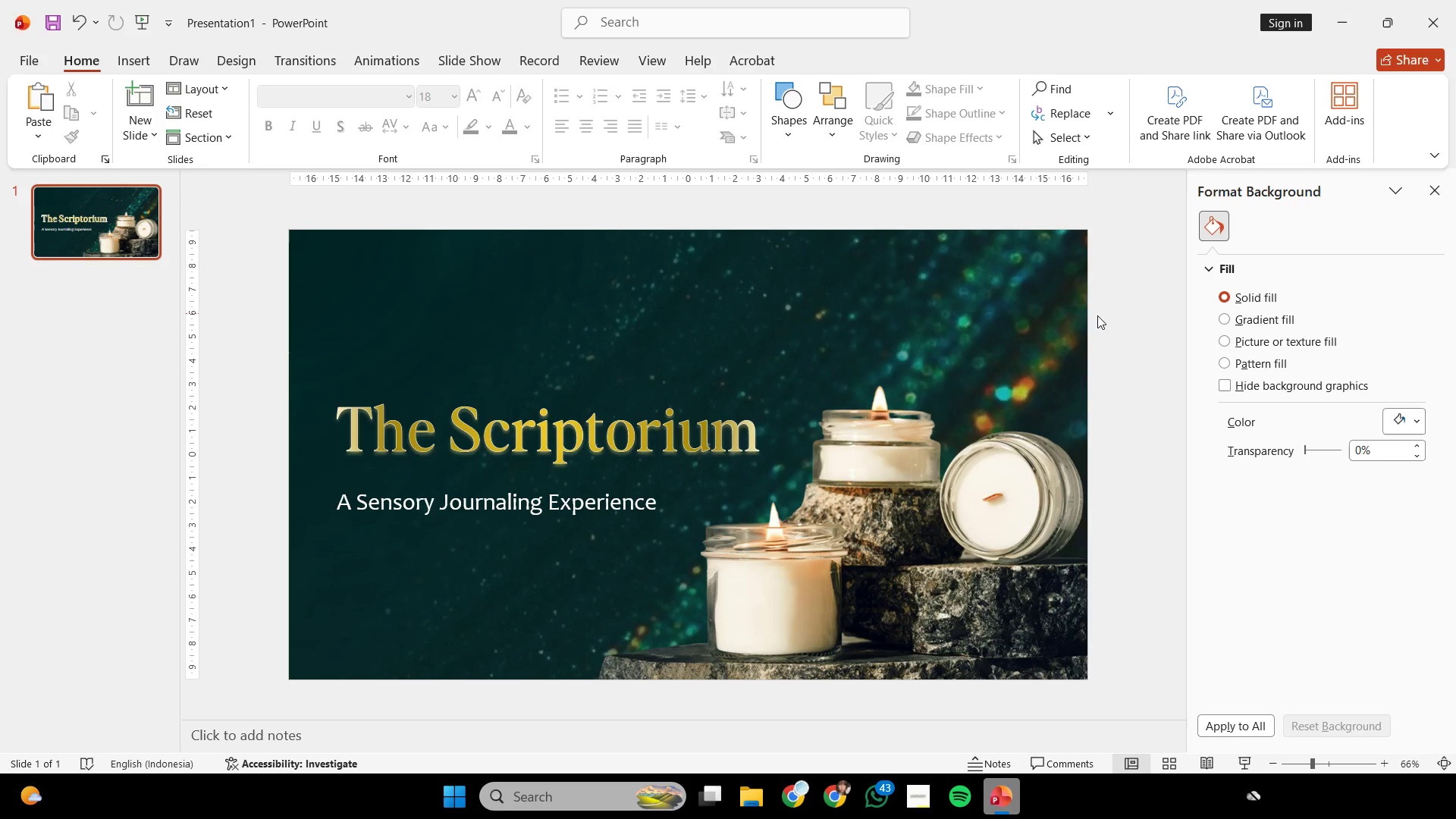 
left_click([1144, 317])
 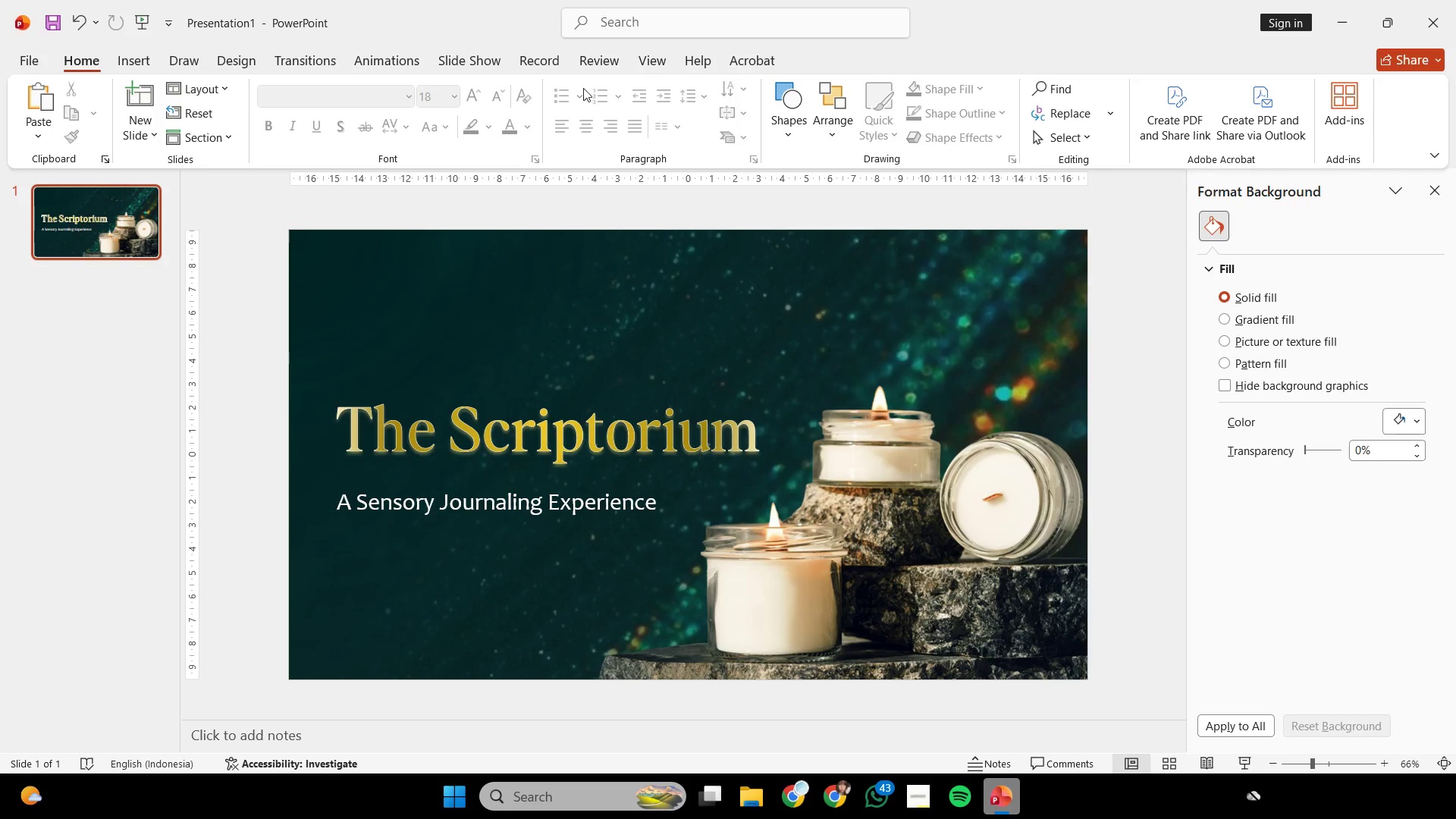 
wait(7.14)
 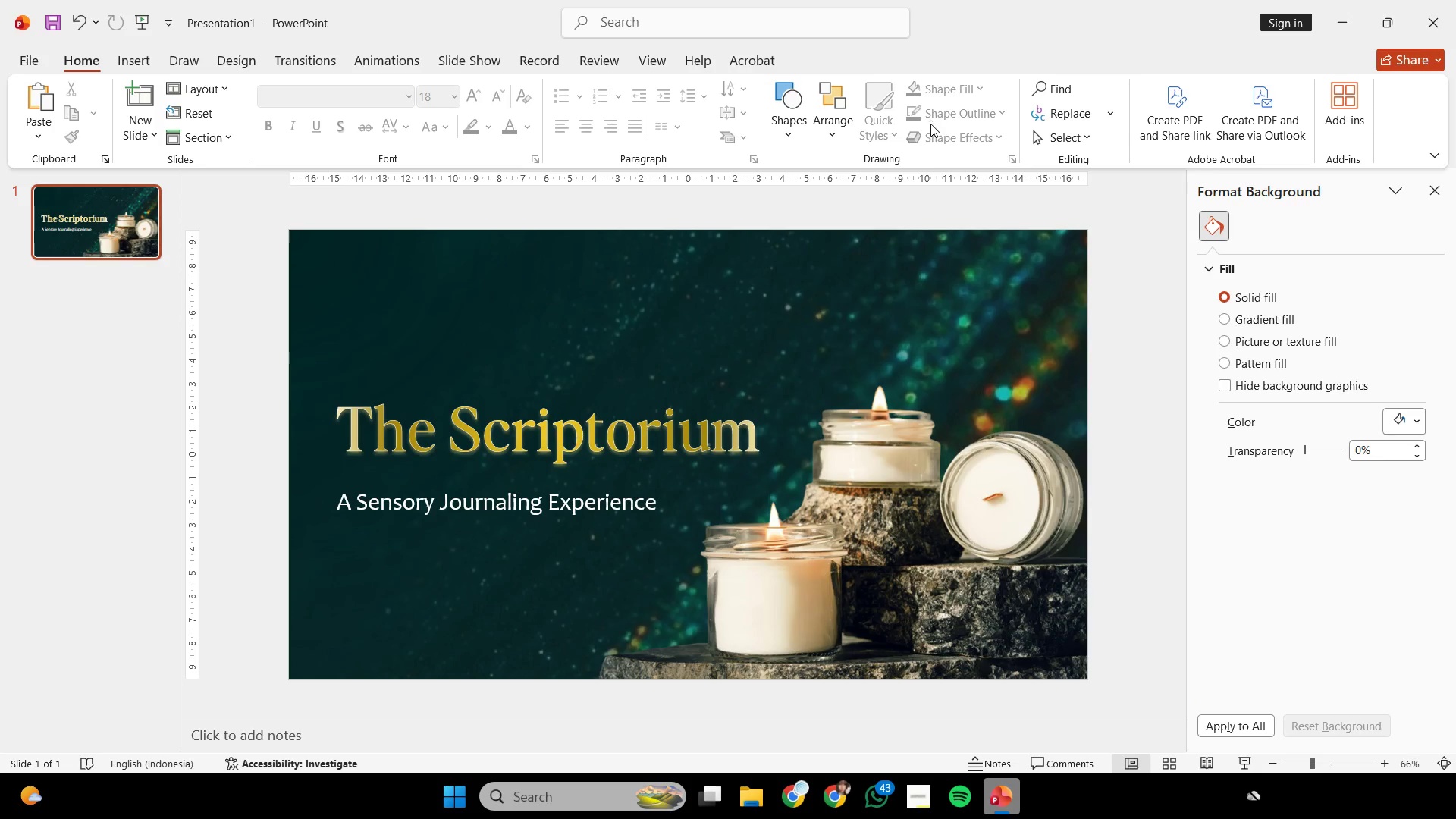 
double_click([259, 55])
 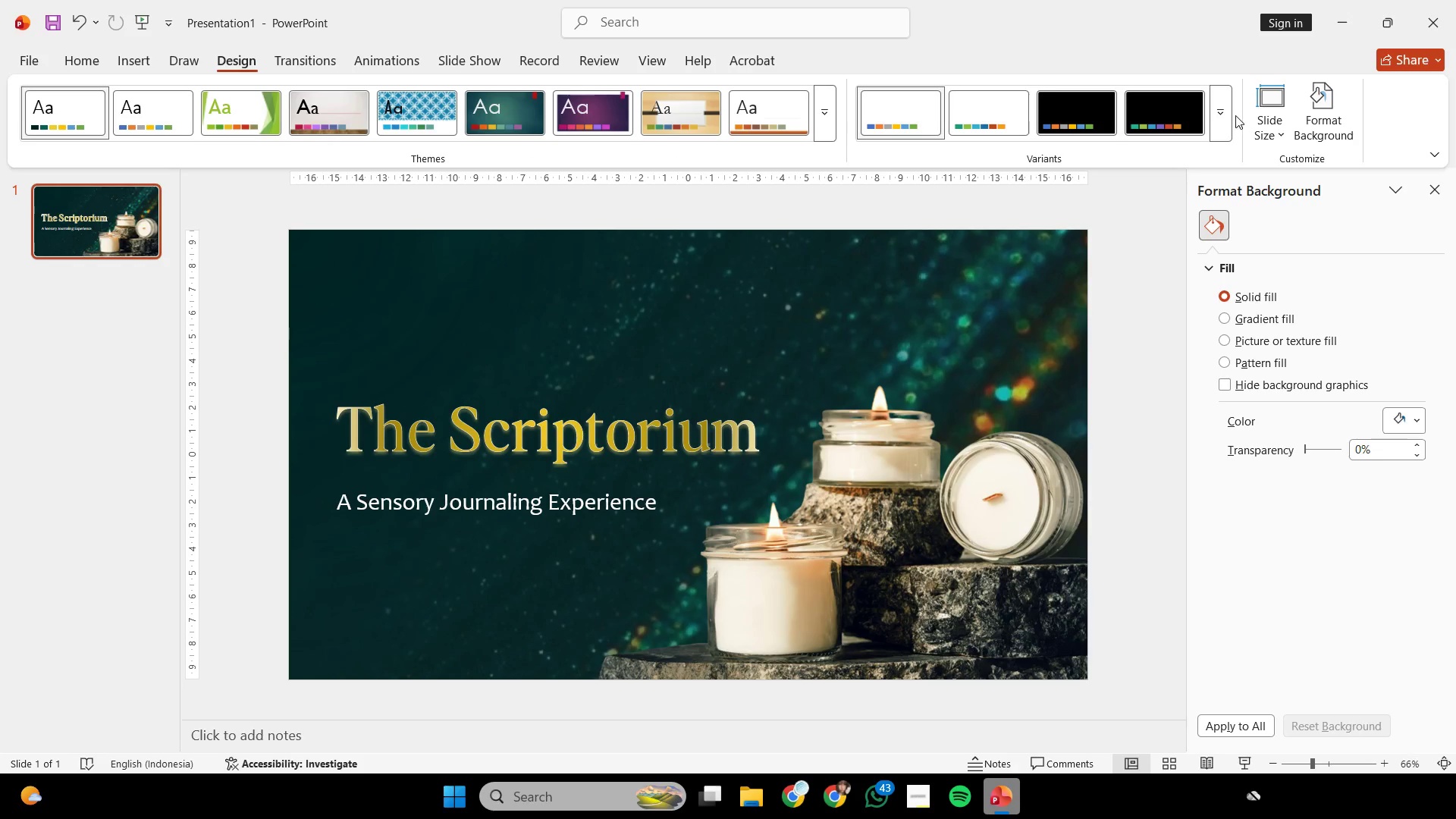 
left_click([1230, 113])
 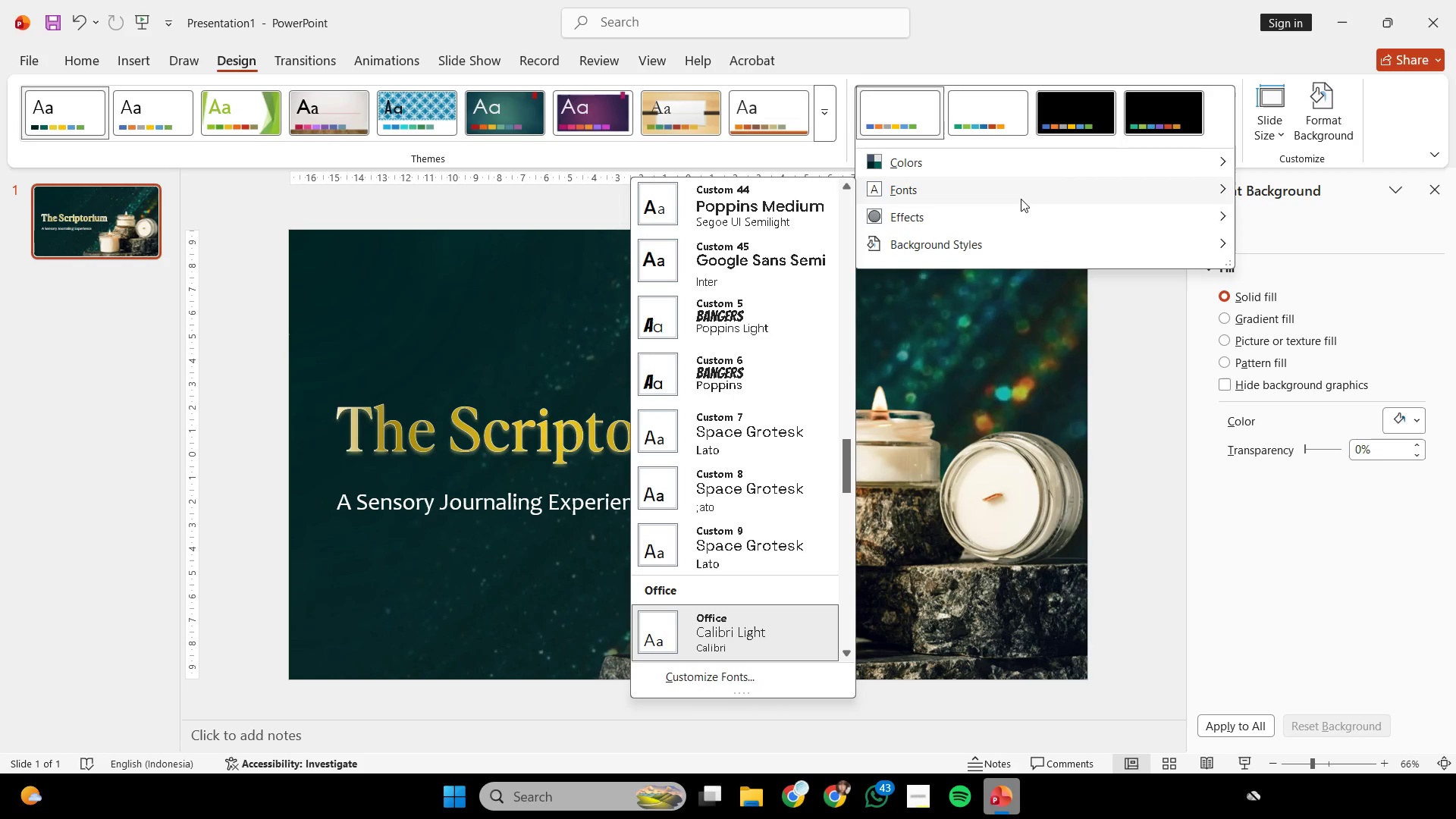 
left_click([1021, 199])
 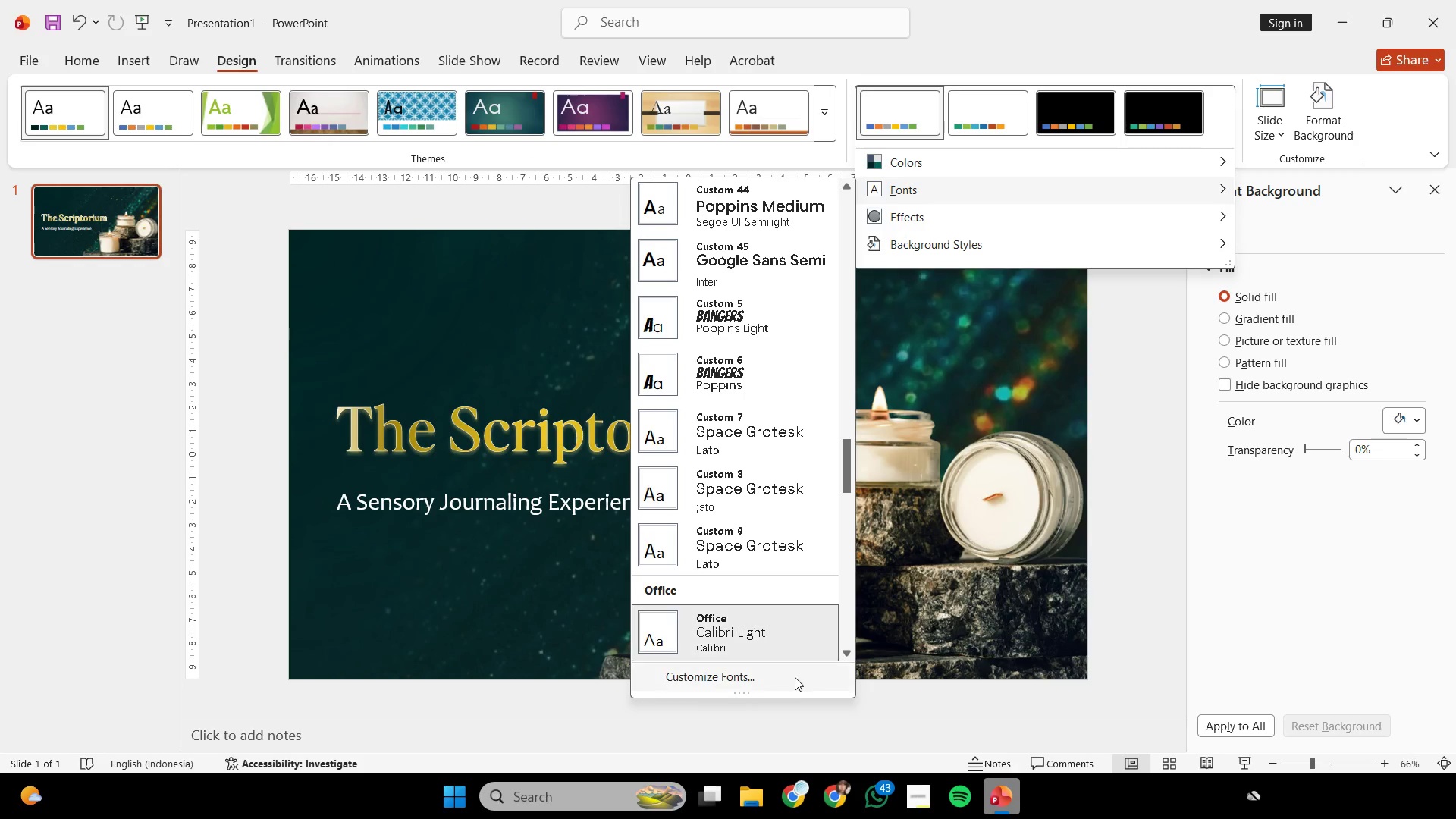 
left_click([794, 679])
 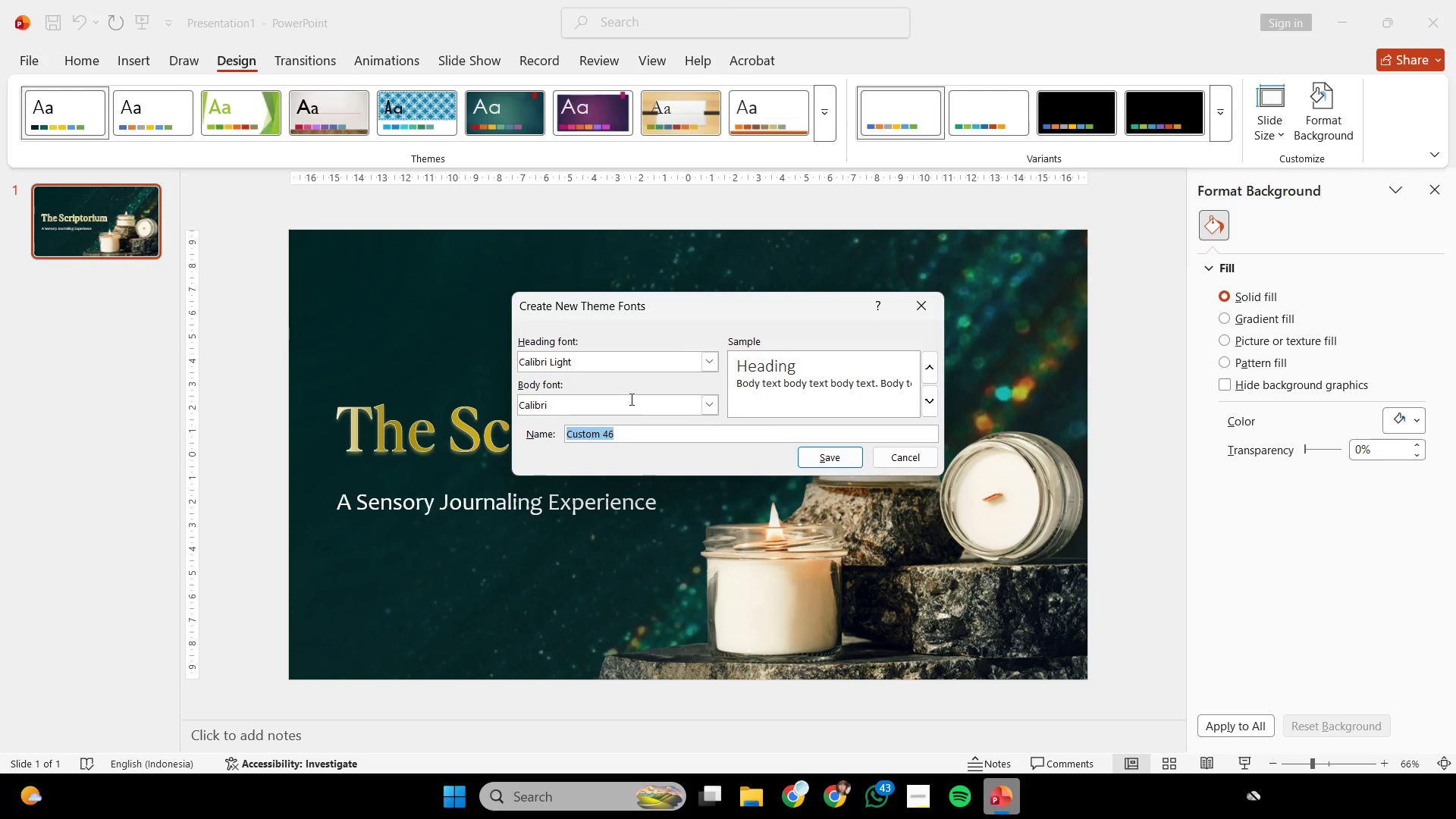 
left_click([629, 373])
 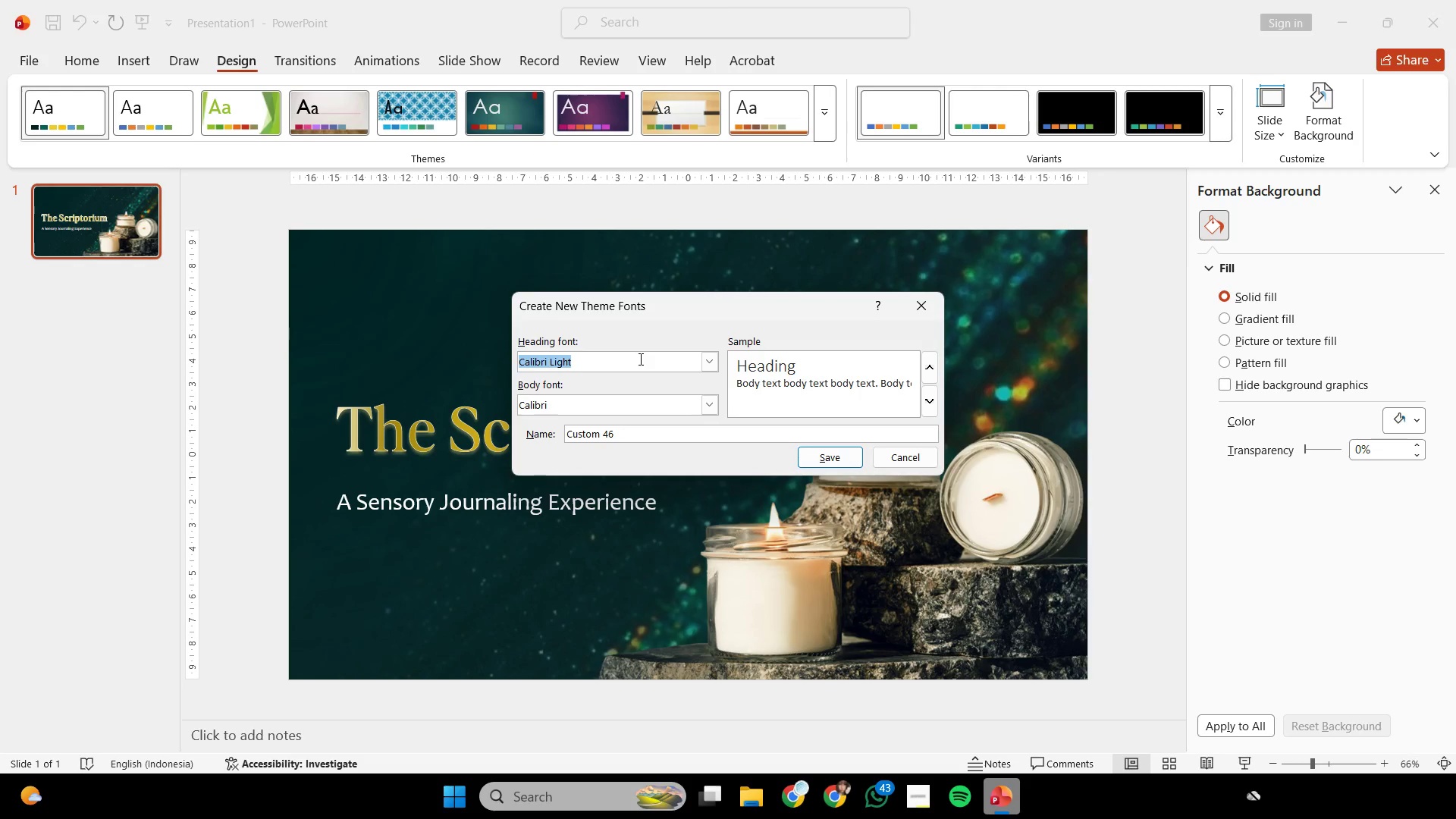 
type(edi)
 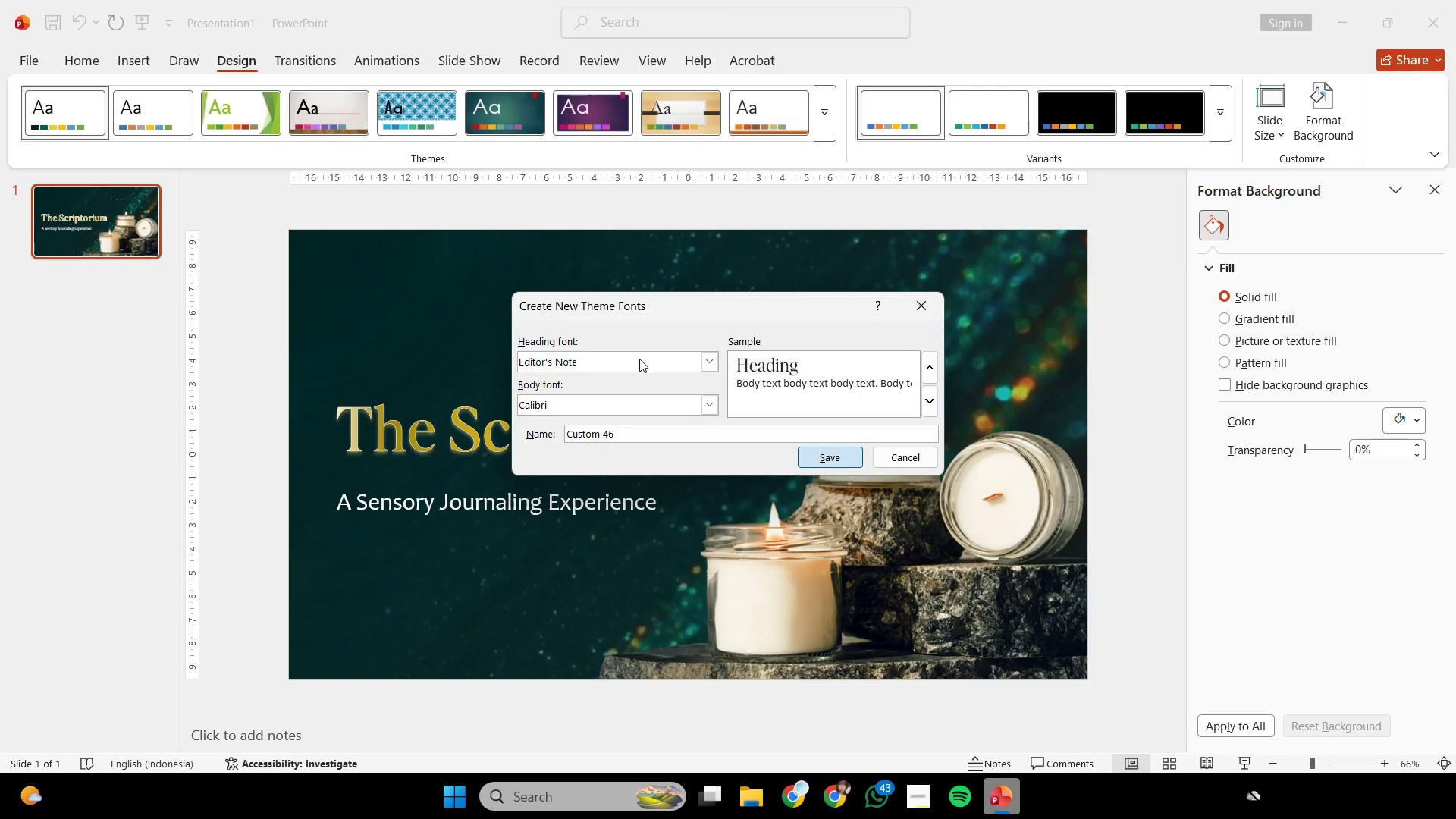 
key(Enter)
 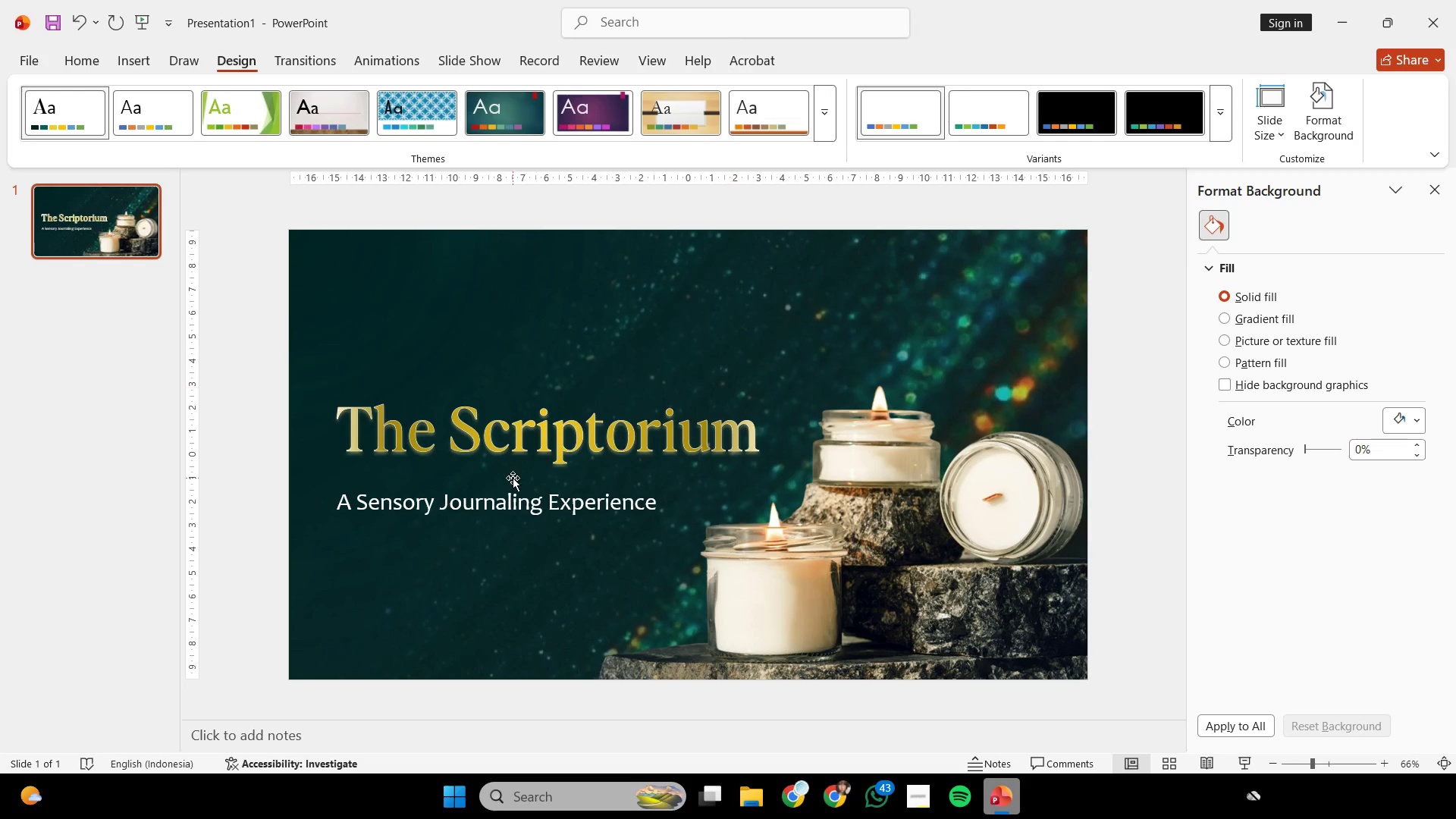 
double_click([515, 507])
 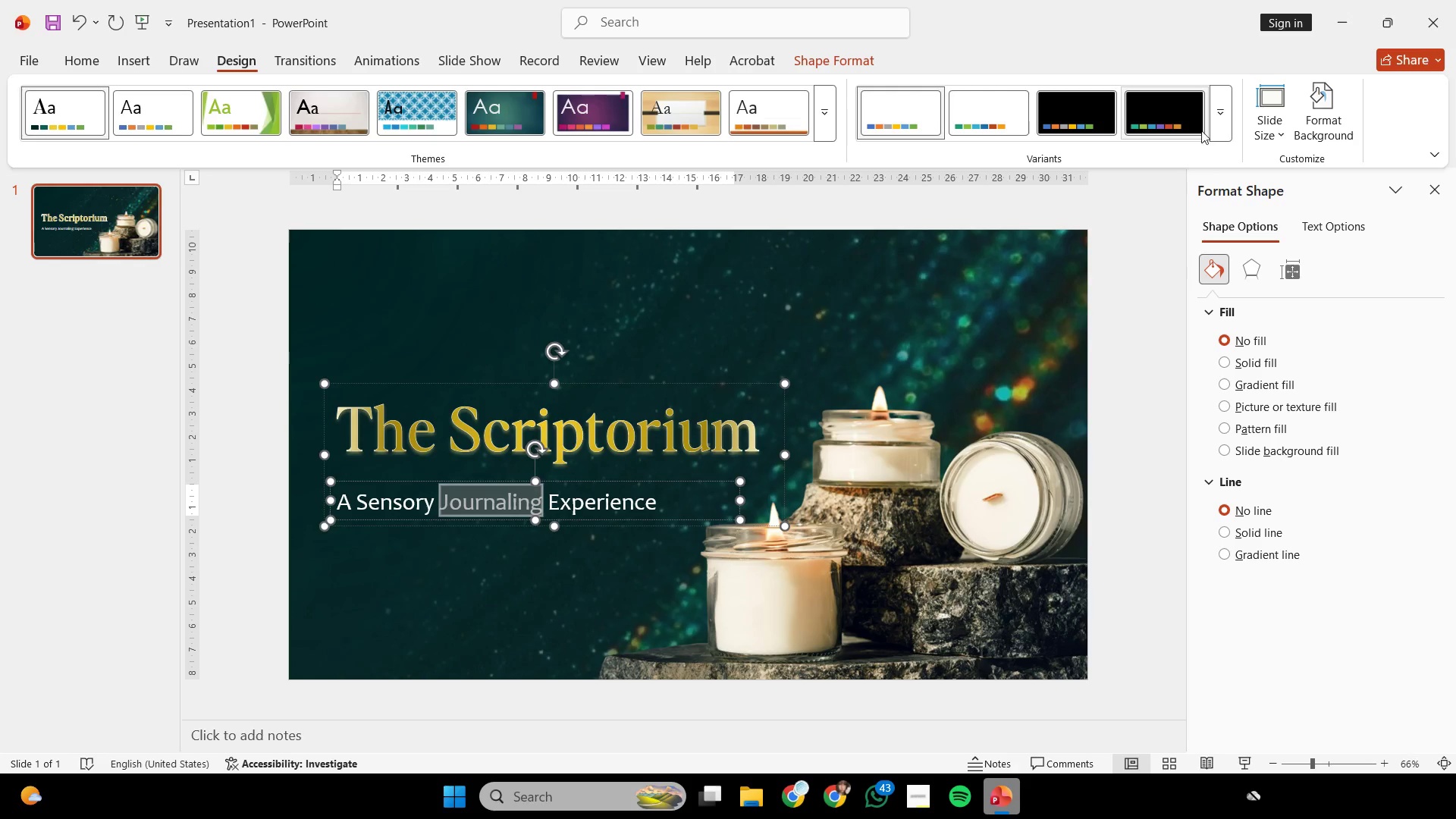 
left_click([1212, 134])
 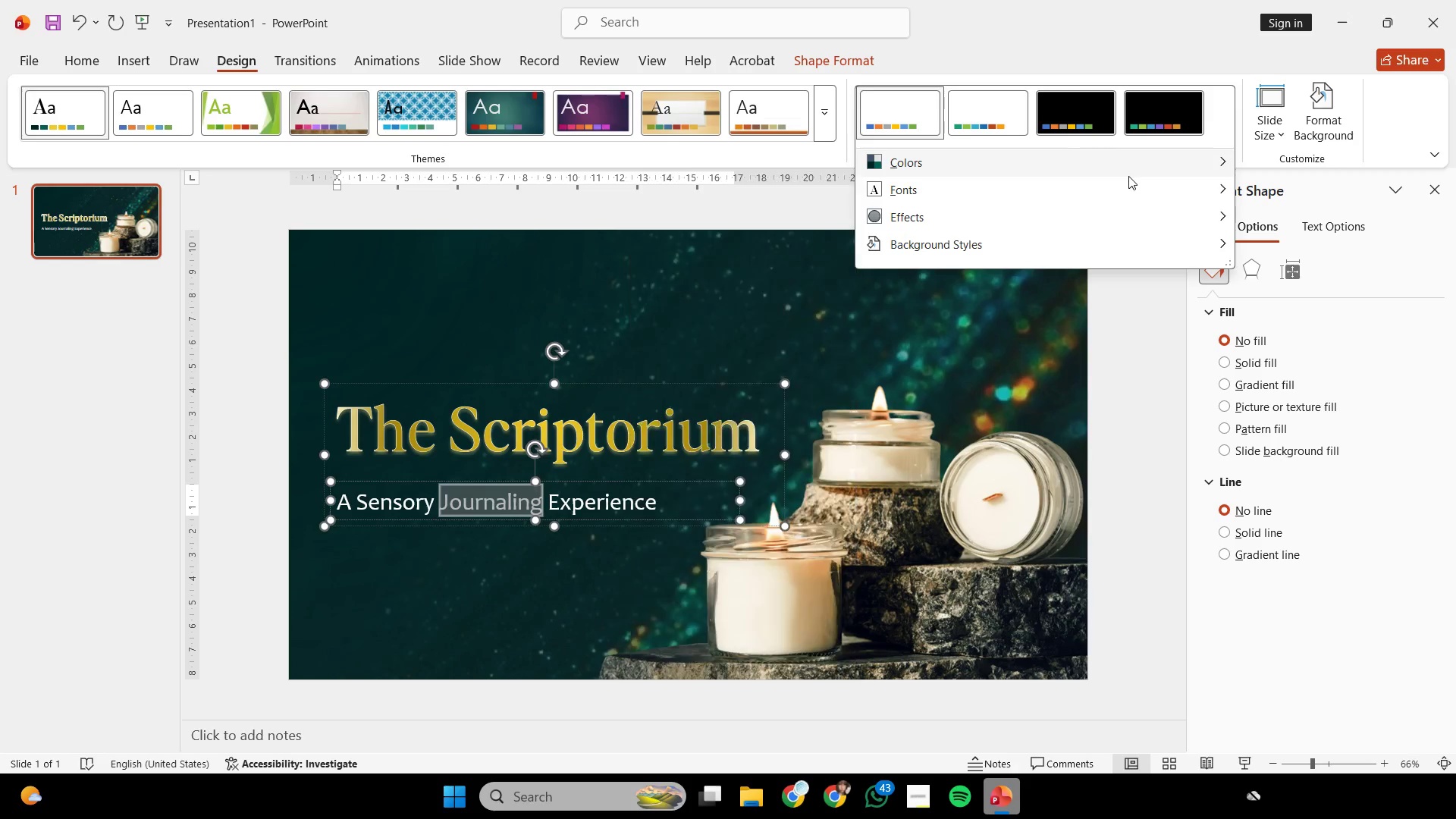 
double_click([1122, 187])
 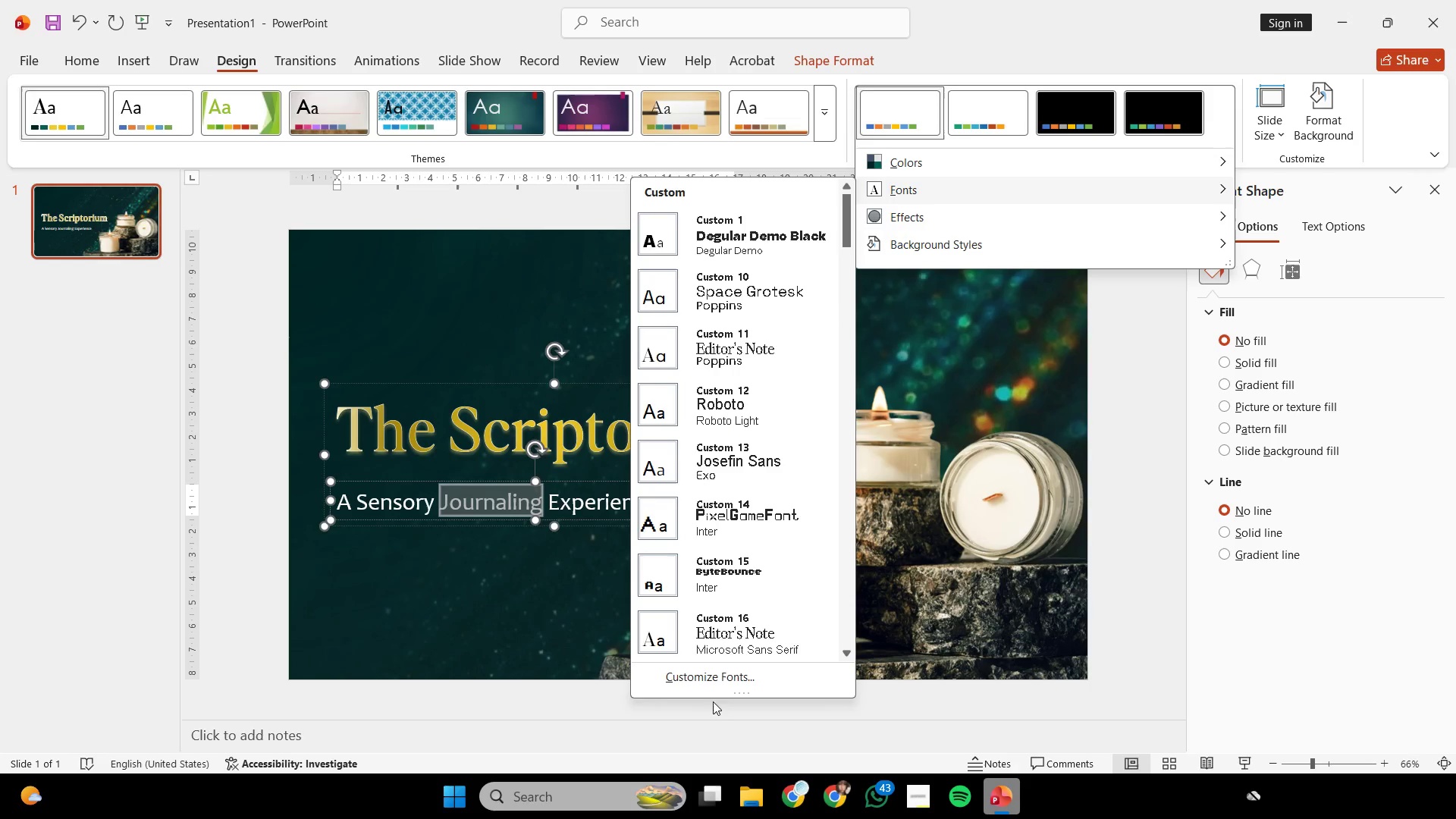 
left_click([737, 679])
 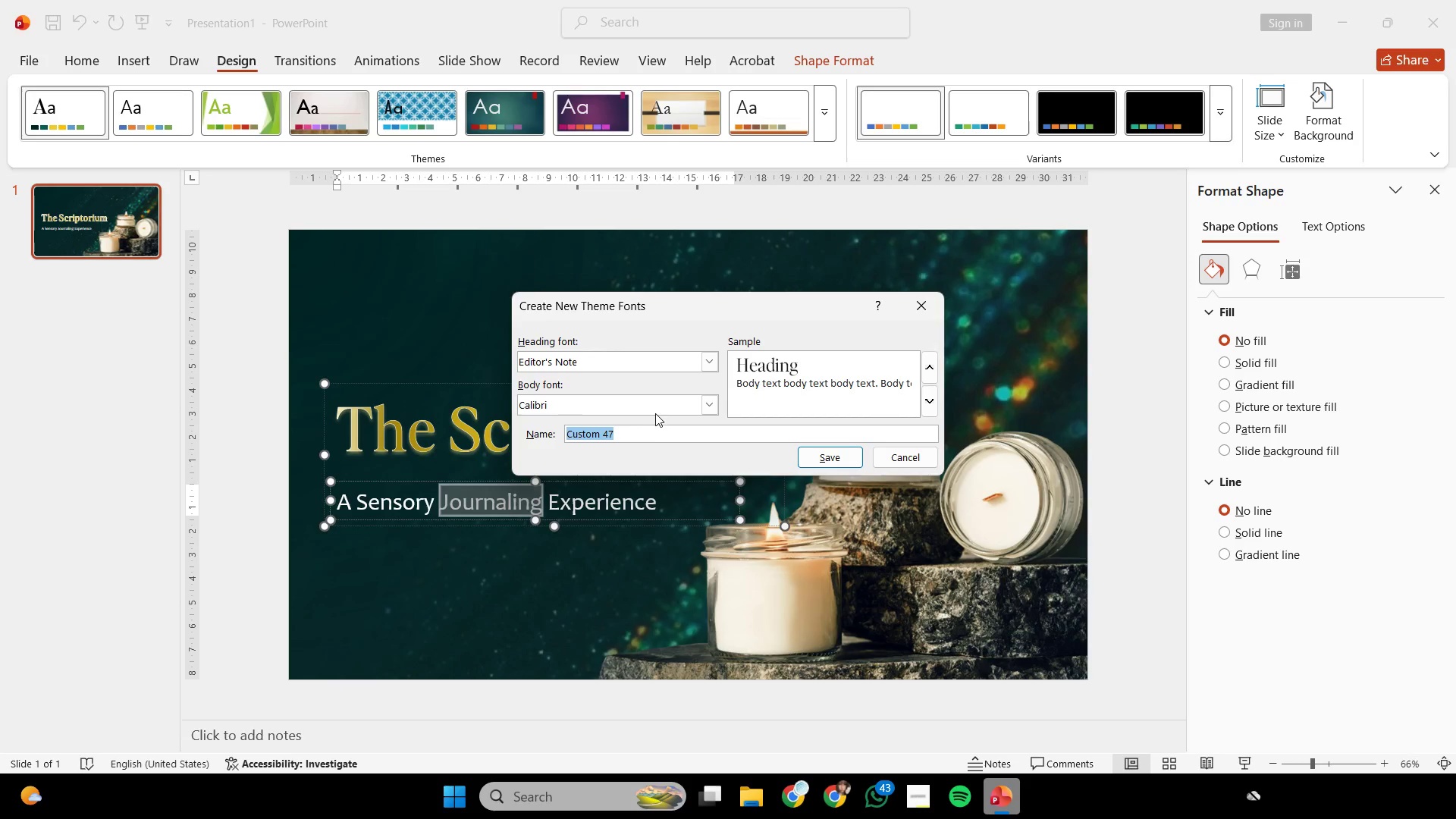 
double_click([654, 411])
 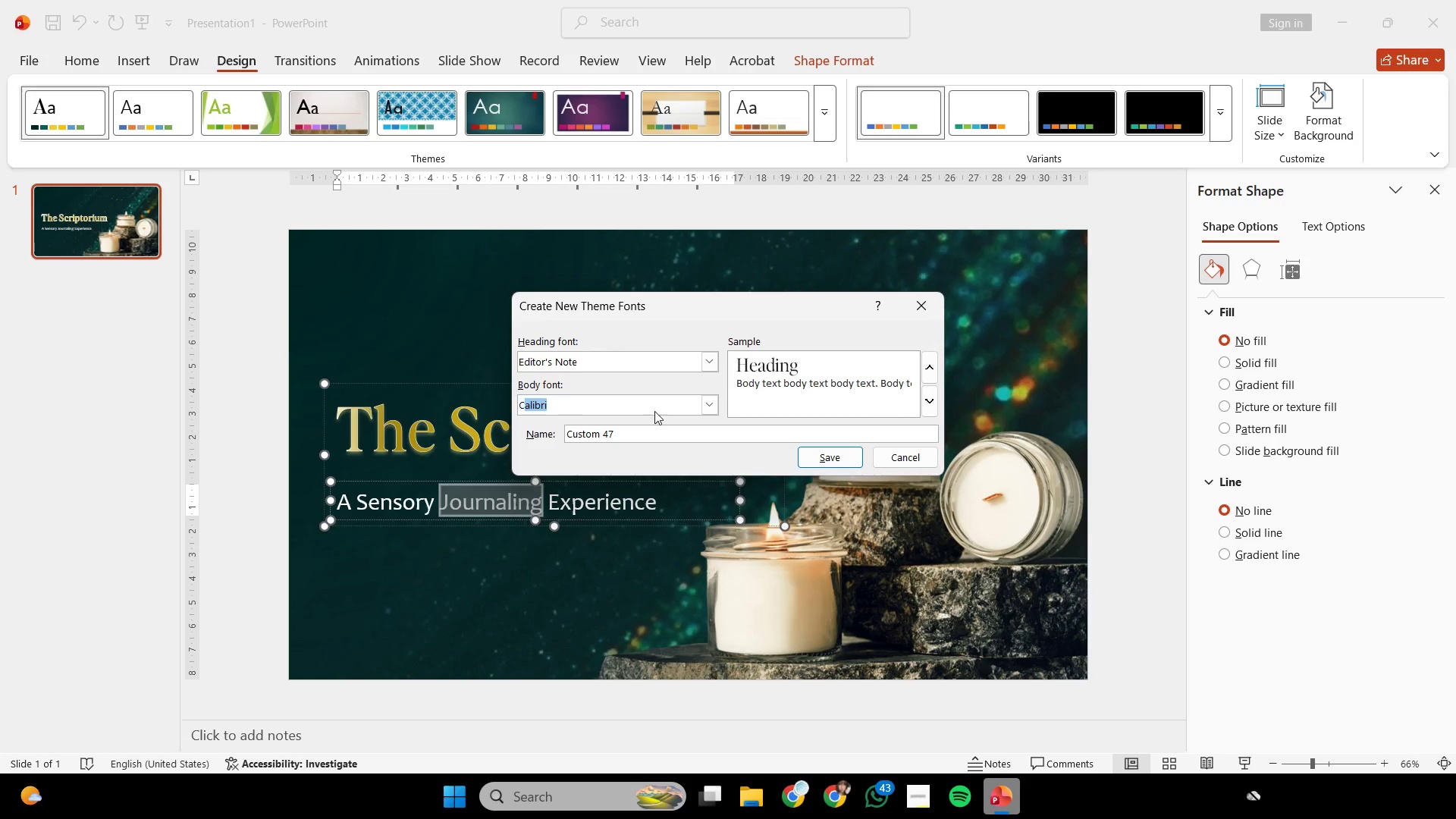 
type(candara)
 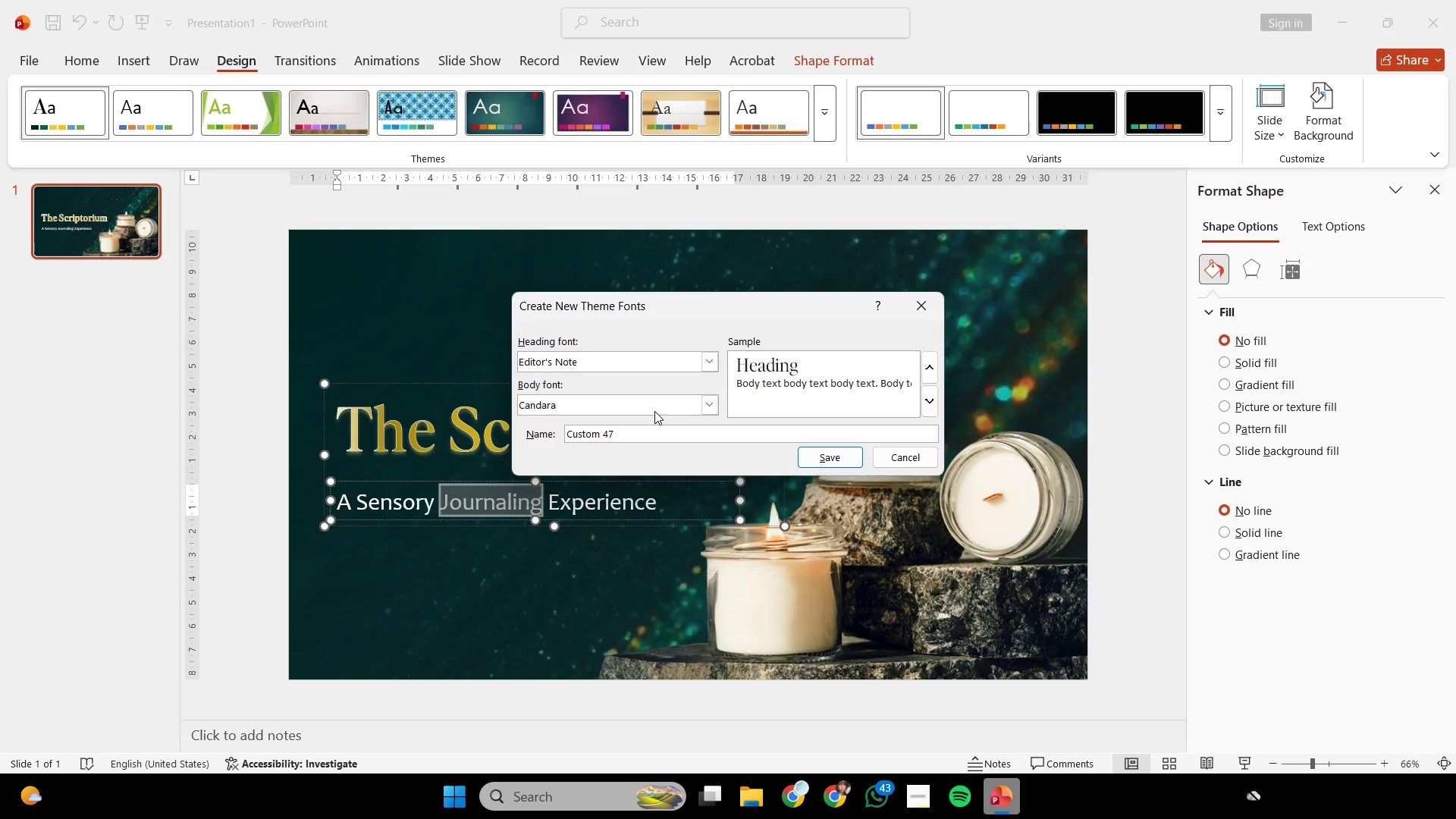 
key(Enter)
 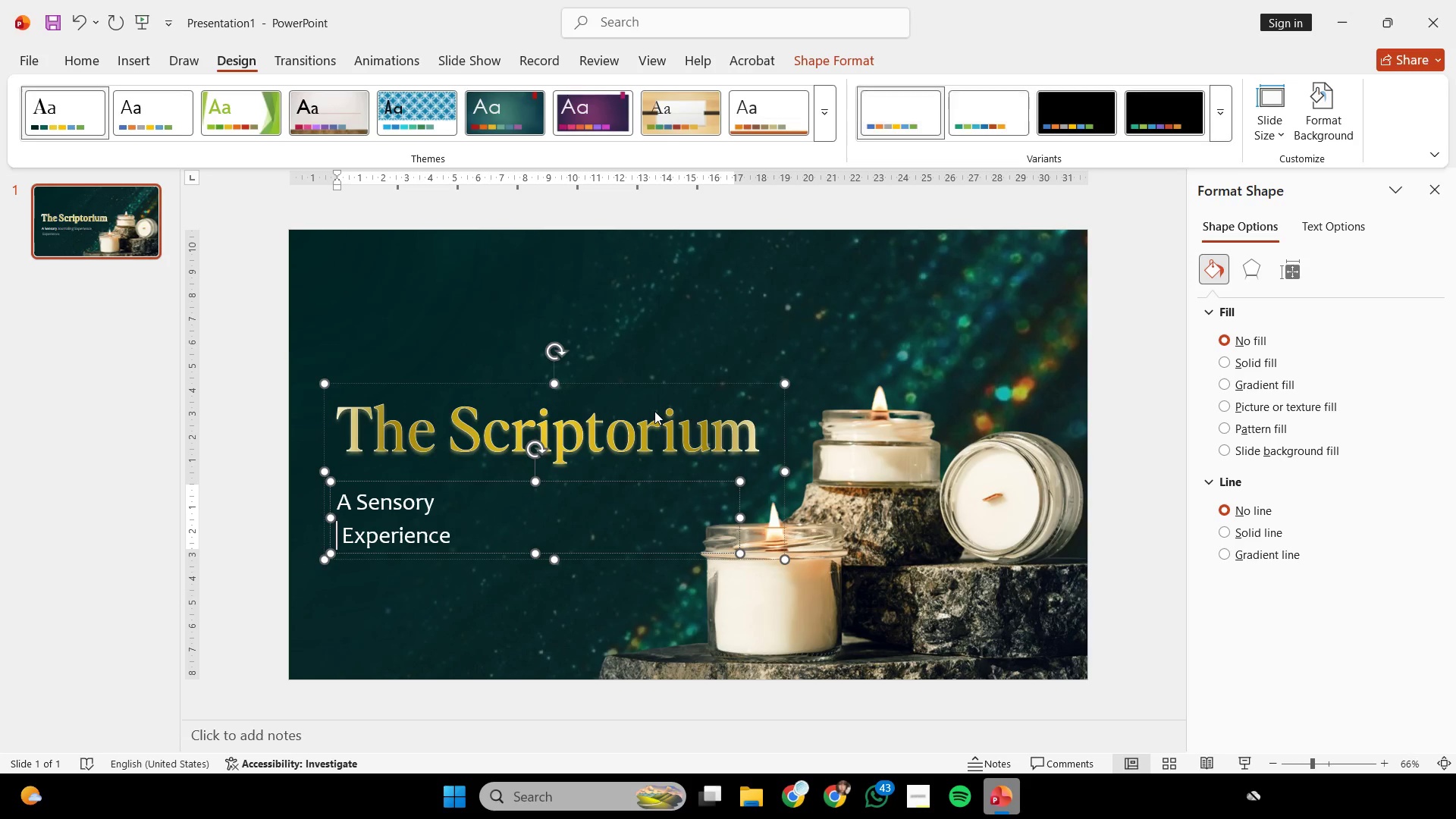 
key(Enter)
 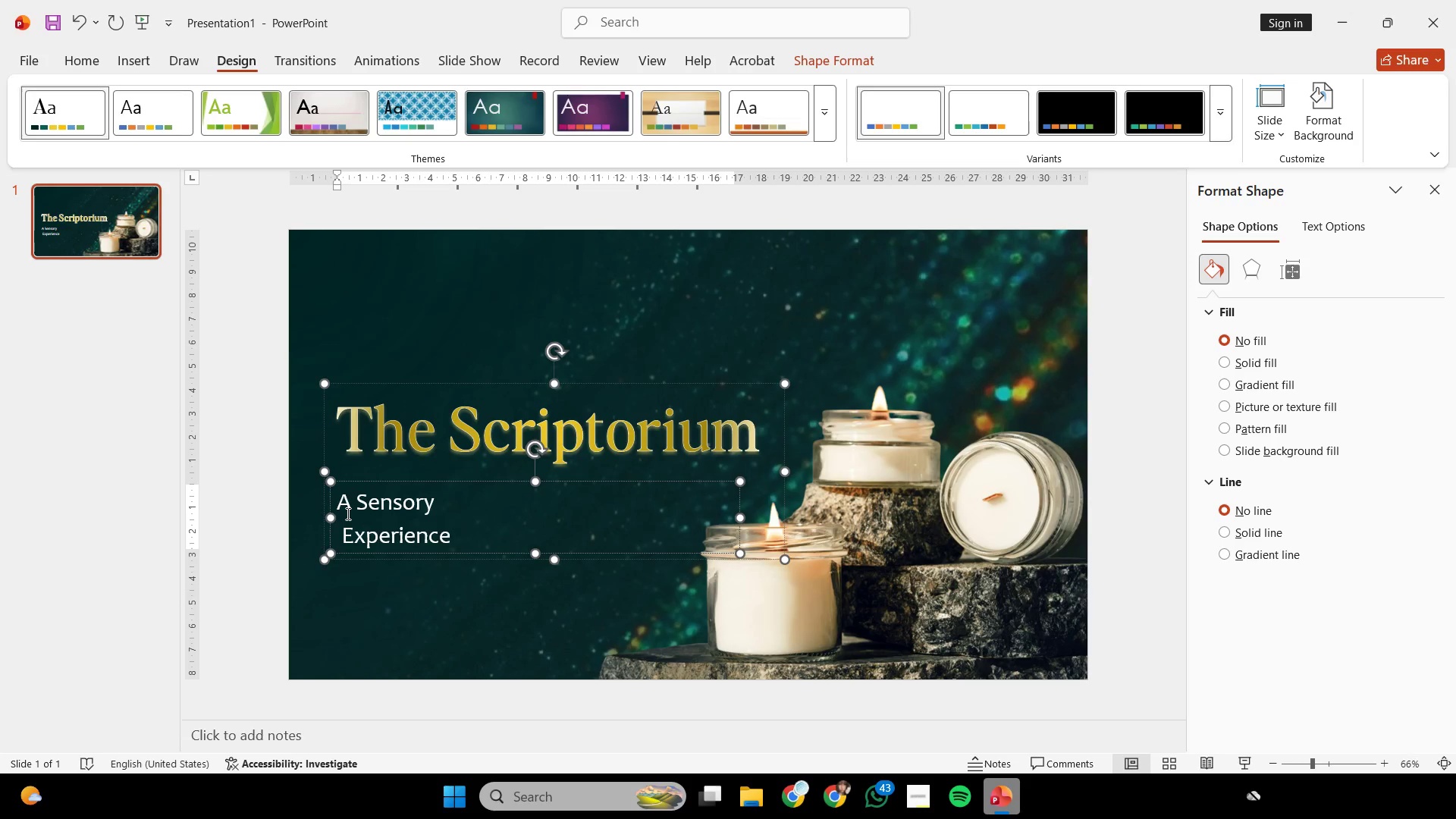 
key(ArrowRight)
 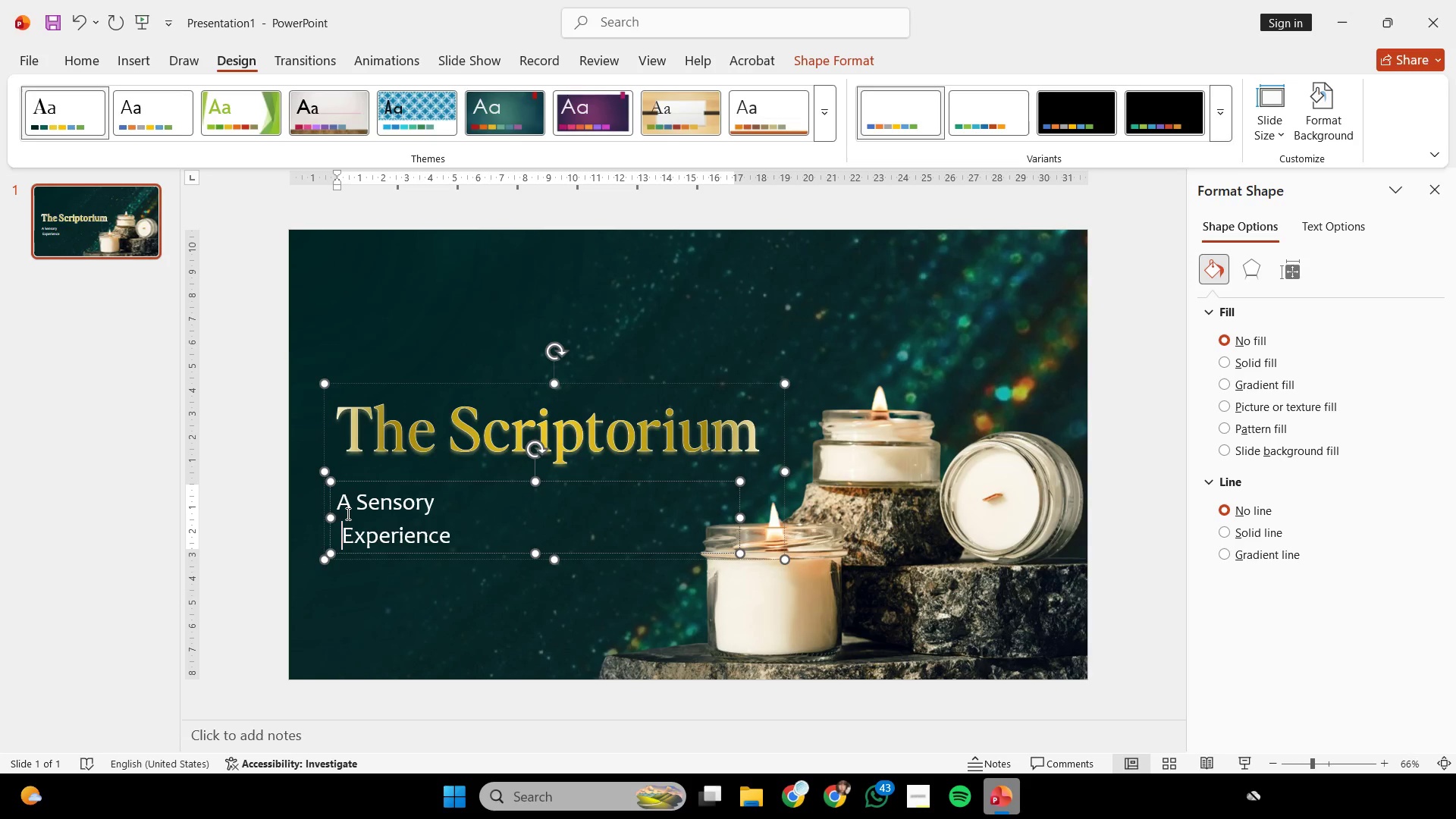 
key(Backspace)
 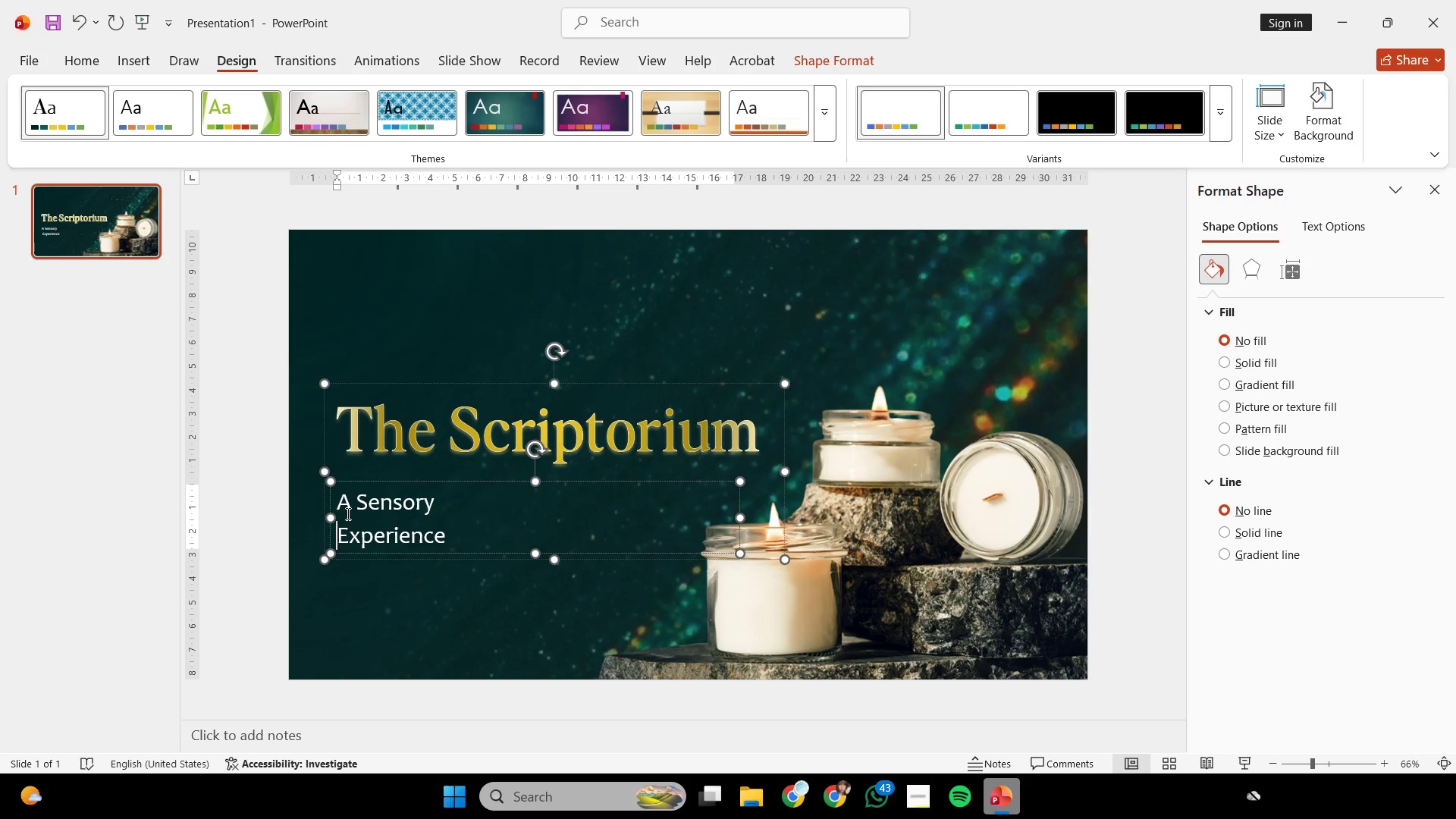 
key(Backspace)
 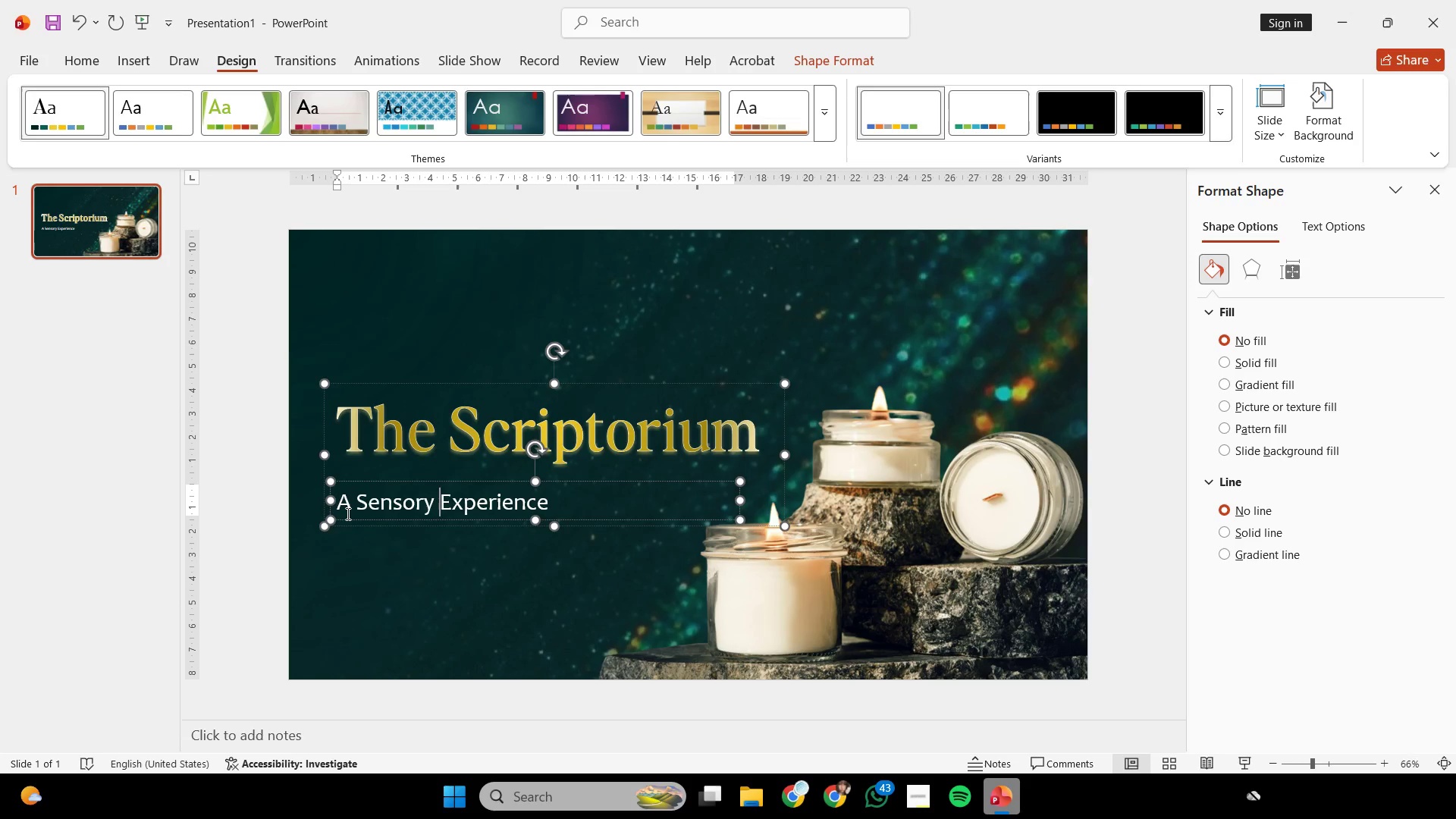 
key(Control+Z)
 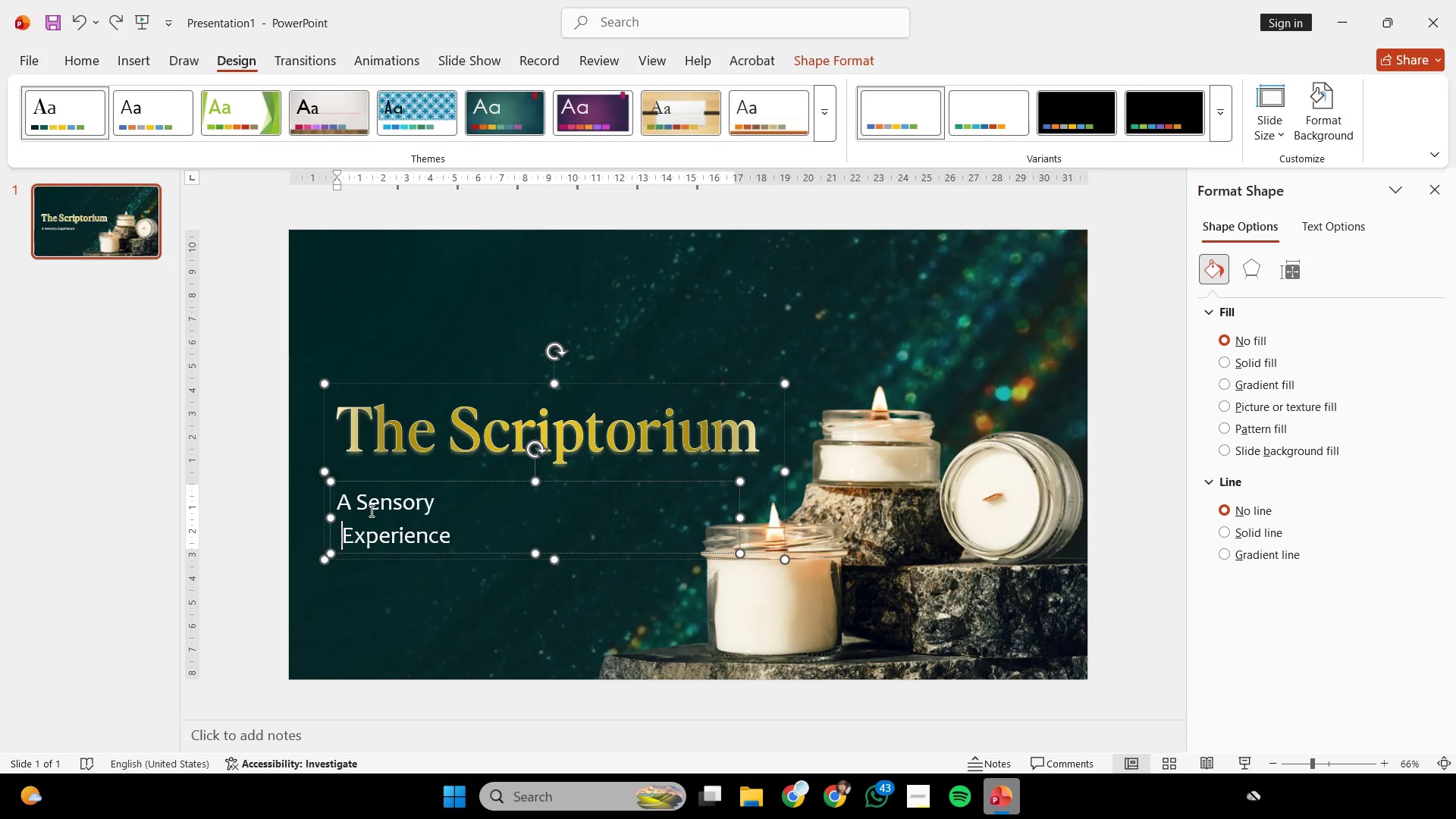 
key(Control+Z)
 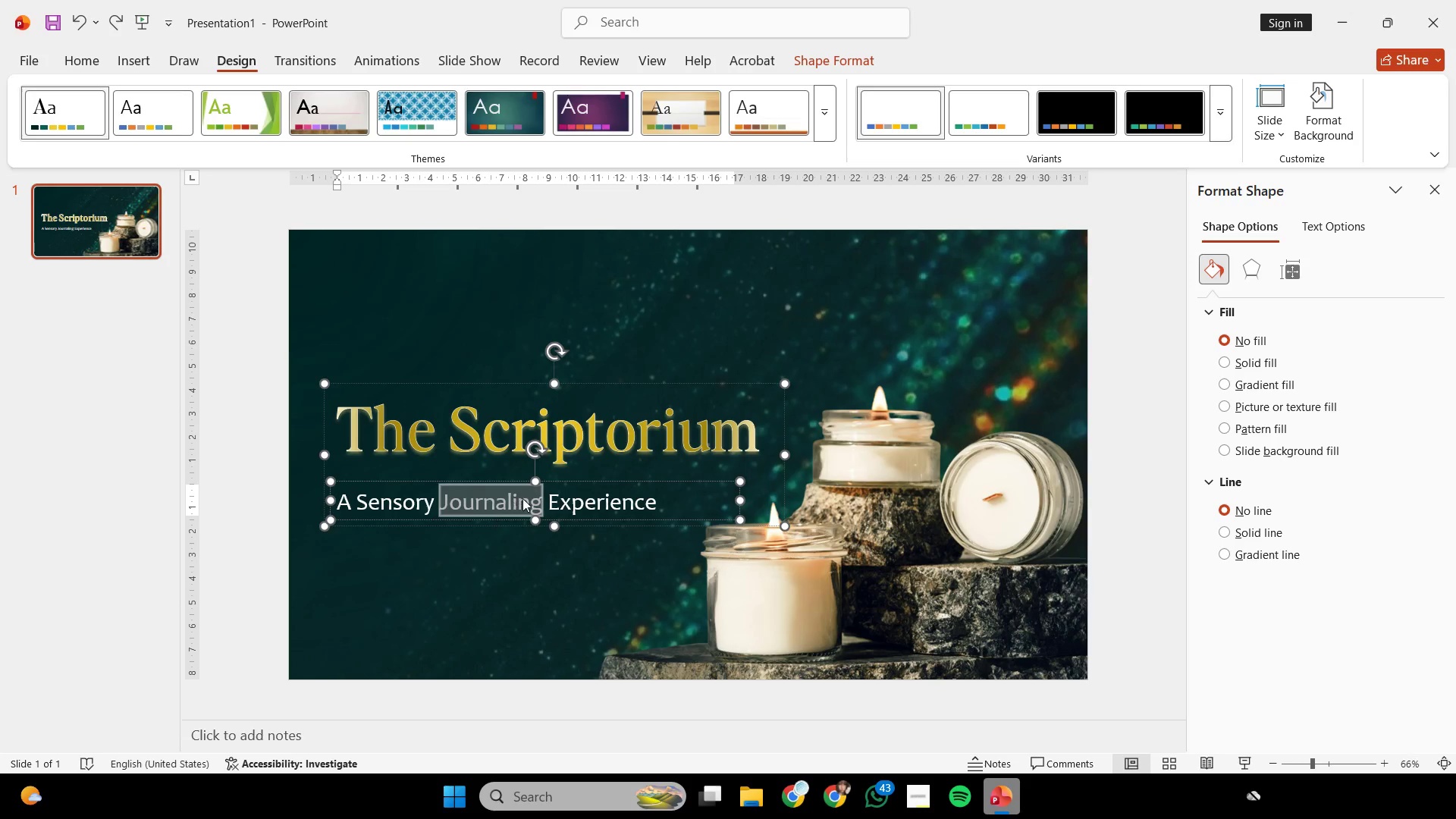 
left_click([560, 496])
 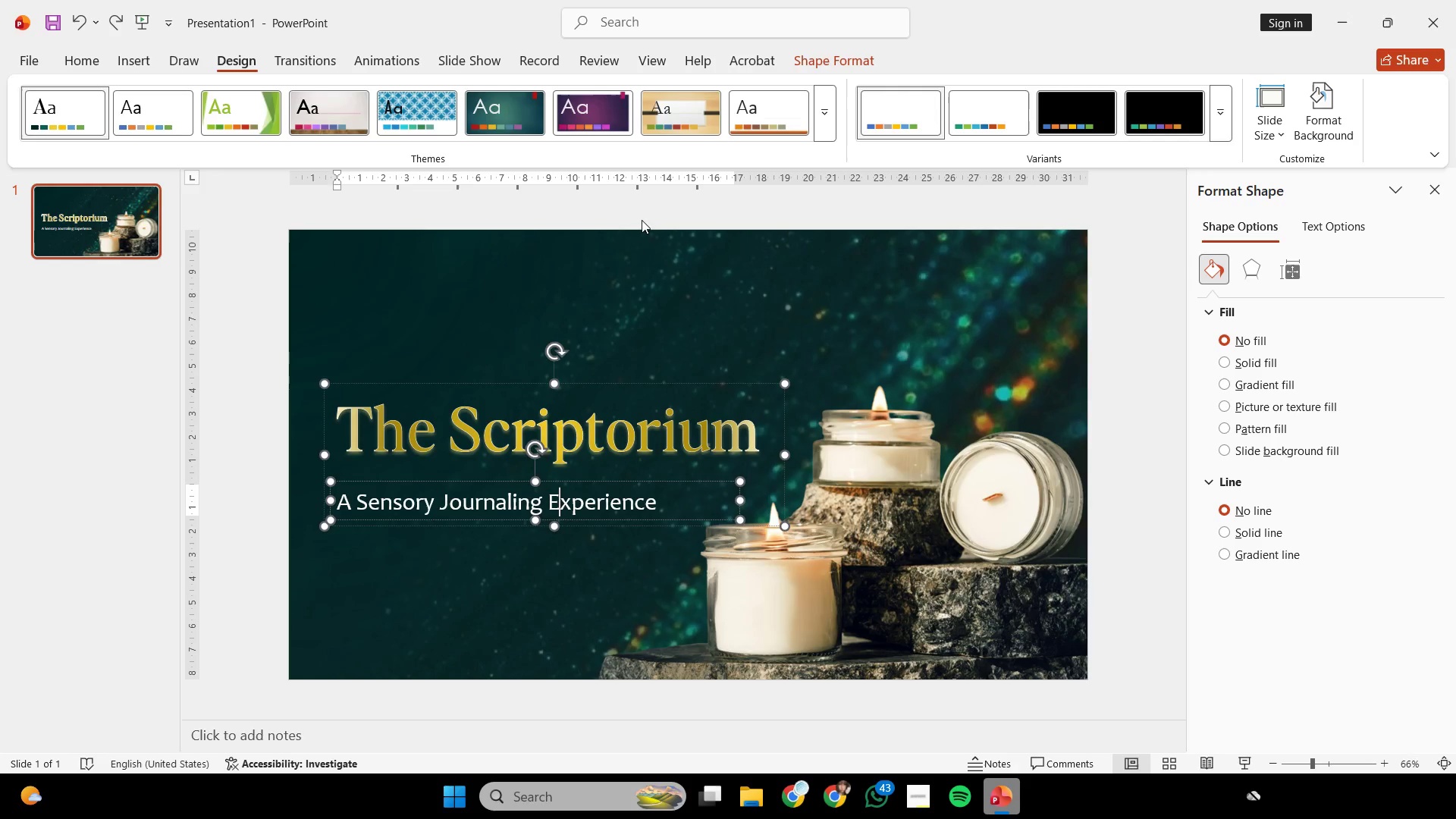 
left_click_drag(start_coordinate=[642, 216], to_coordinate=[1075, 334])
 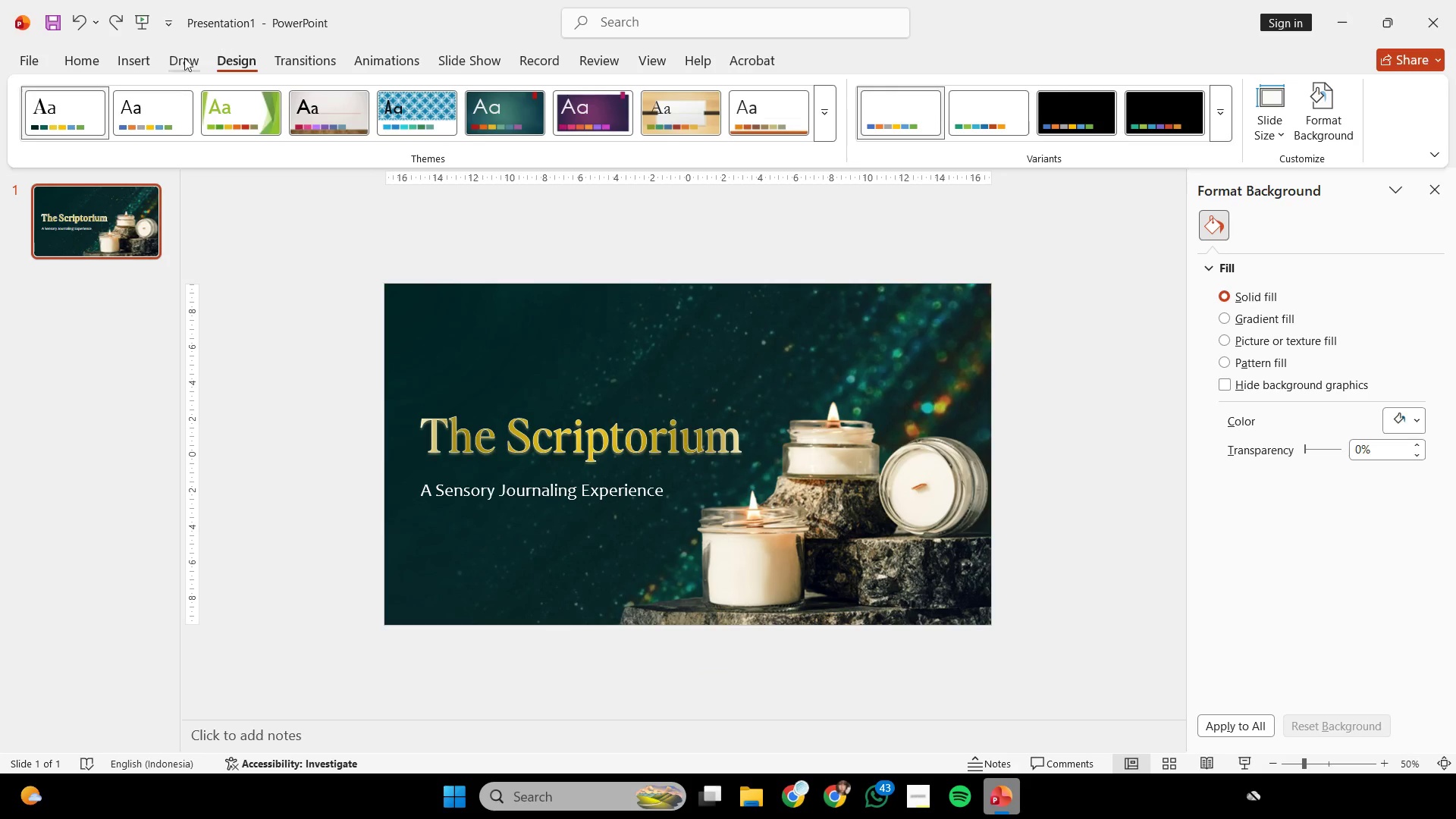 
hold_key(key=ControlLeft, duration=0.5)
scroll: coordinate [685, 314], scroll_direction: none, amount: 0.0
 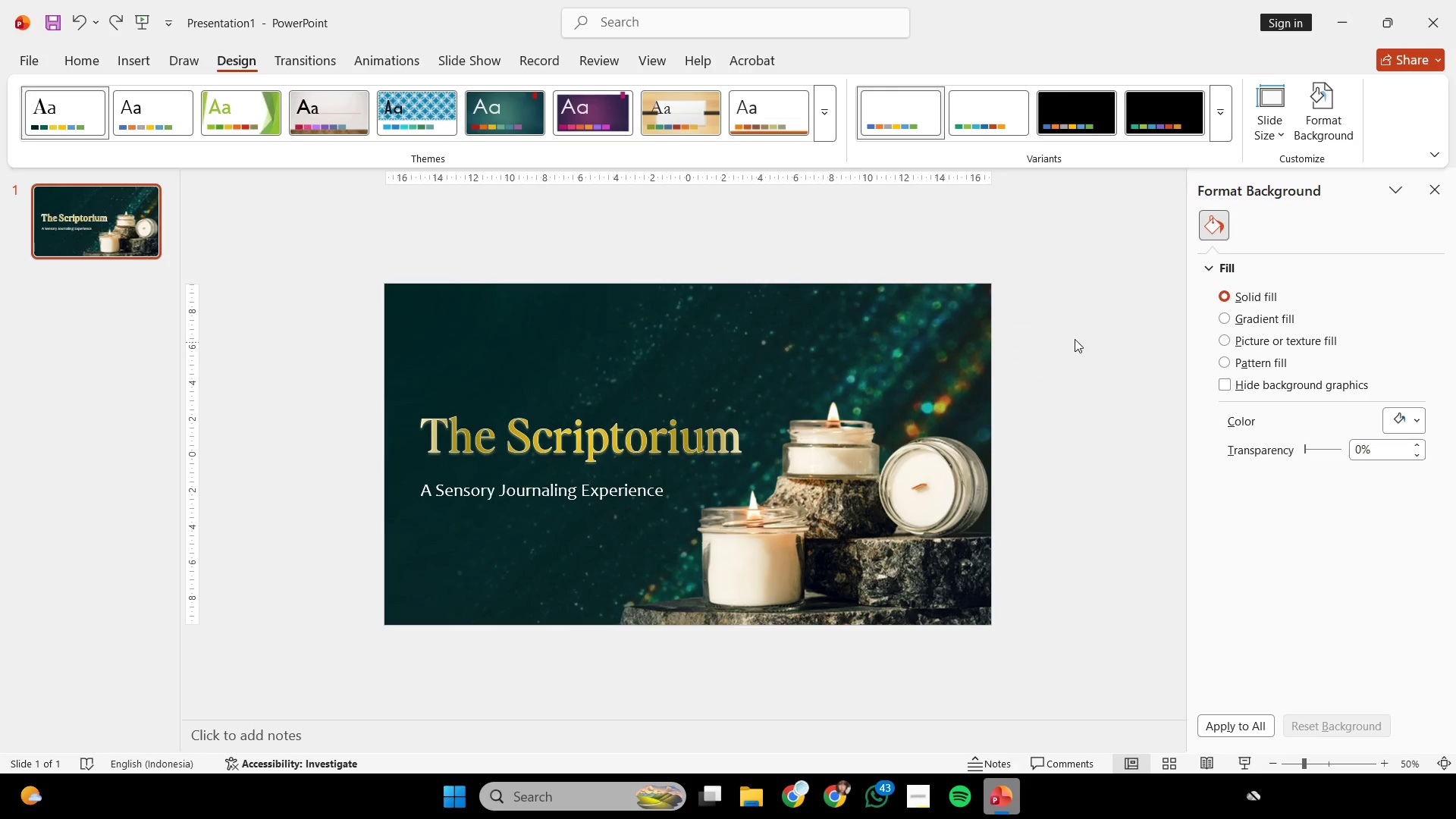 
left_click([1075, 334])
 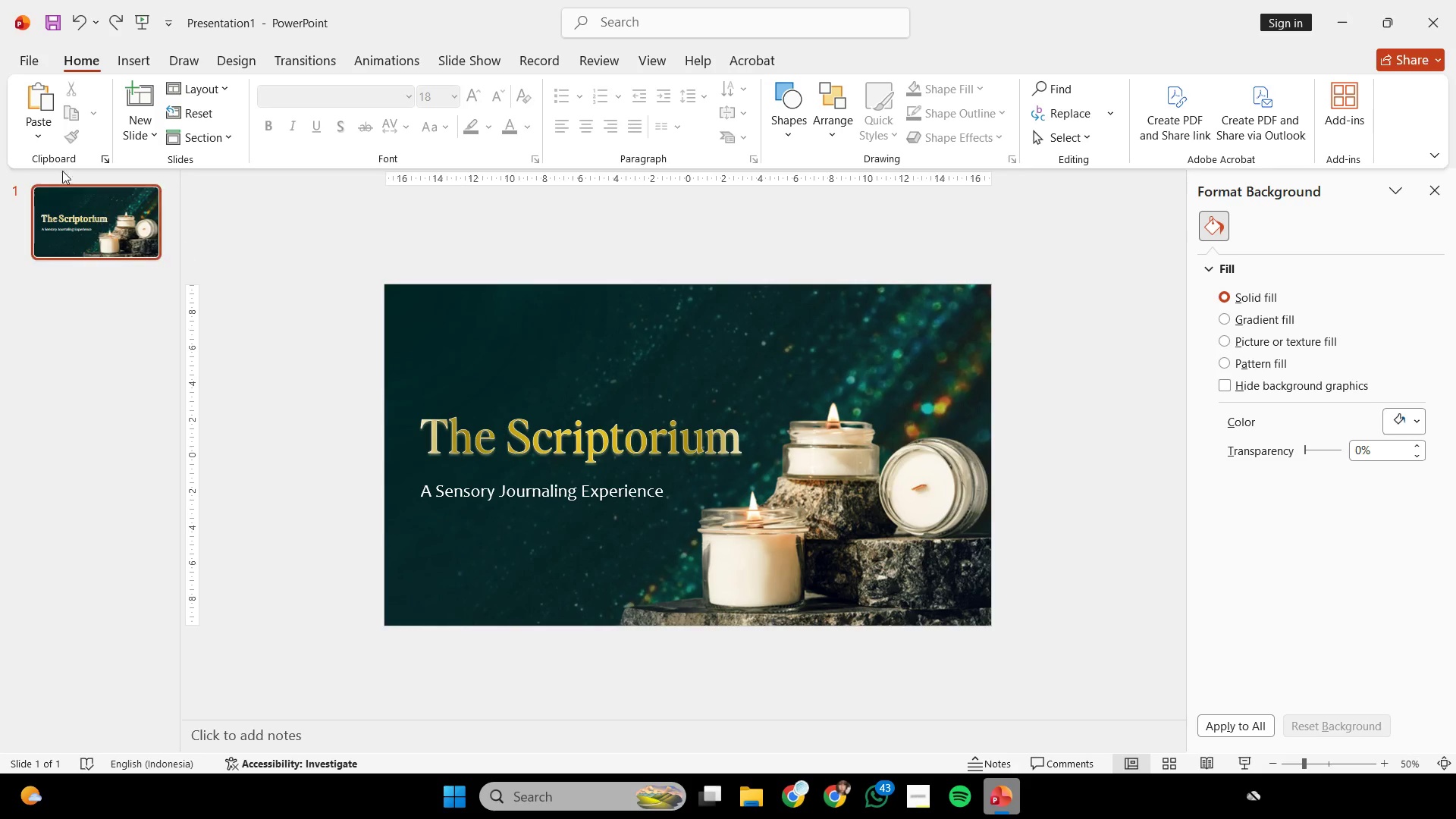 
left_click([134, 103])
 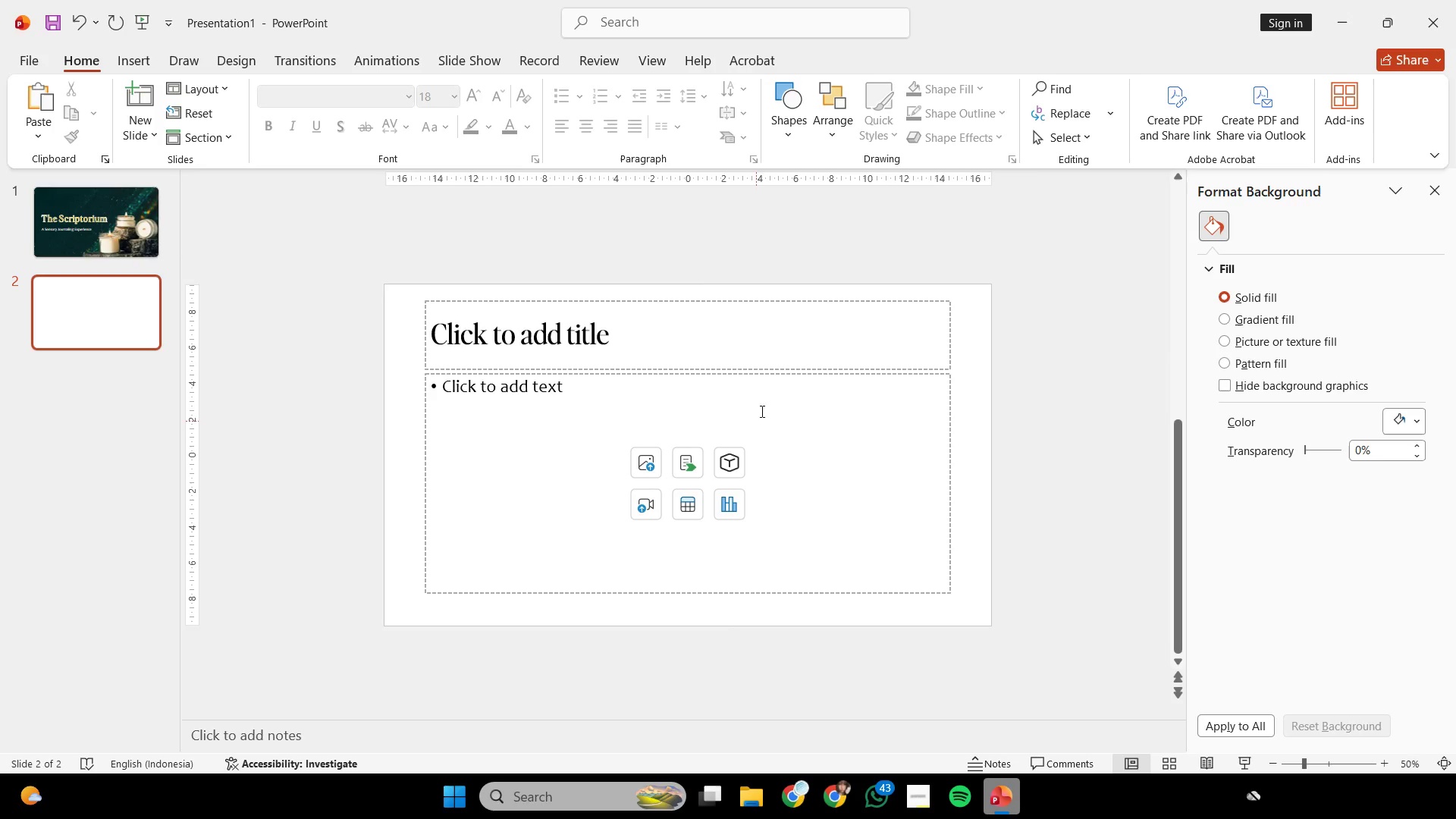 
left_click([751, 354])
 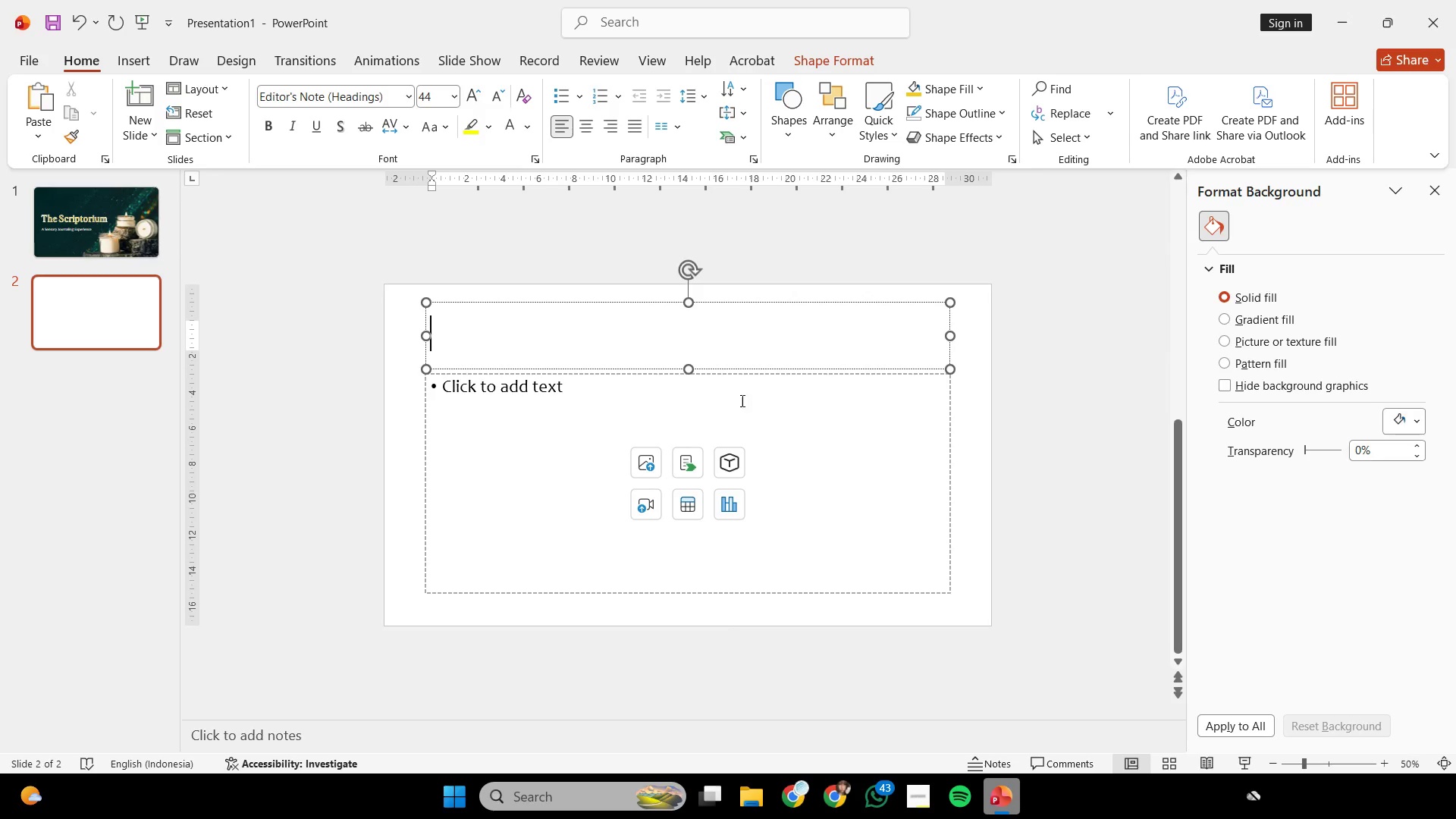 
key(Shift+ShiftLeft)
 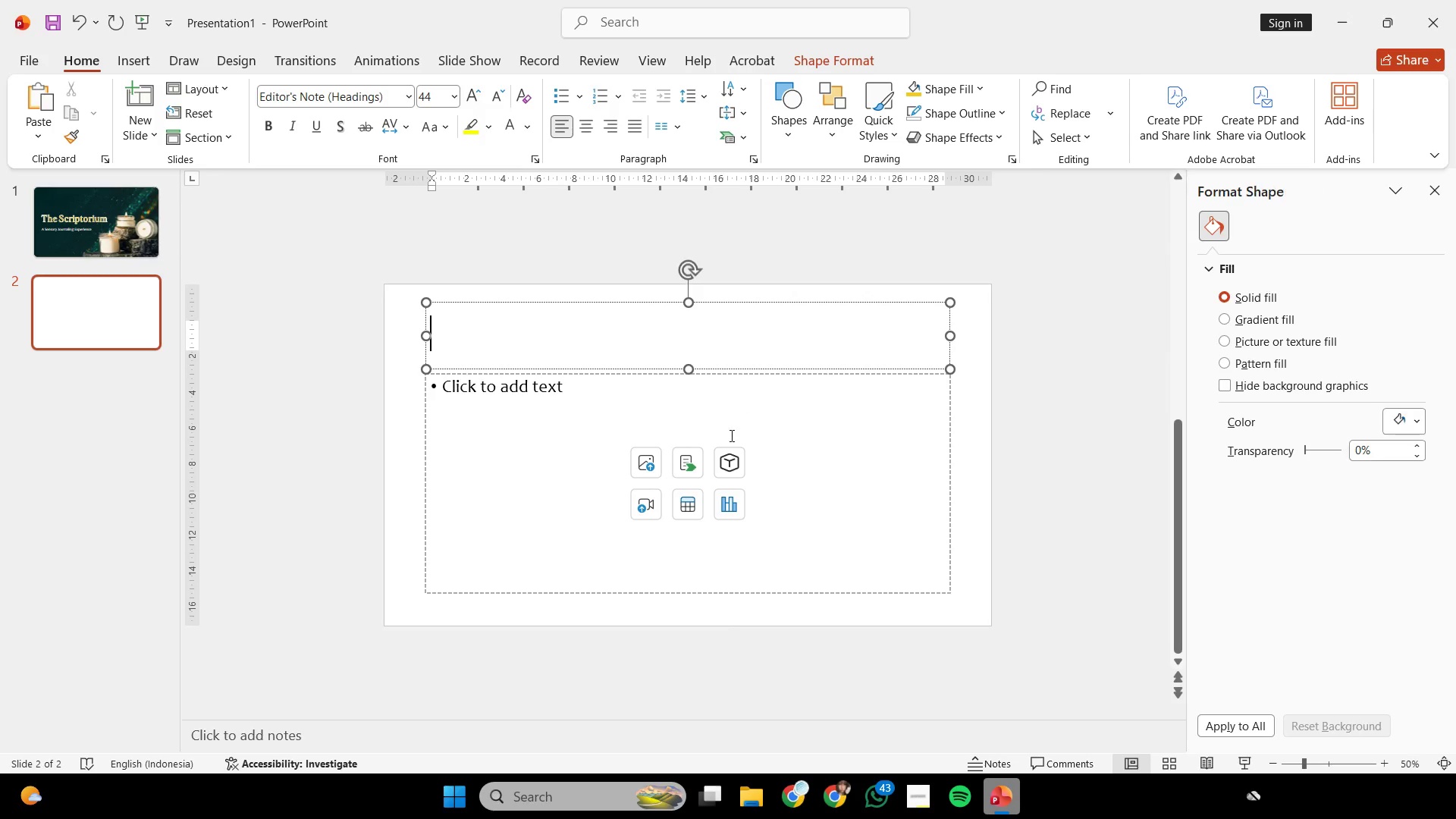 
double_click([730, 435])
 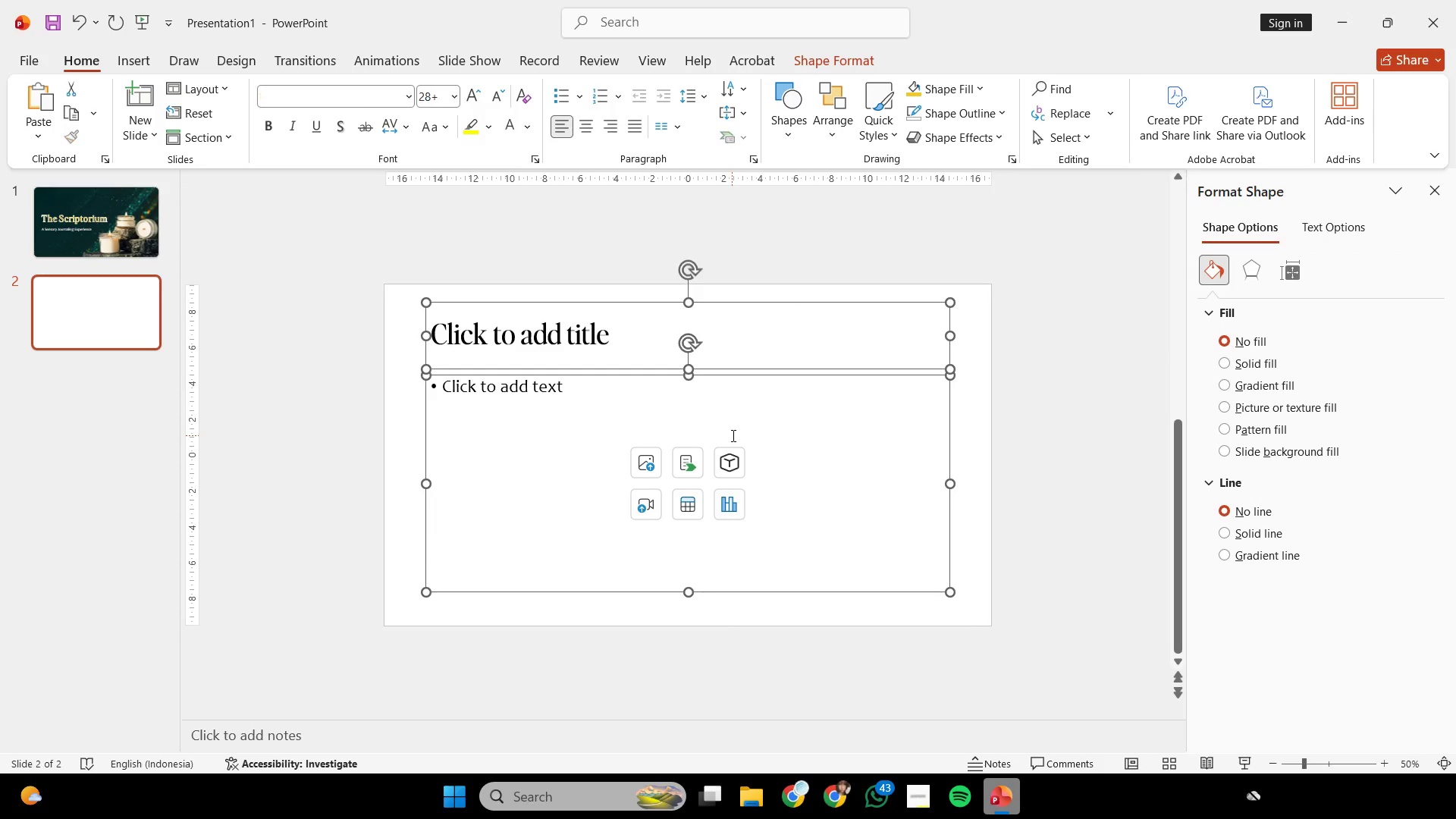 
key(Backspace)
 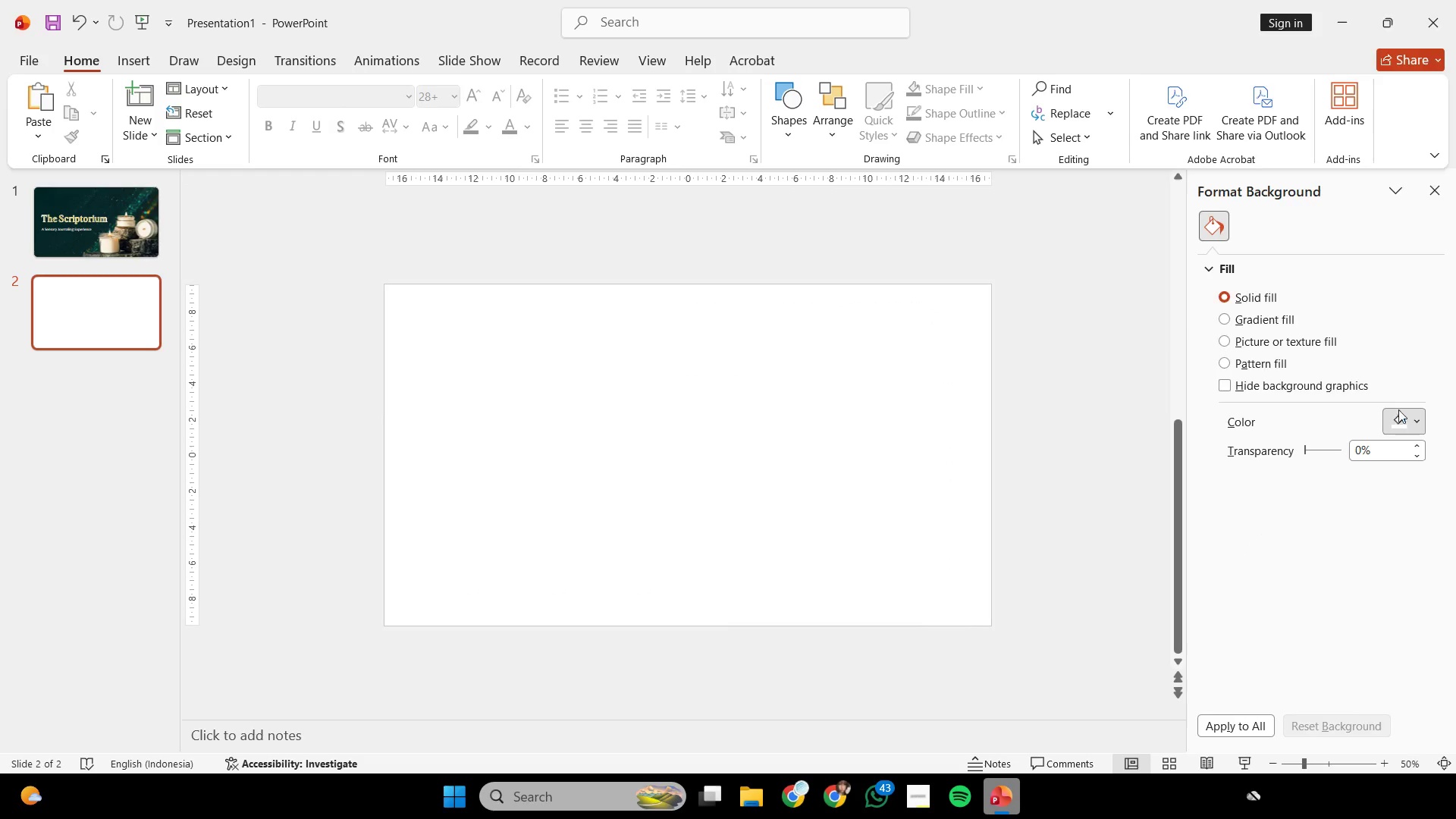 
left_click([1296, 102])
 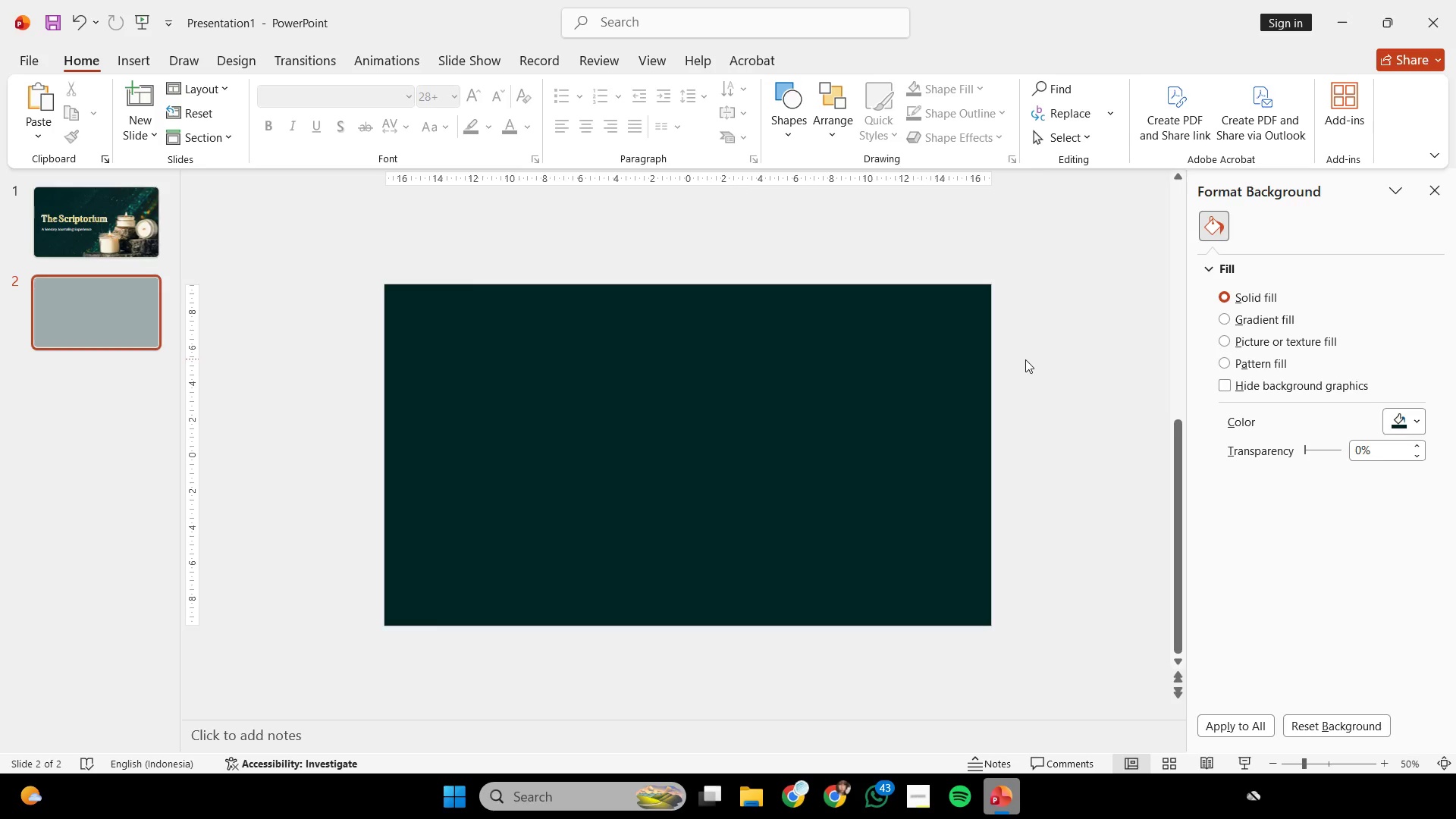 
left_click([1034, 367])
 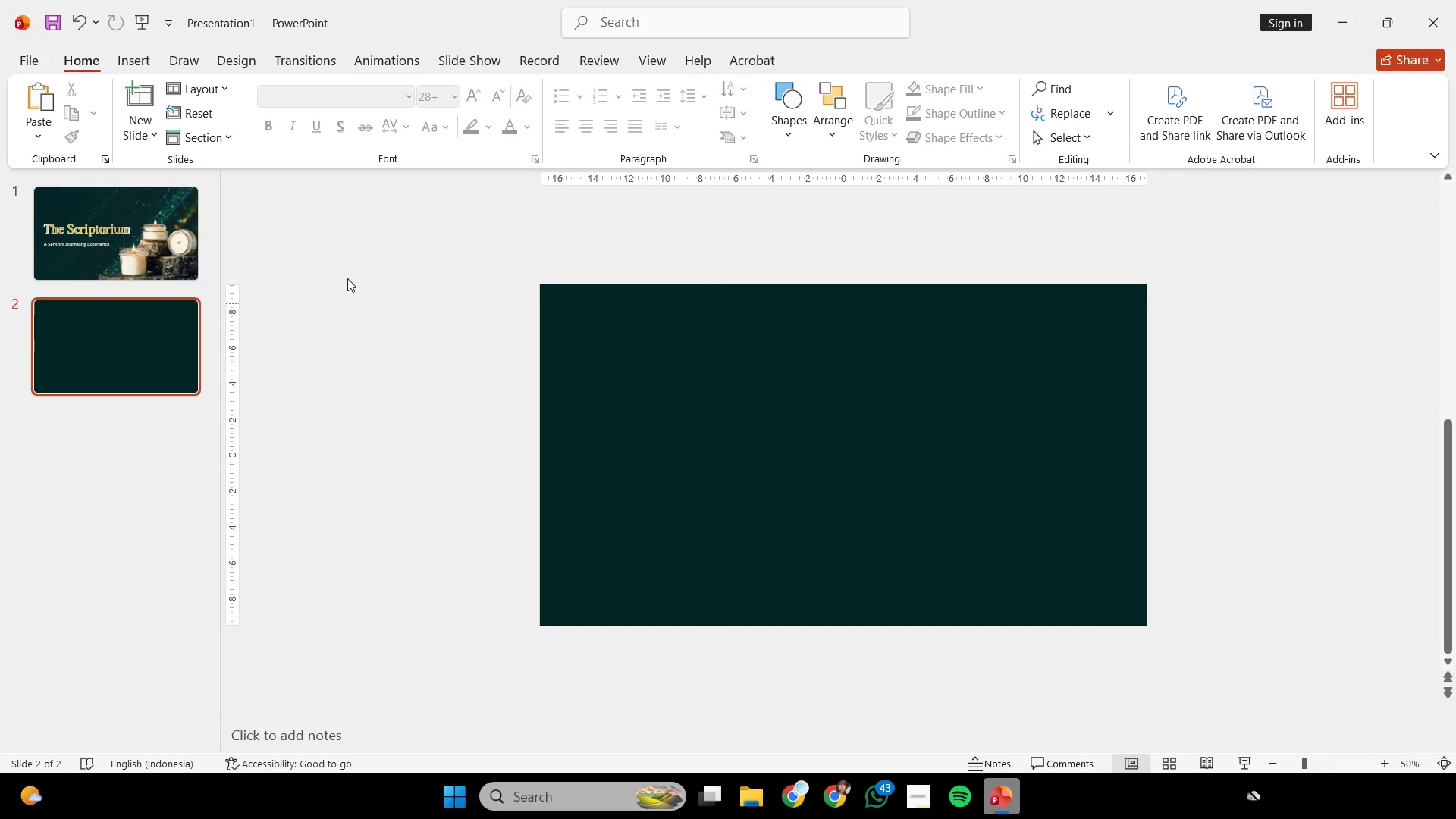 
left_click([145, 59])
 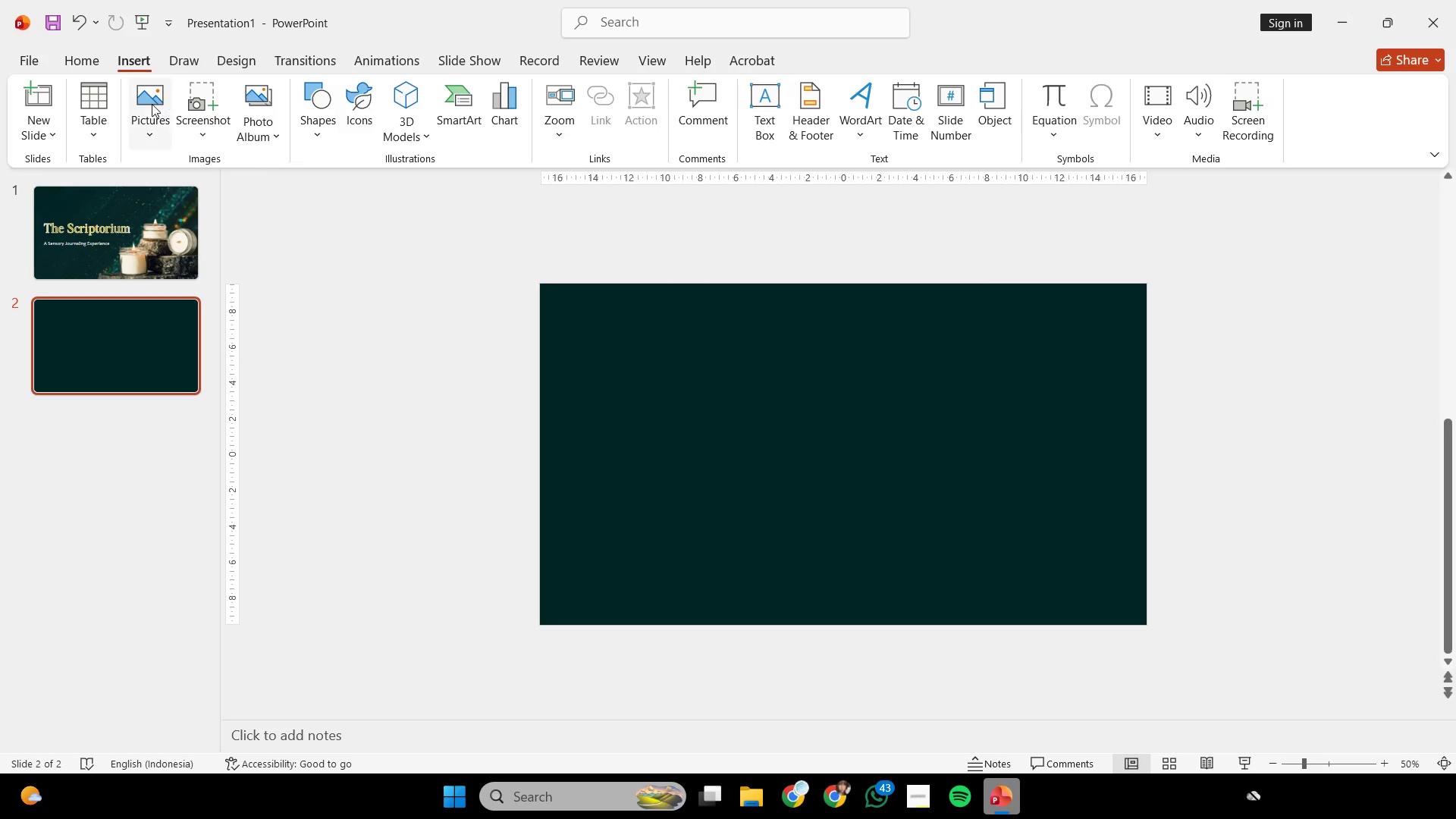 
left_click([152, 104])
 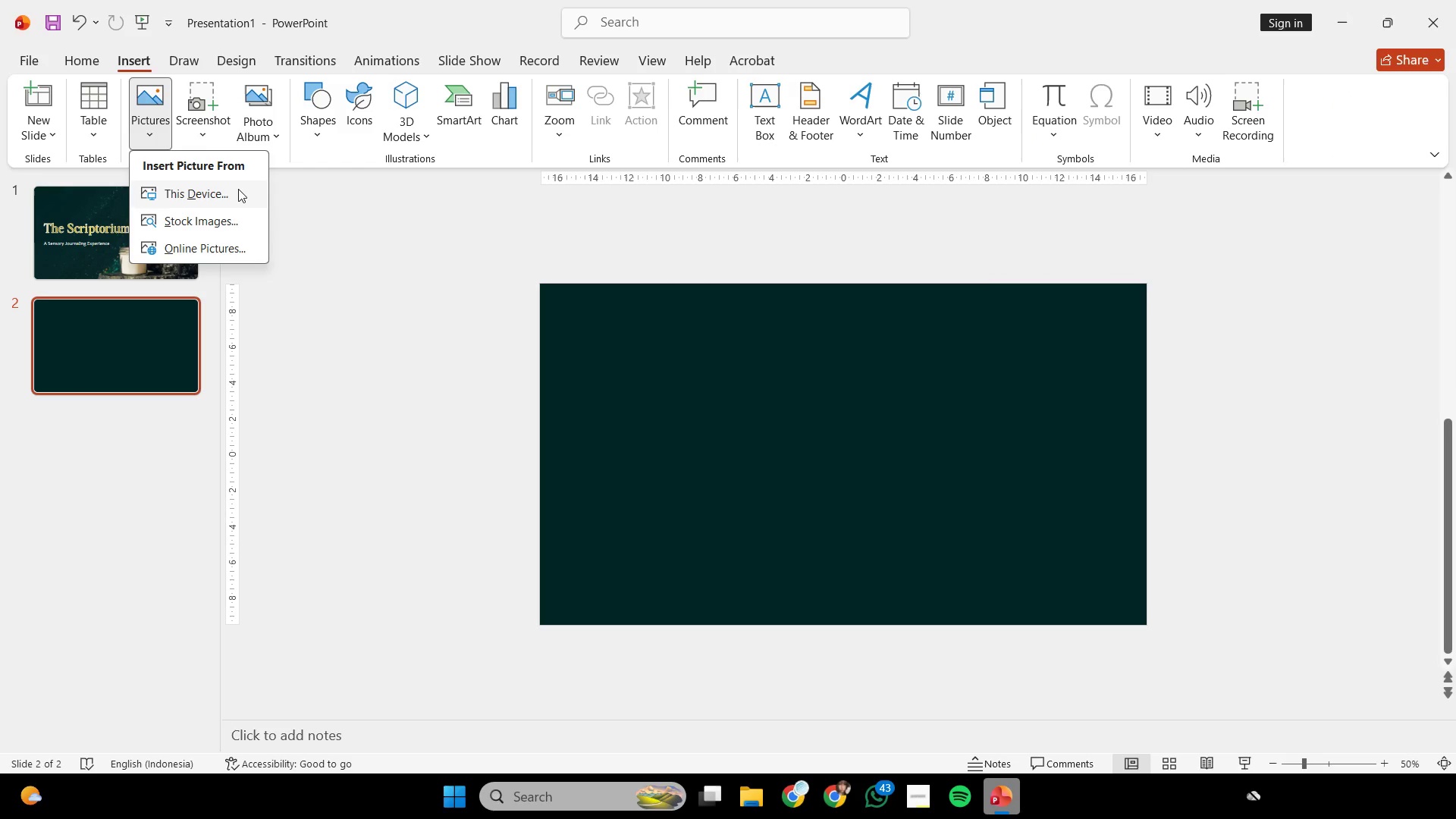 
left_click([239, 188])
 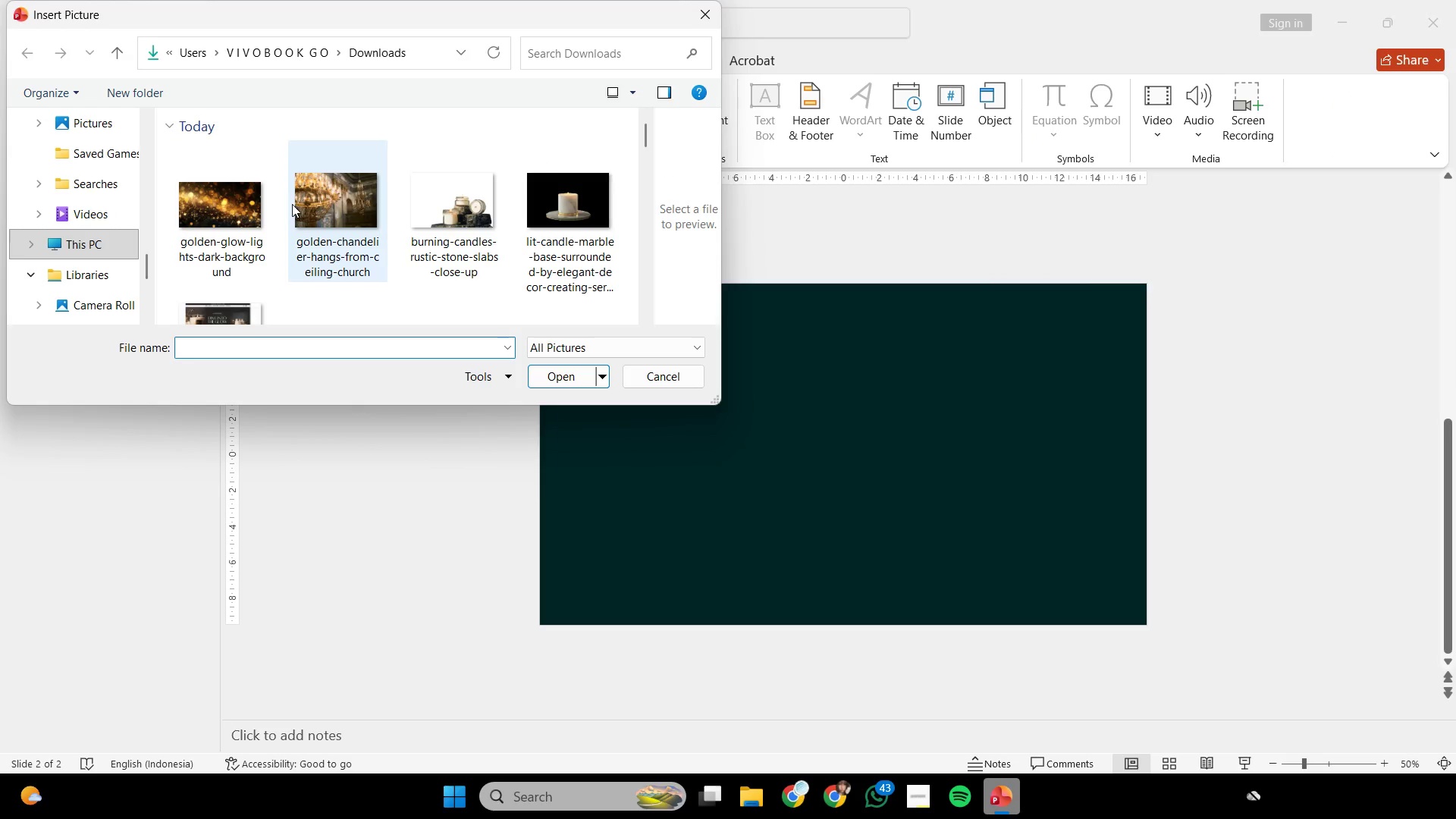 
double_click([300, 209])
 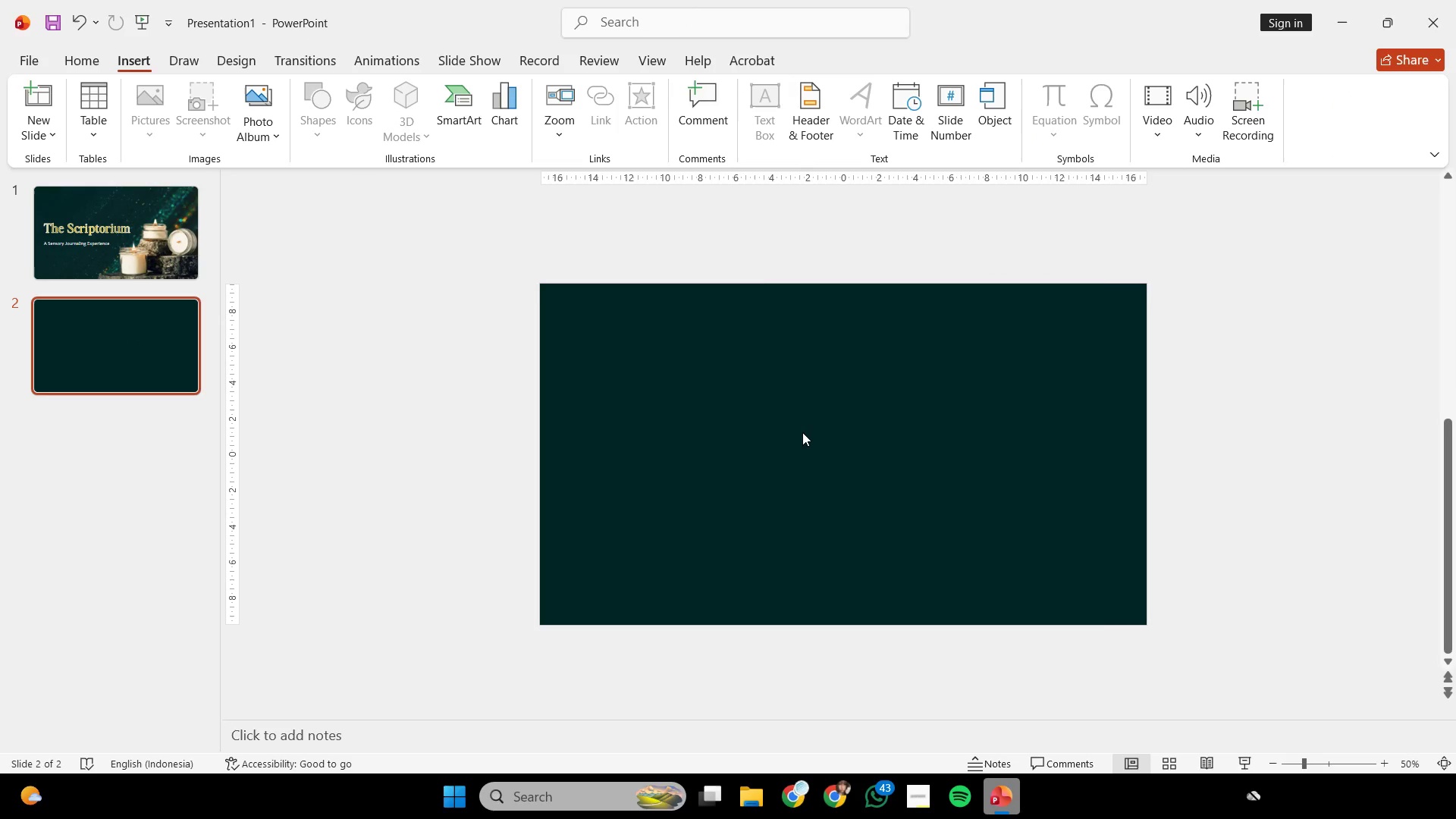 
hold_key(key=ShiftLeft, duration=1.69)
left_click_drag(start_coordinate=[828, 437], to_coordinate=[785, 433])
 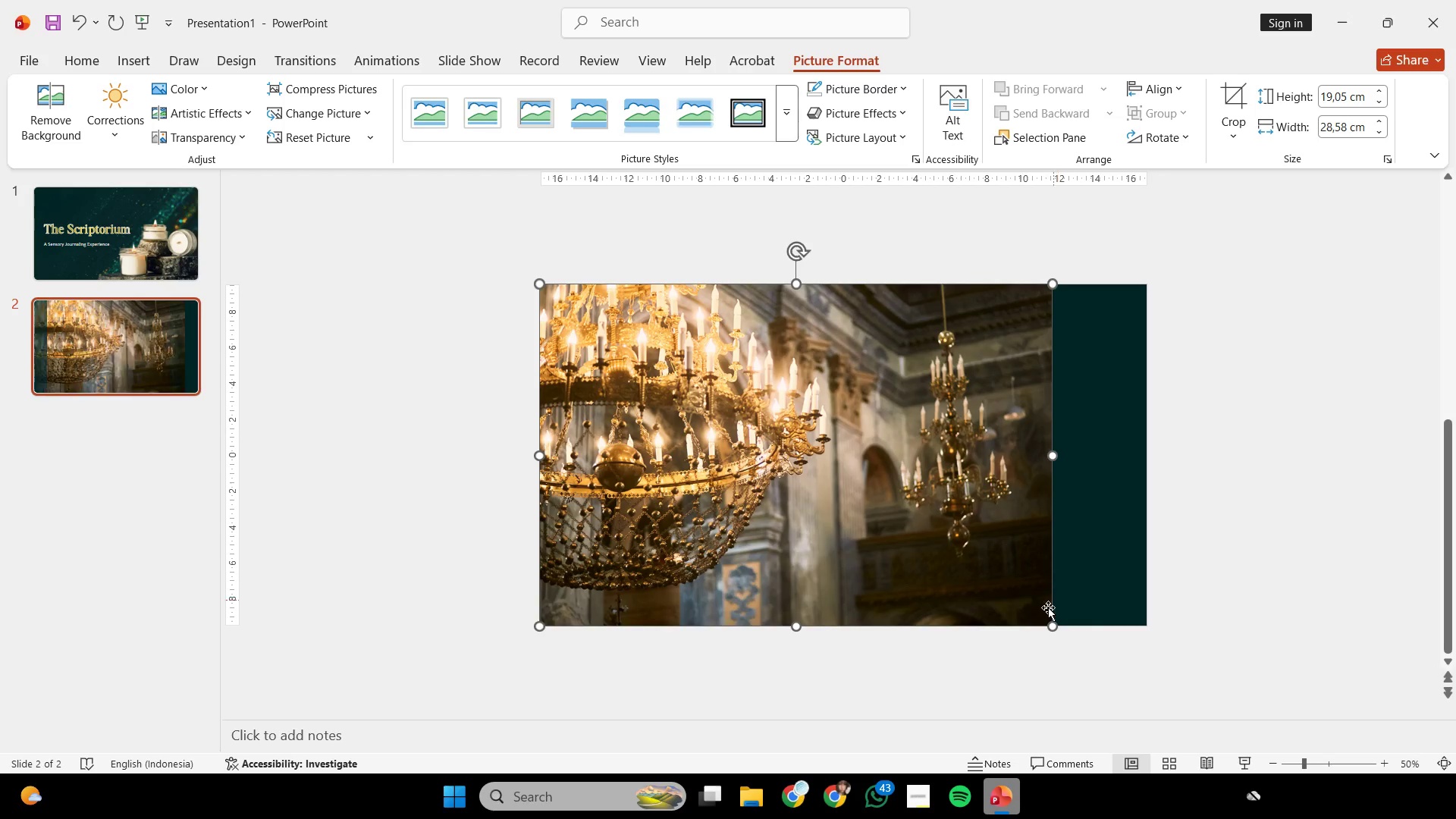 
hold_key(key=ShiftLeft, duration=2.19)
left_click_drag(start_coordinate=[1058, 623], to_coordinate=[1145, 657])
 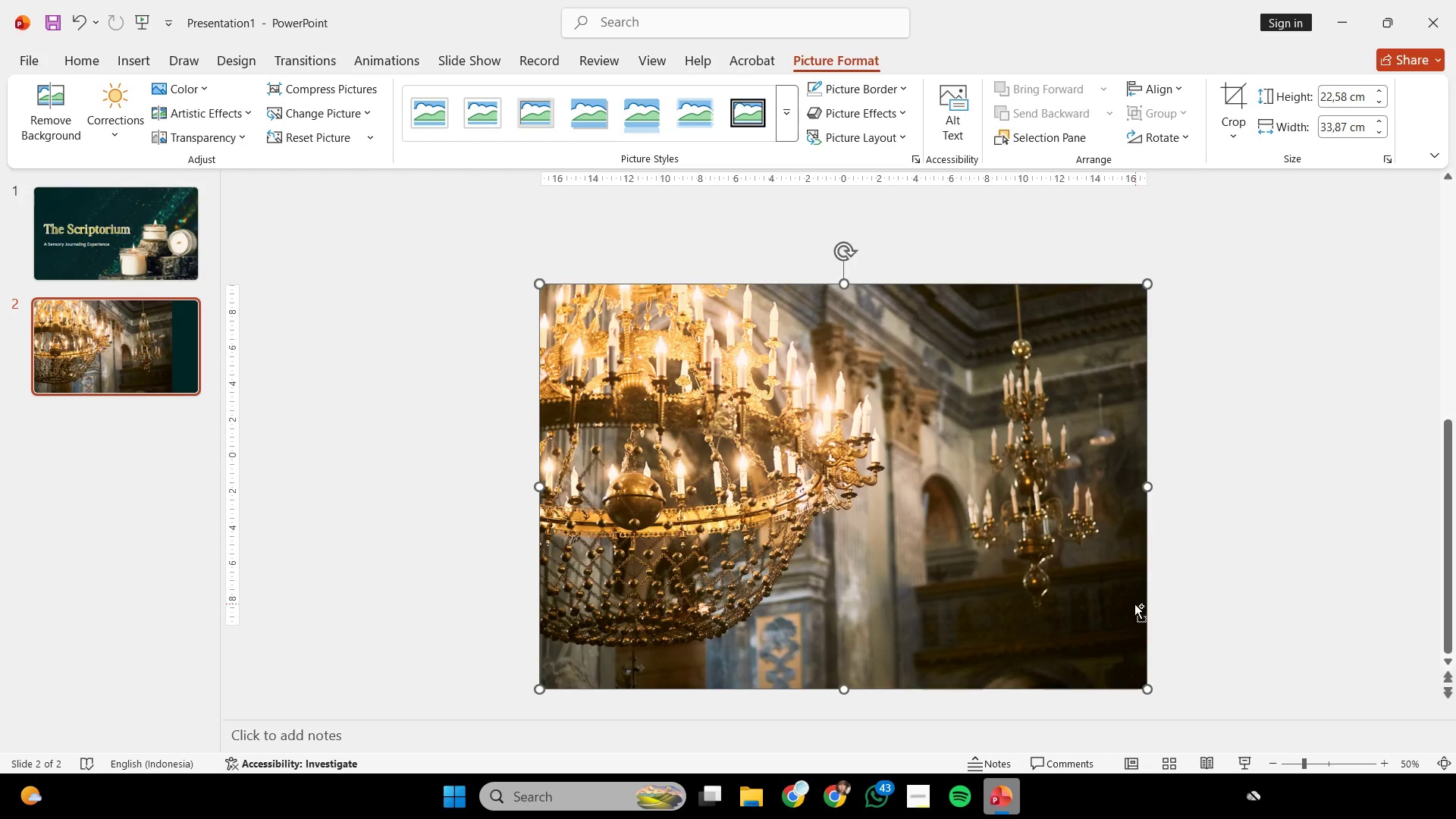 
hold_key(key=ControlLeft, duration=0.31)
scroll: coordinate [1134, 603], scroll_direction: down, amount: 1.0
 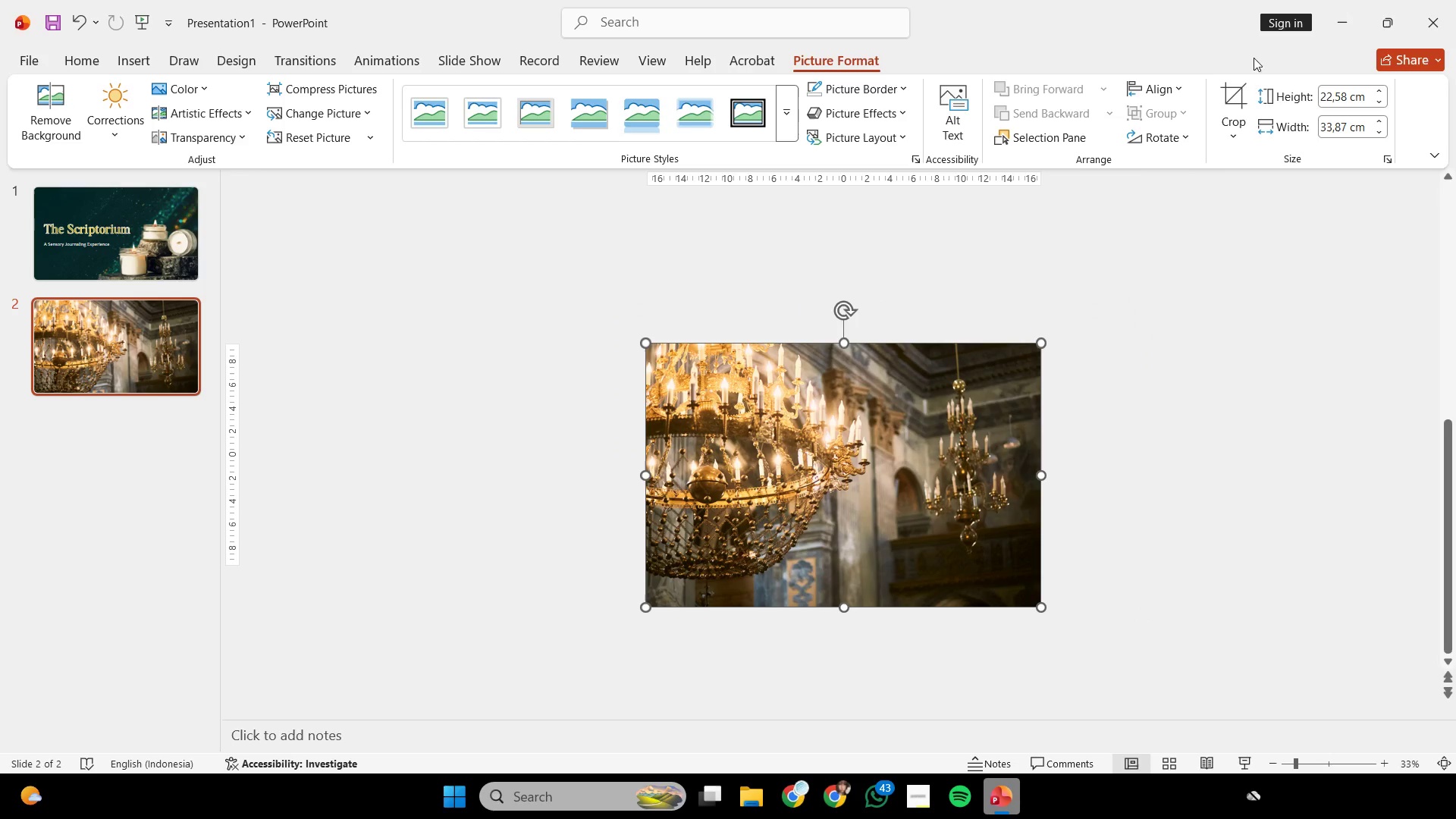 
left_click([1242, 86])
 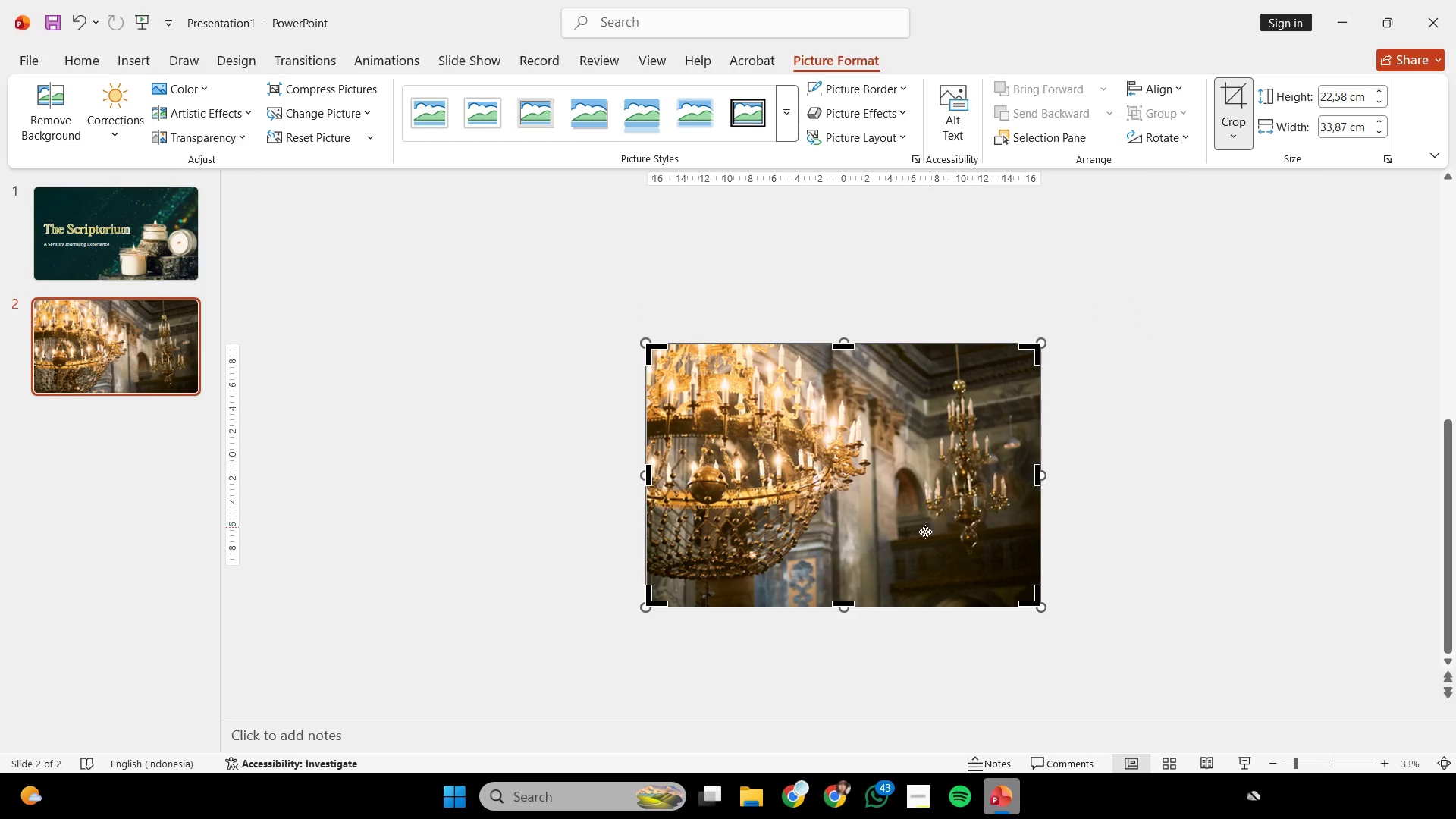 
hold_key(key=ShiftLeft, duration=6.33)
left_click_drag(start_coordinate=[840, 603], to_coordinate=[849, 566])
 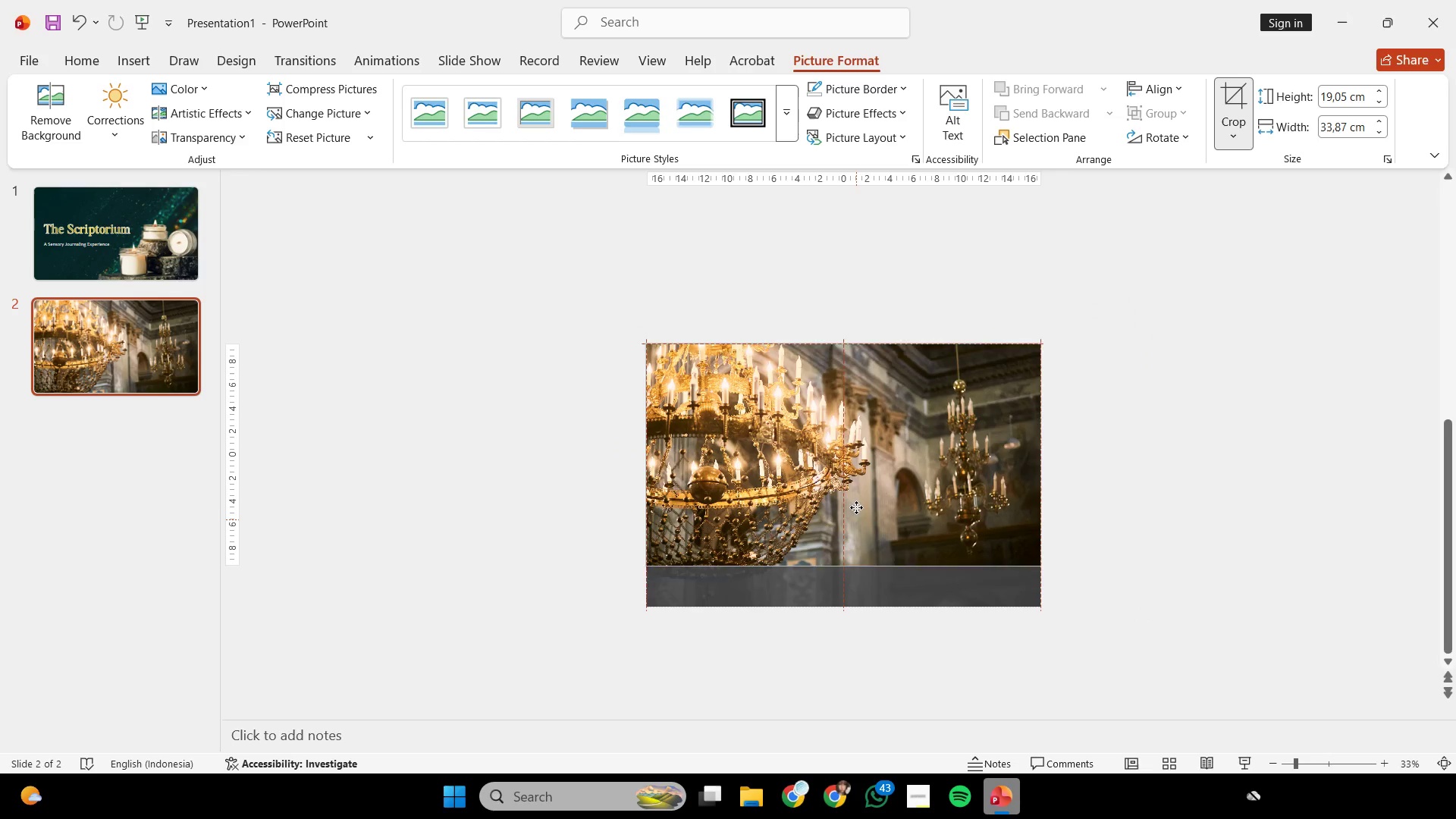 
left_click_drag(start_coordinate=[856, 522], to_coordinate=[857, 500])
 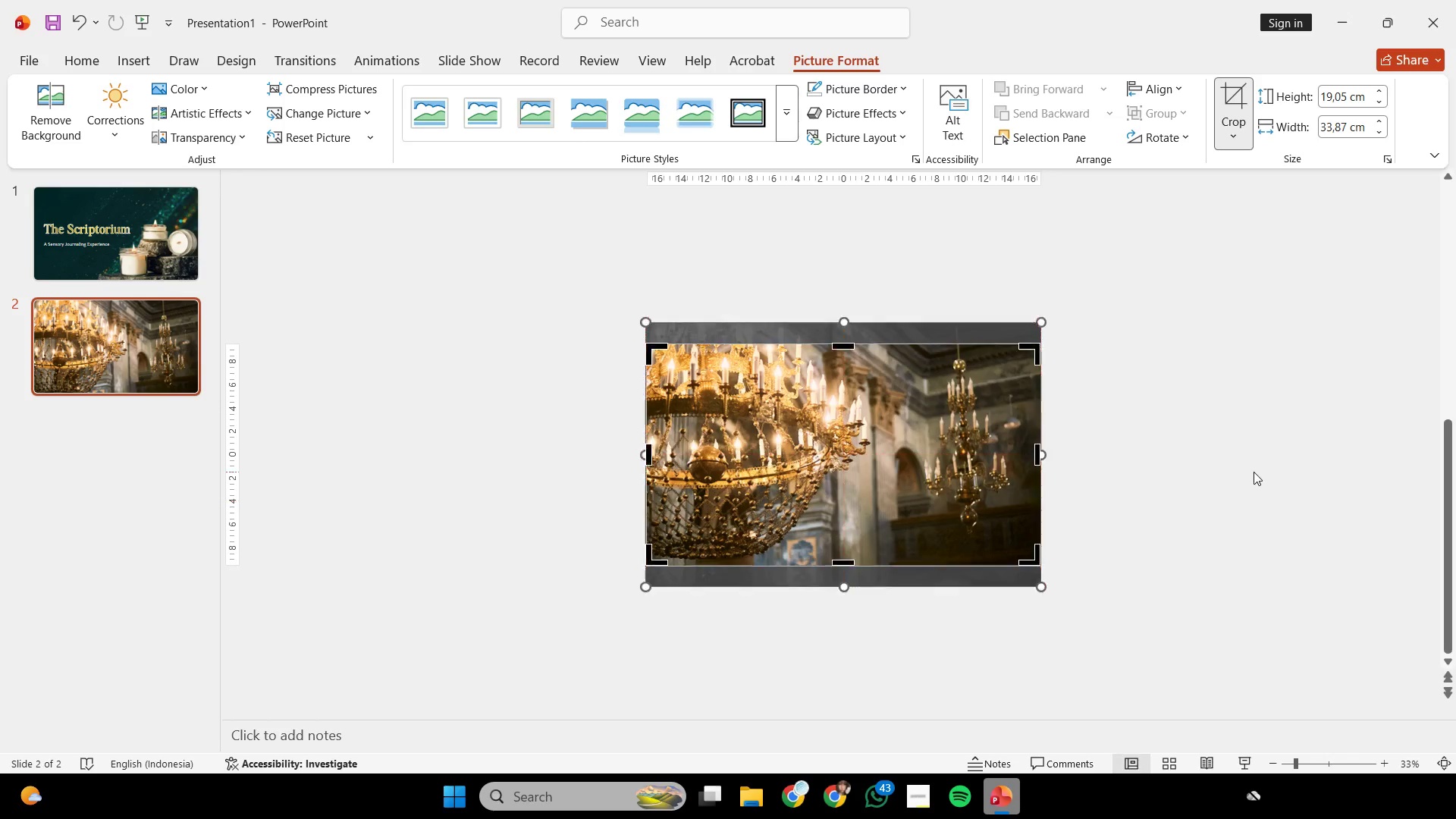 
left_click([1254, 472])
 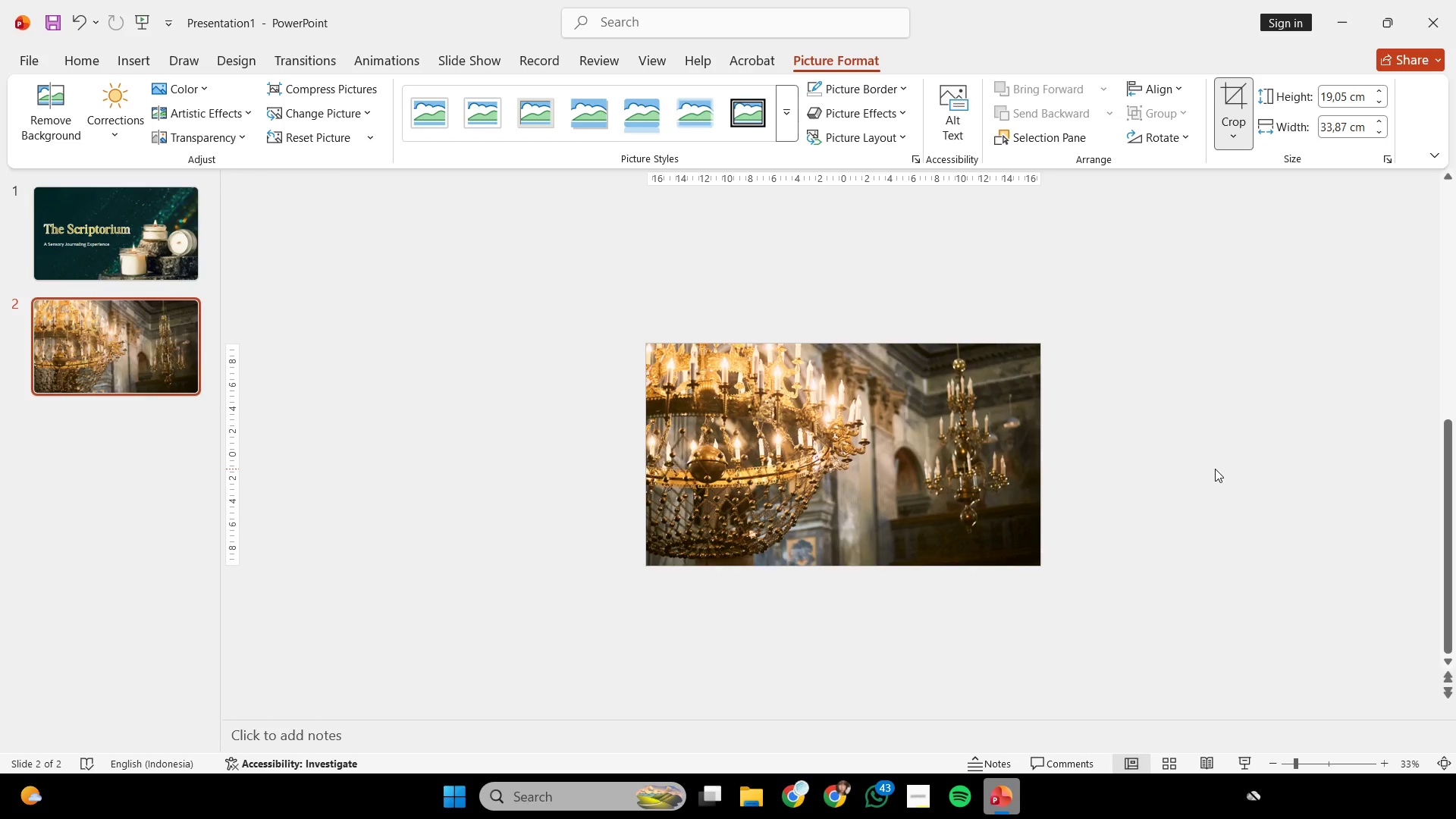 
hold_key(key=ControlLeft, duration=0.34)
scroll: coordinate [1215, 469], scroll_direction: none, amount: 0.0
 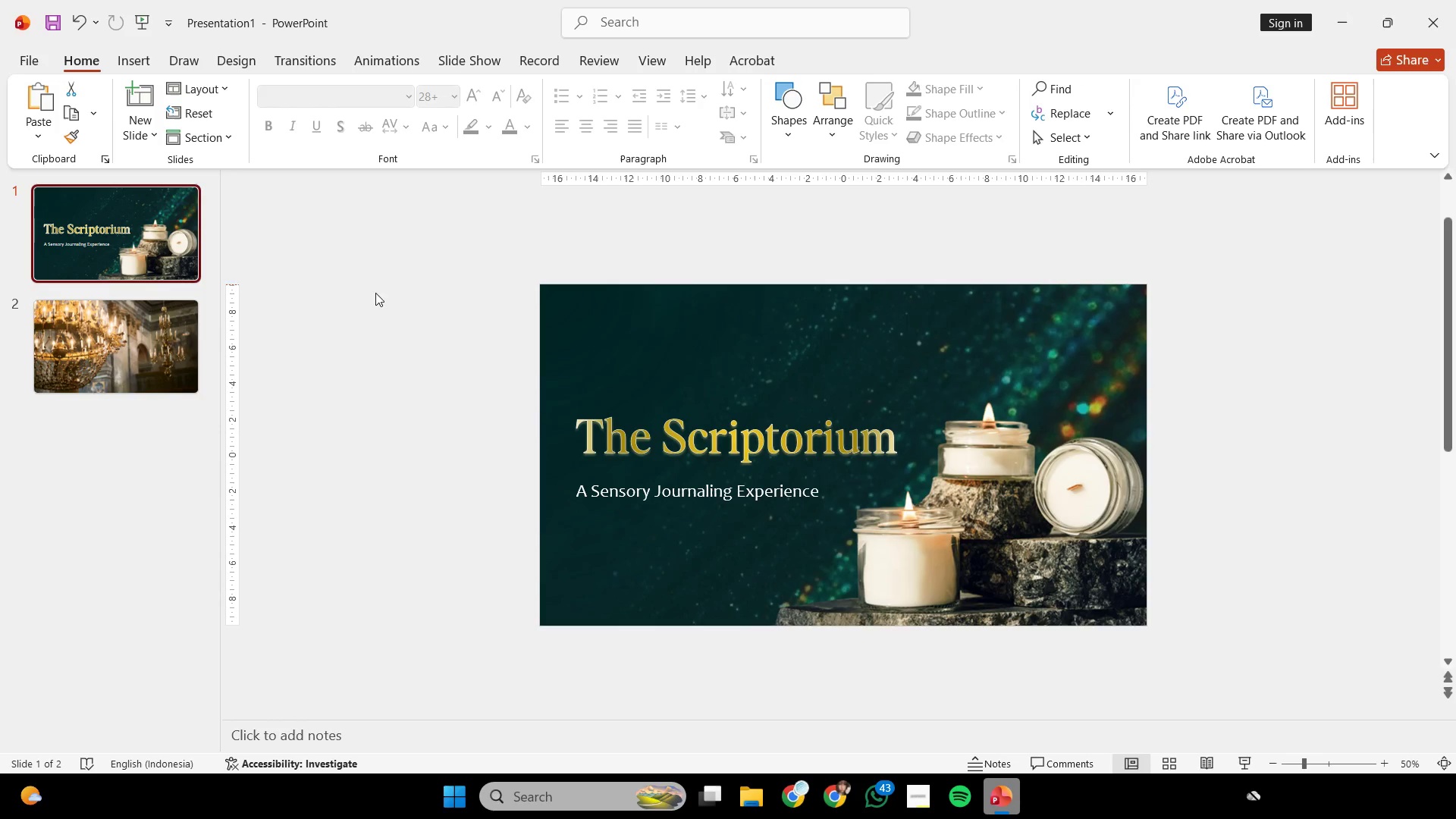 
left_click_drag(start_coordinate=[783, 303], to_coordinate=[934, 345])
 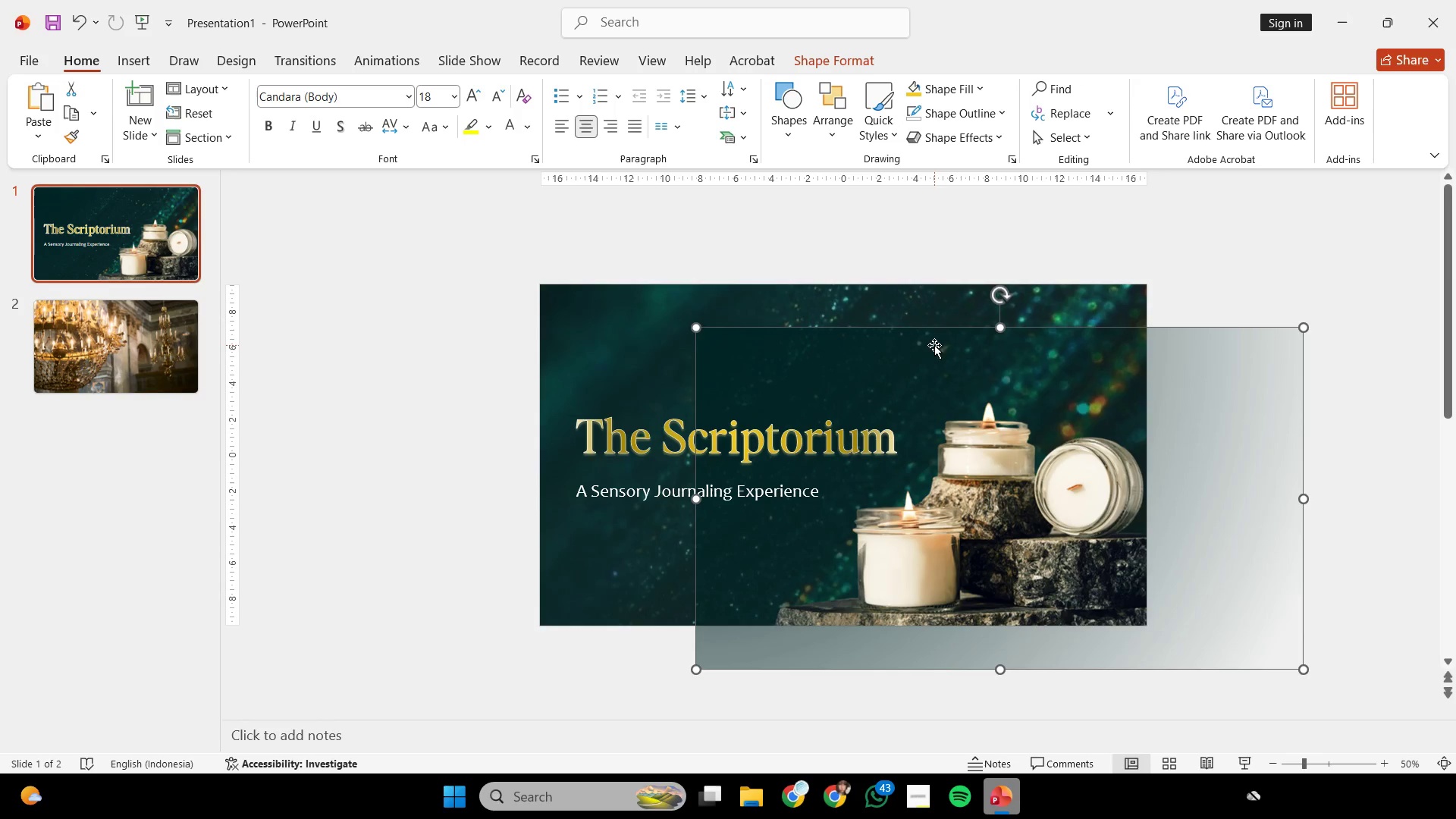 
key(Control+ControlLeft)
 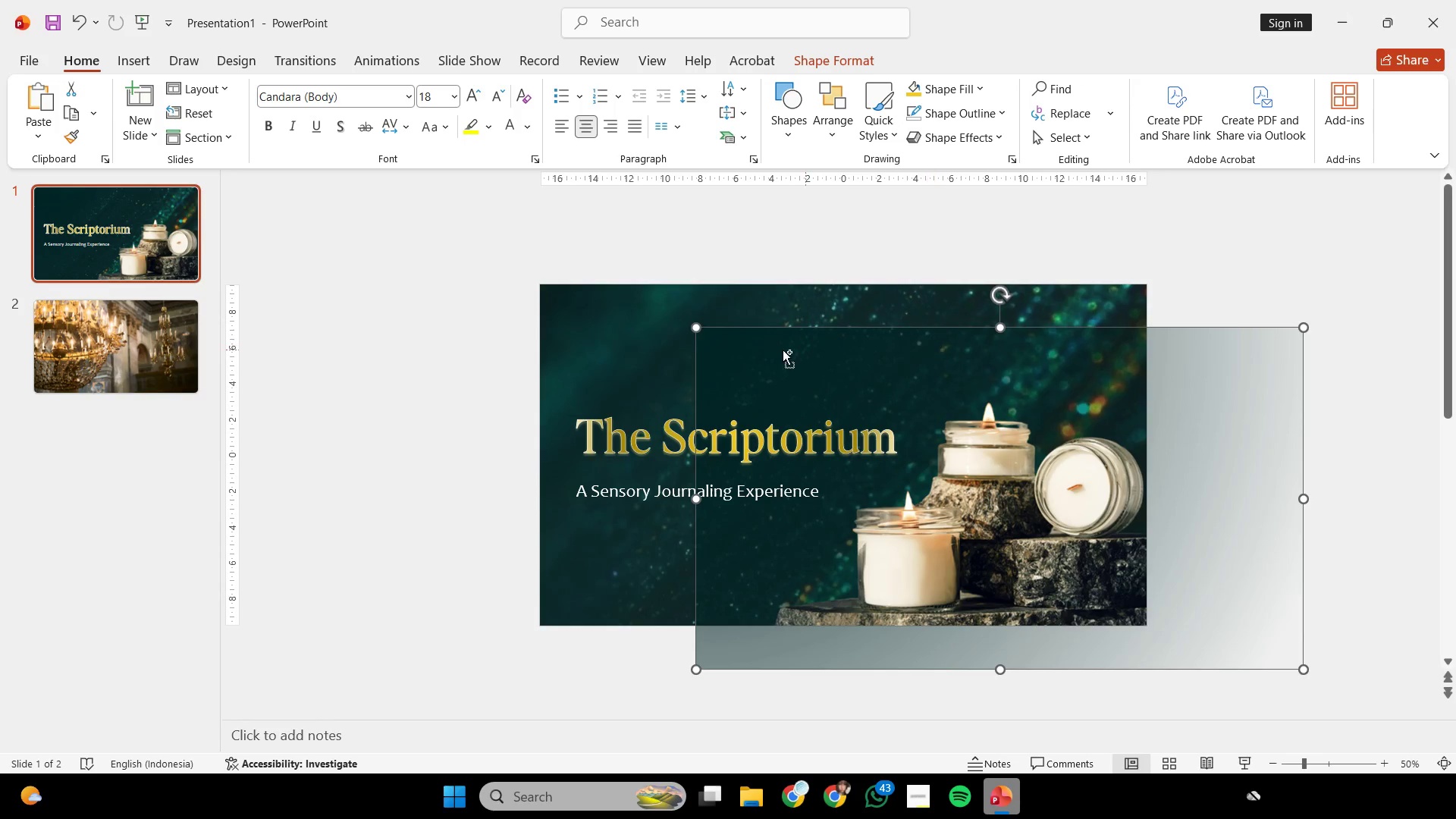 
key(Control+Z)
 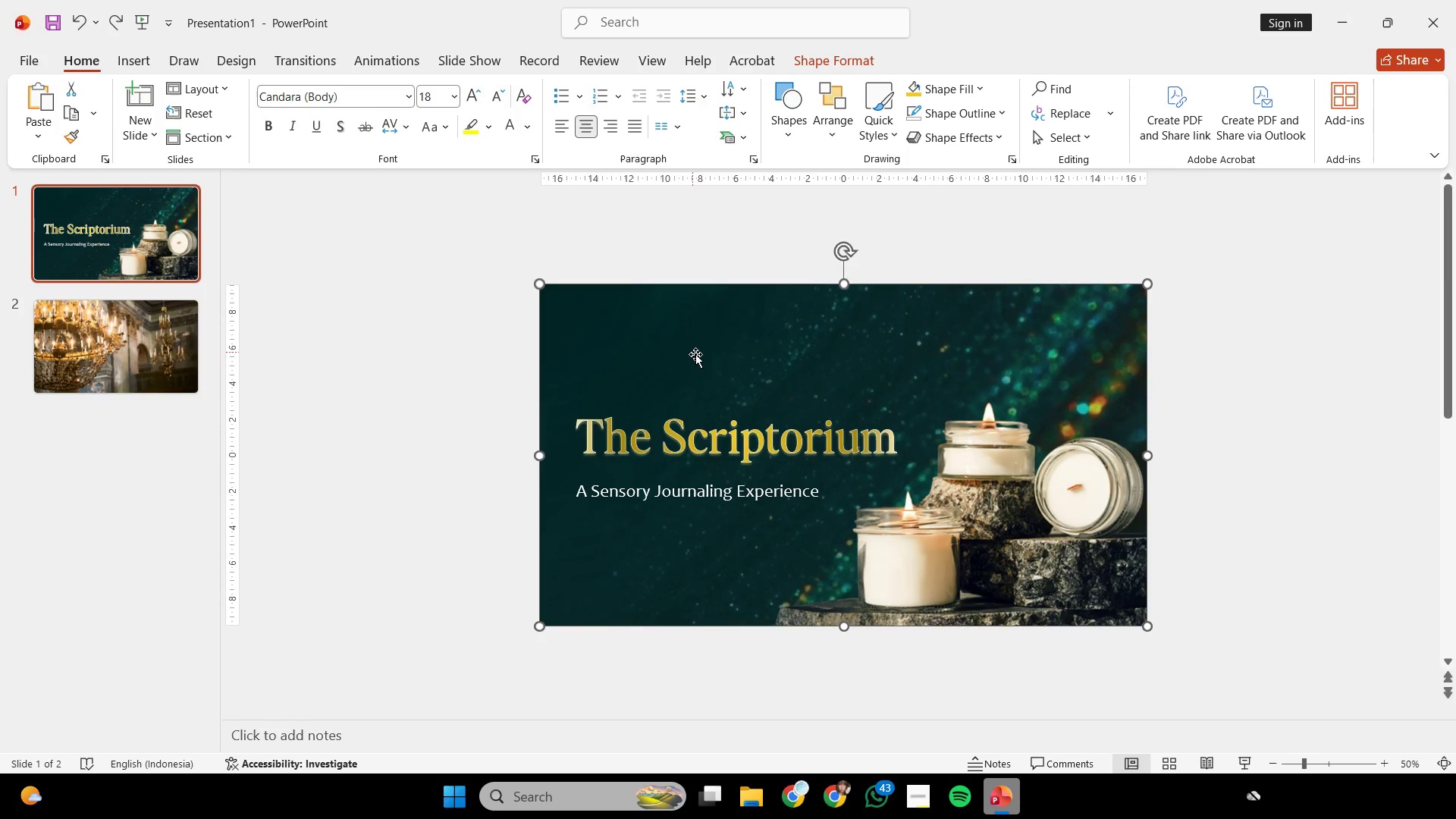 
key(Control+C)
 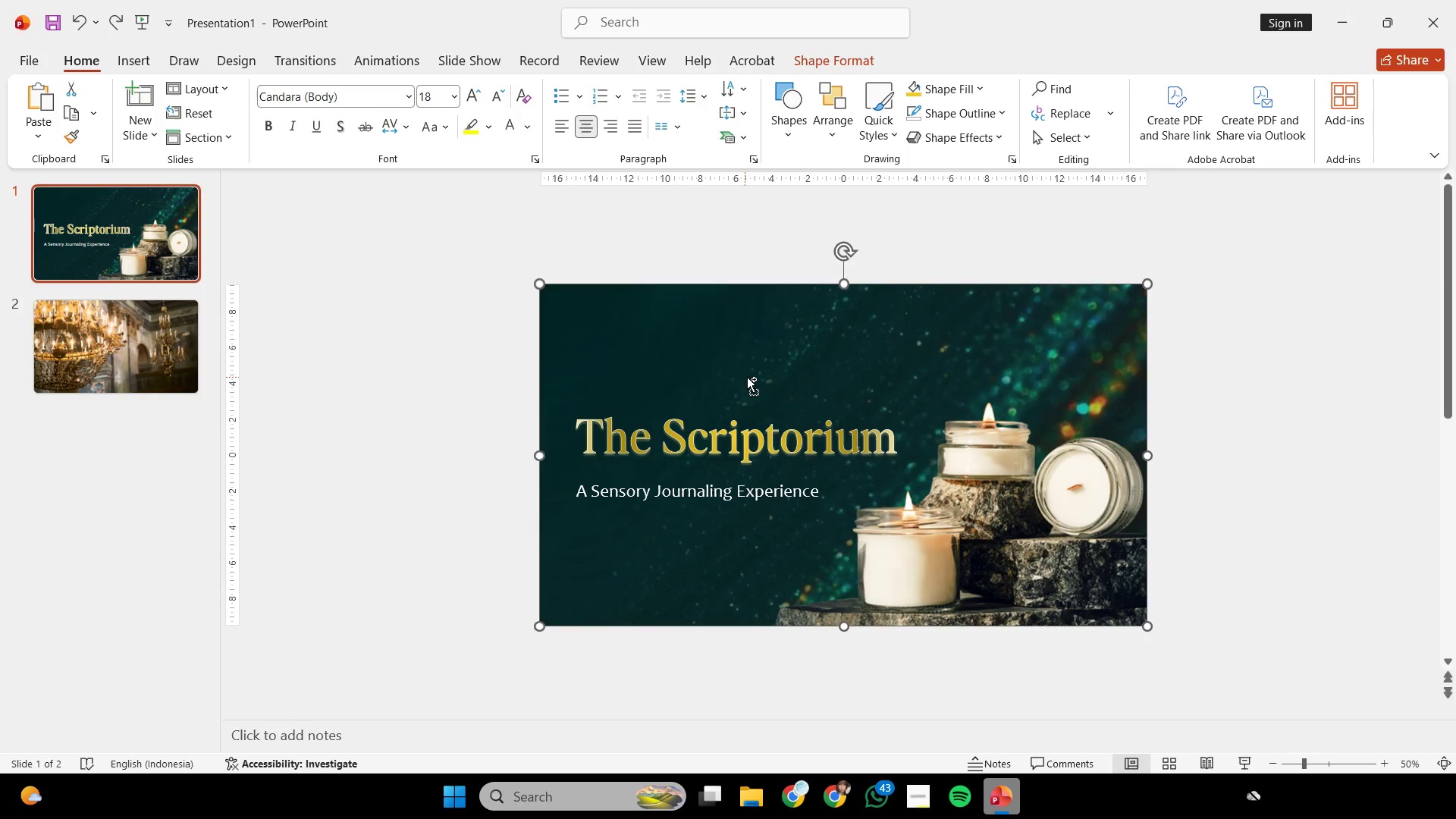 
key(Control+C)
 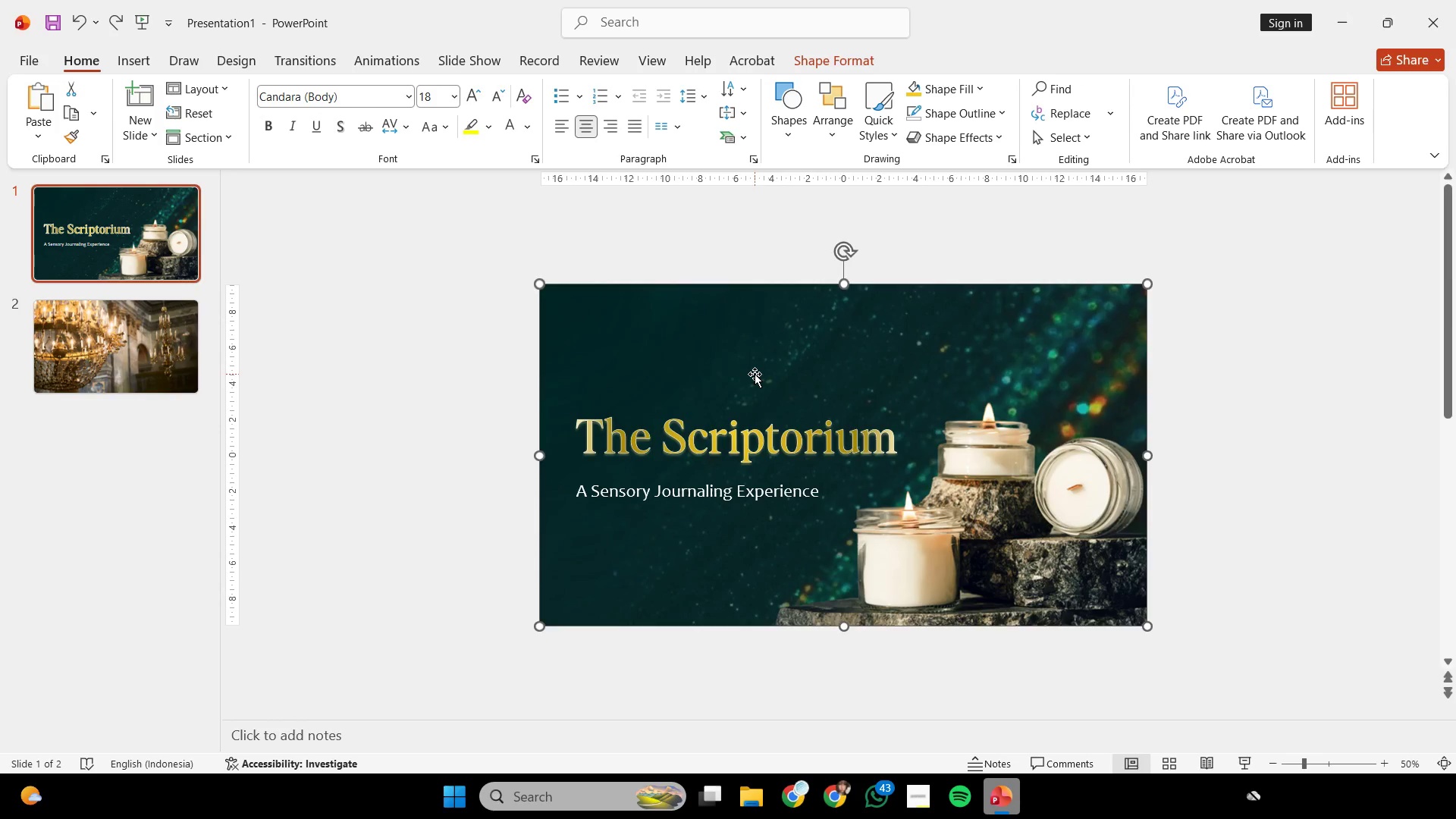 
scroll: coordinate [755, 374], scroll_direction: none, amount: 0.0
 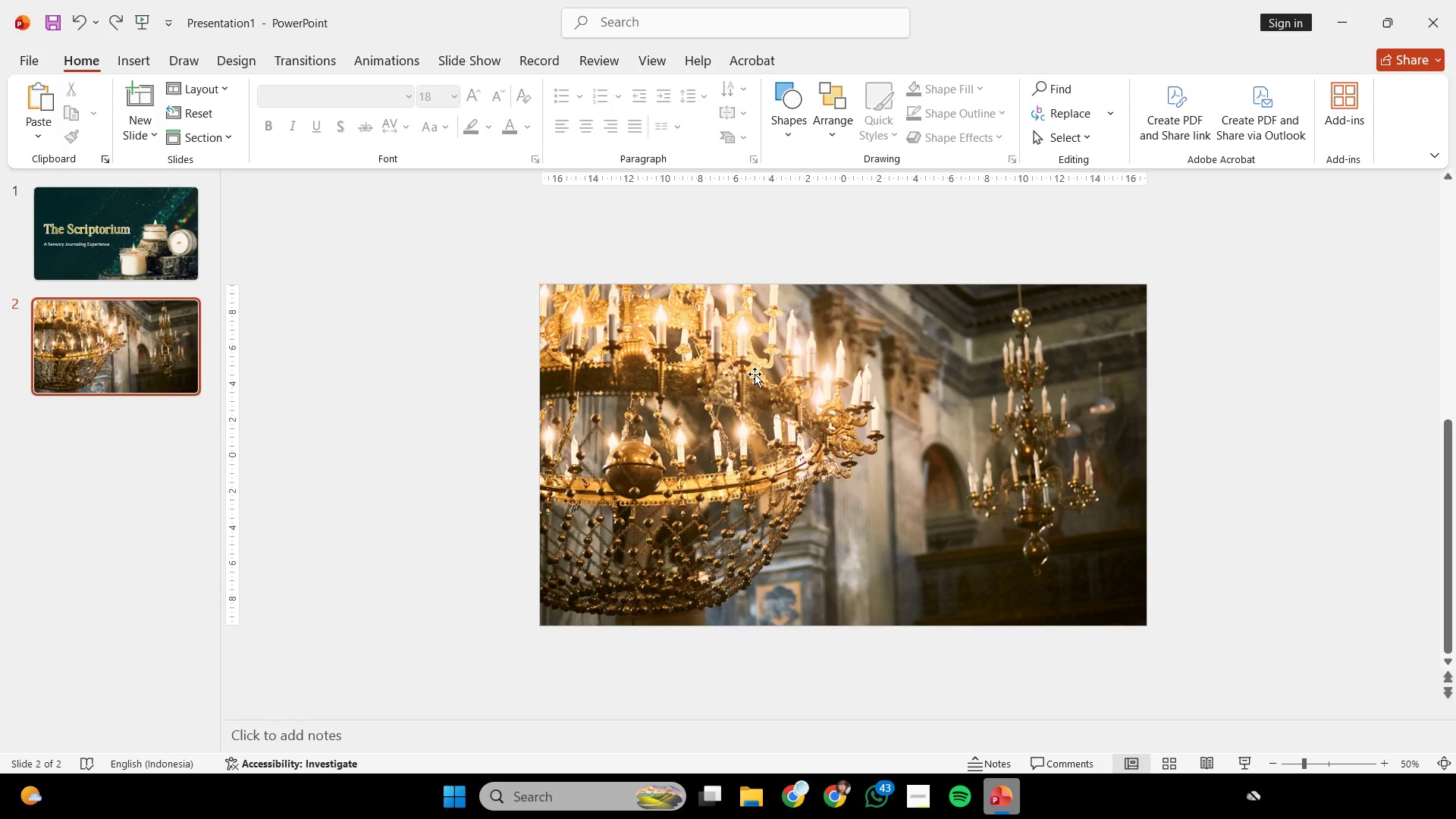 
key(Control+ControlLeft)
 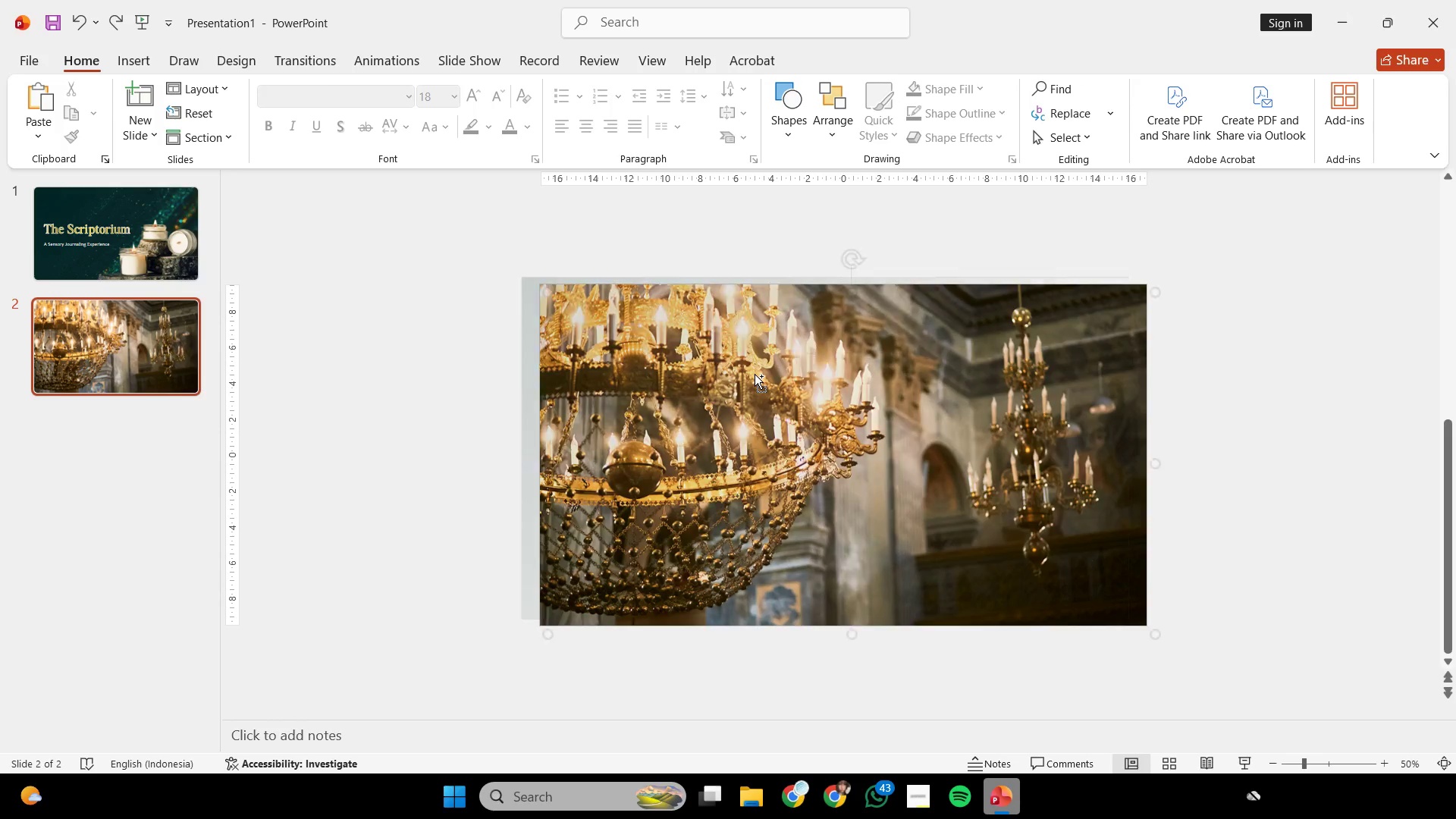 
key(Control+V)
 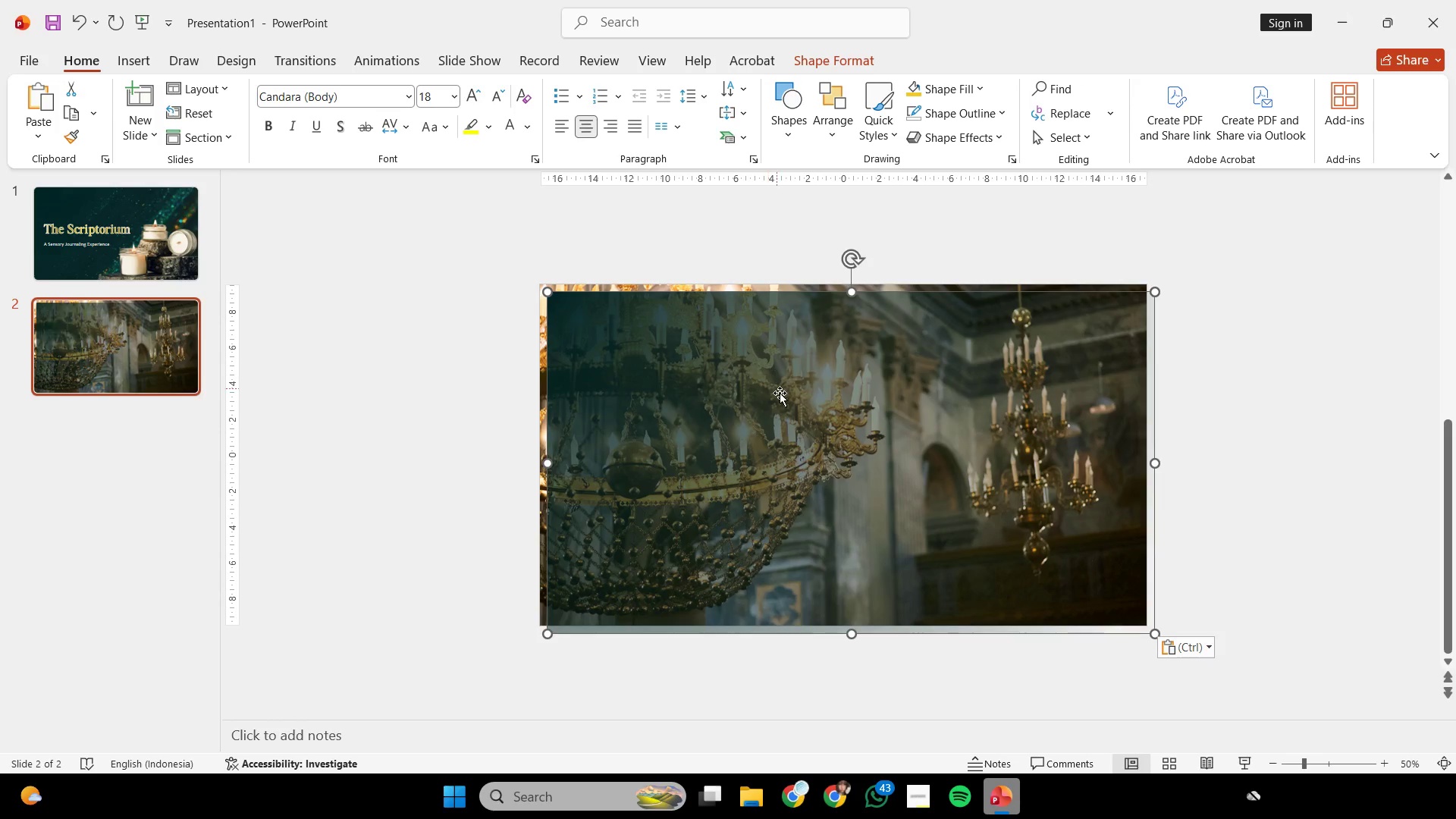 
left_click_drag(start_coordinate=[782, 399], to_coordinate=[776, 389])
 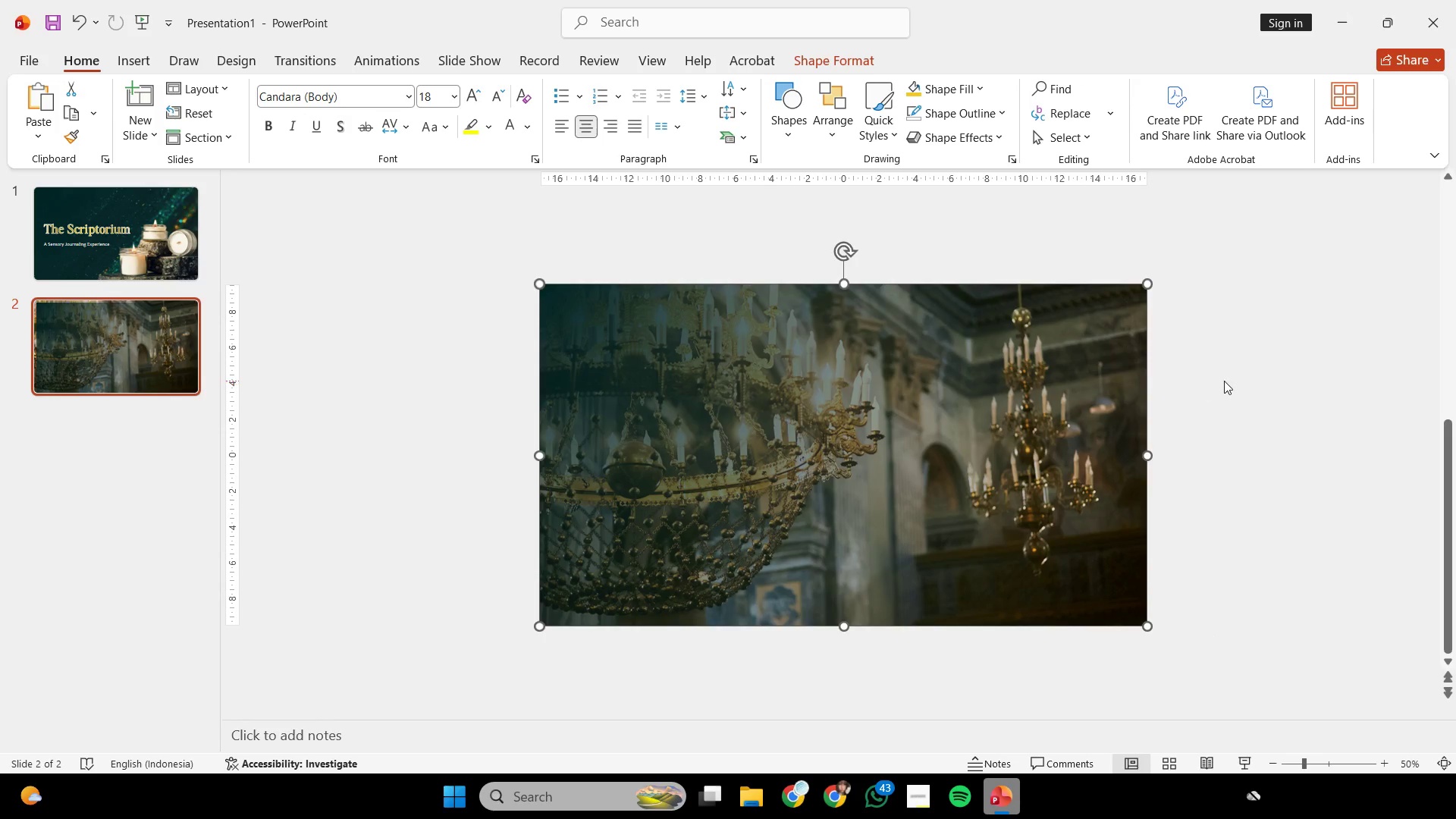 
left_click([1224, 381])
 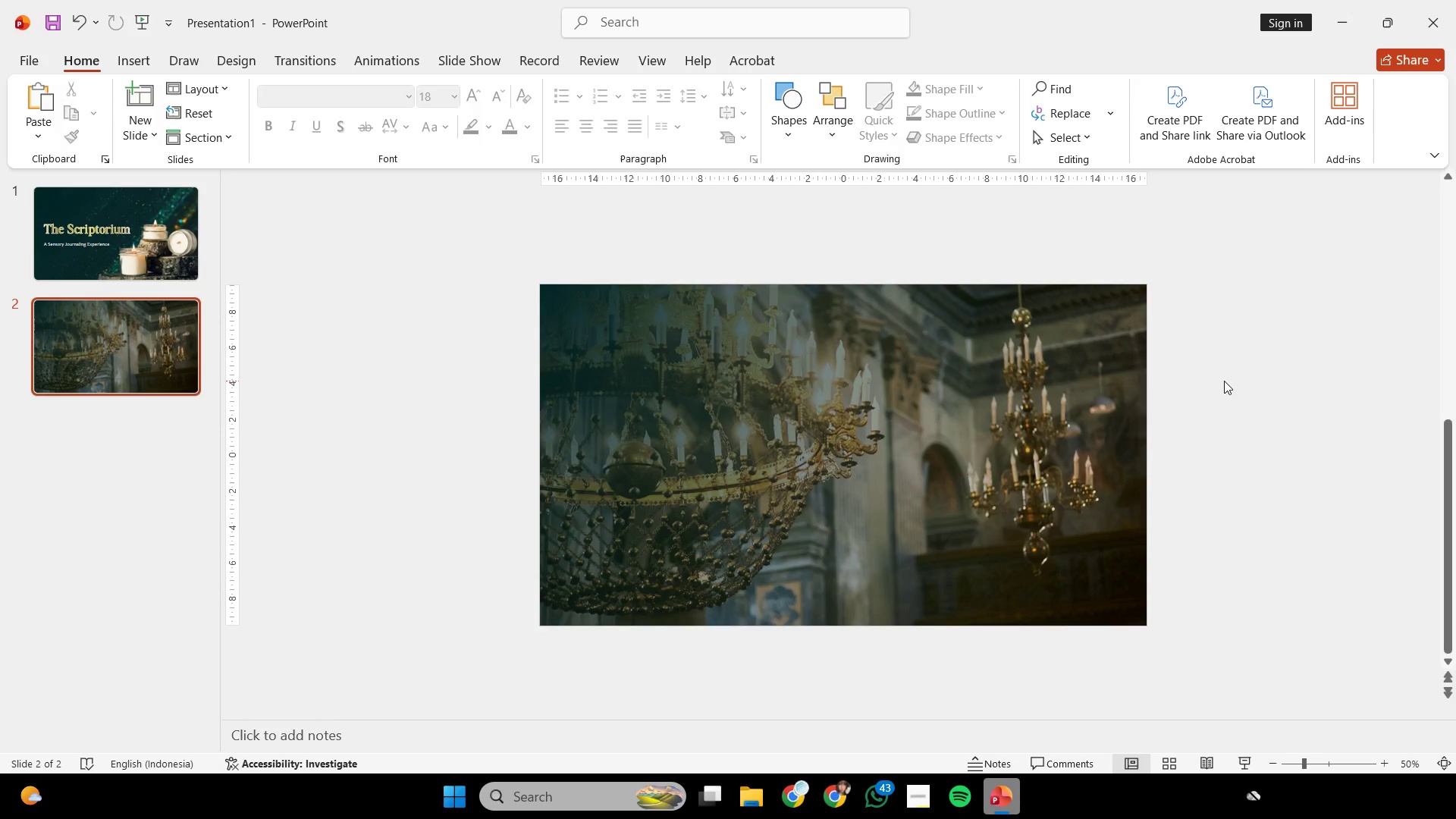 
scroll: coordinate [1224, 381], scroll_direction: none, amount: 0.0
 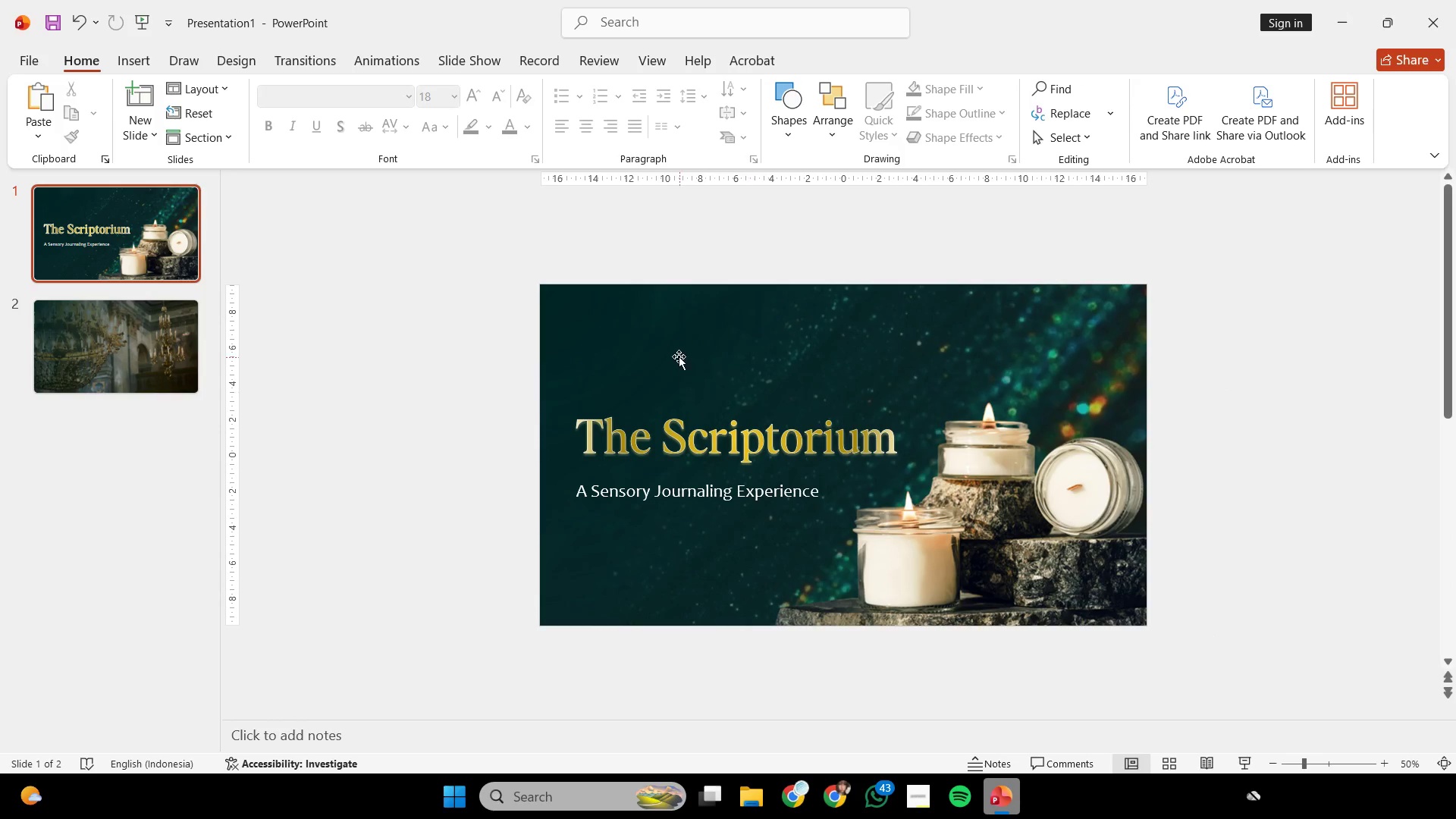 
left_click_drag(start_coordinate=[679, 356], to_coordinate=[1074, 405])
 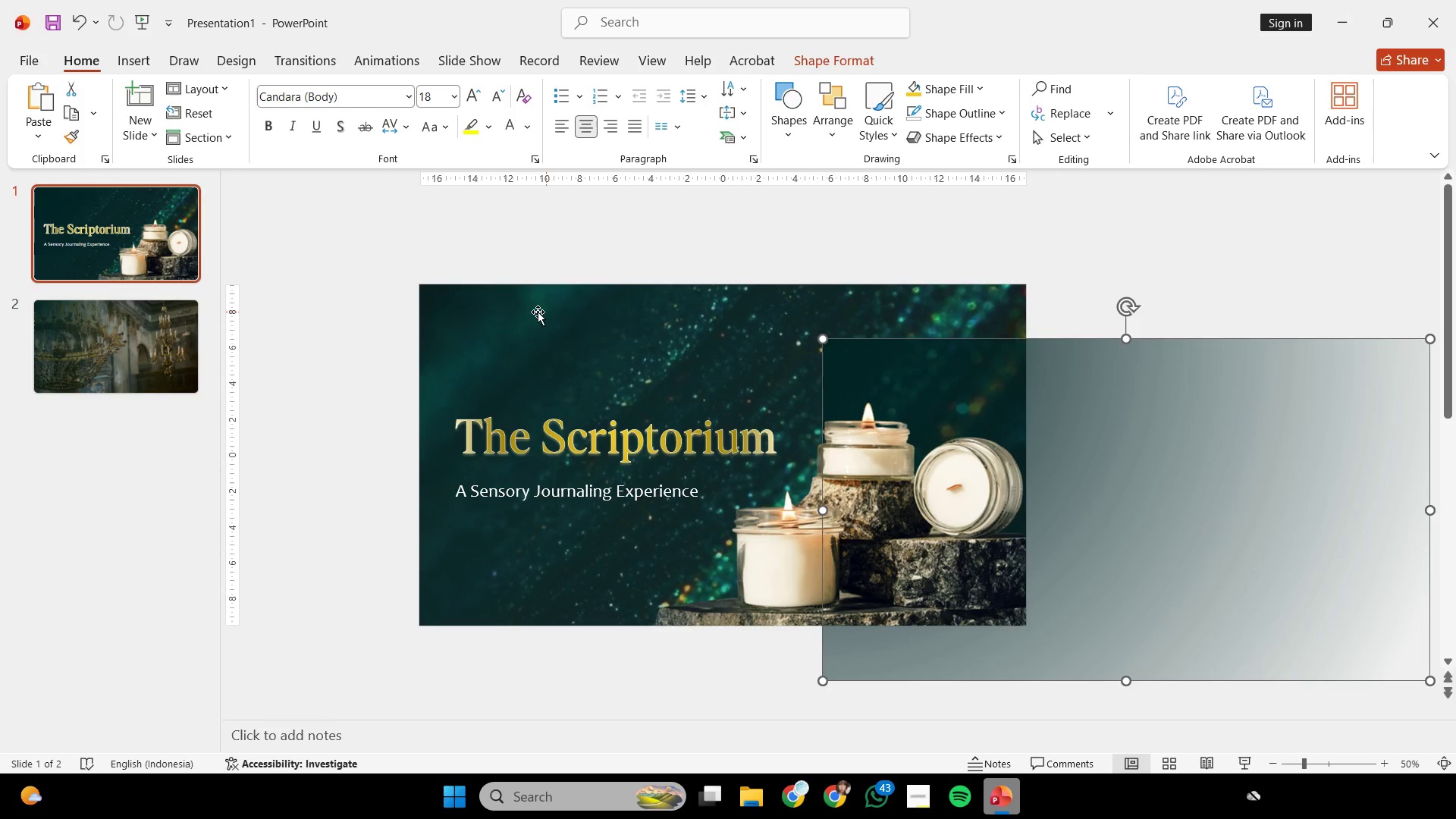 
left_click([530, 312])
 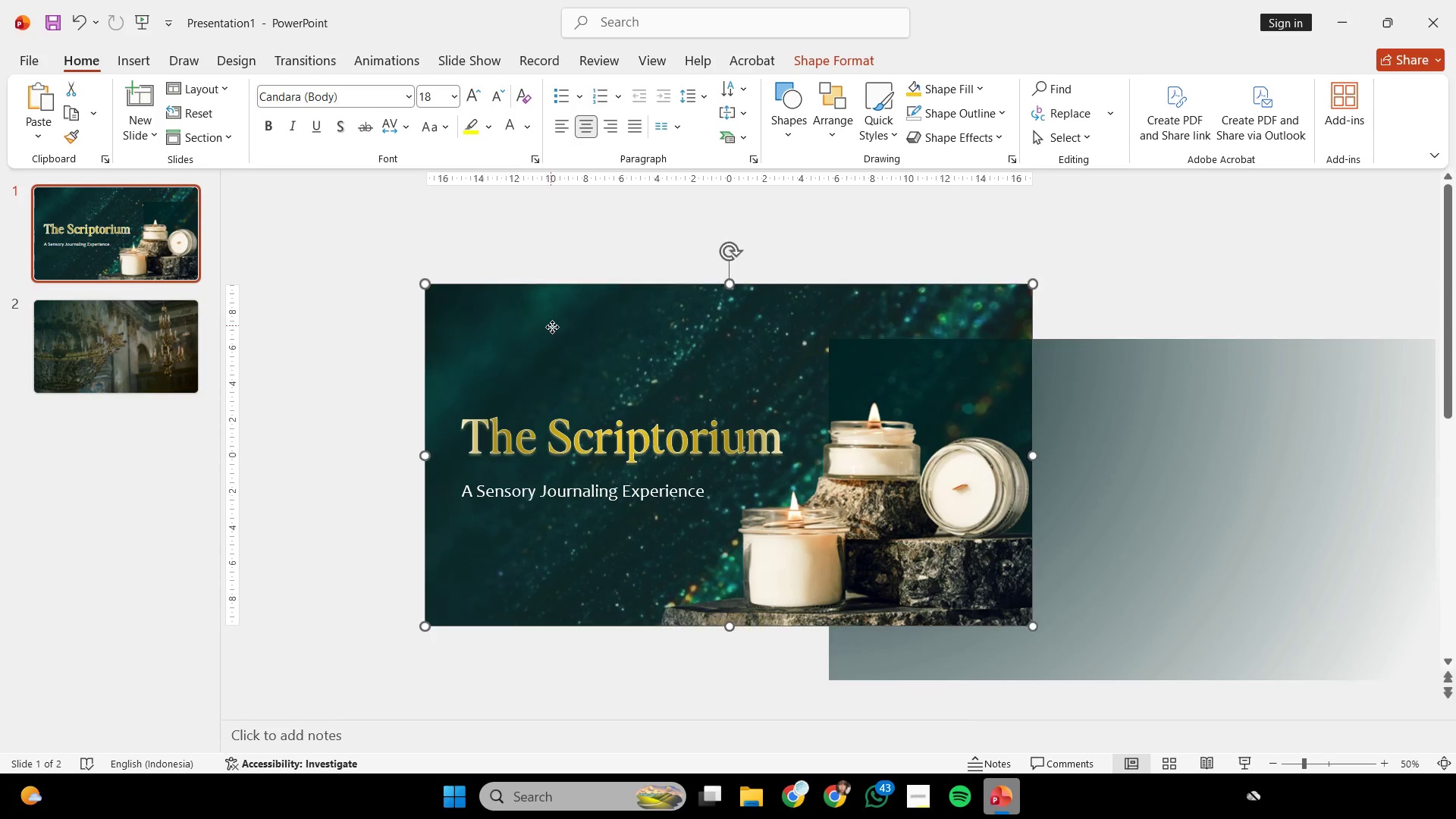 
left_click_drag(start_coordinate=[551, 325], to_coordinate=[794, 356])
 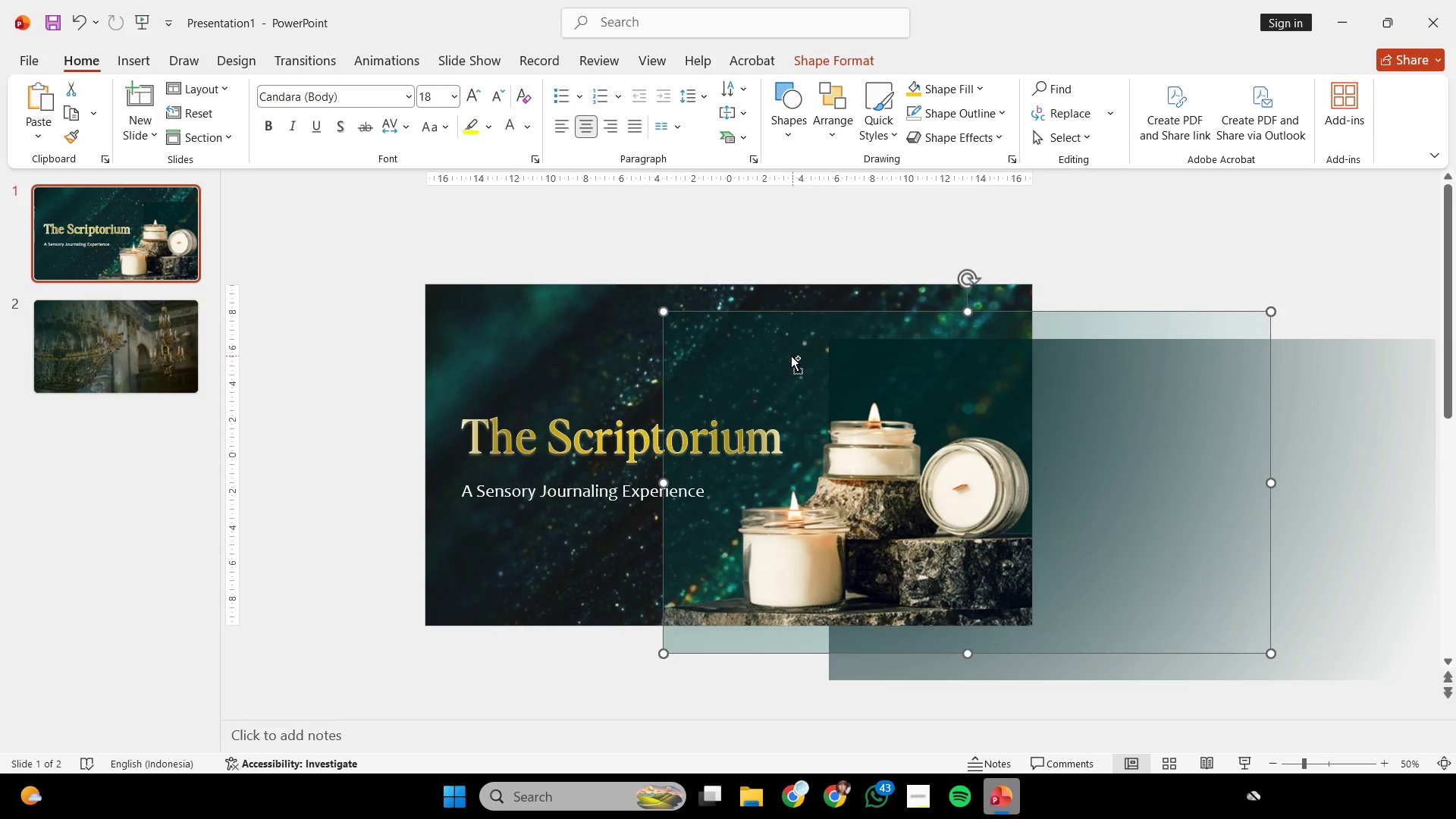 
key(Control+Z)
 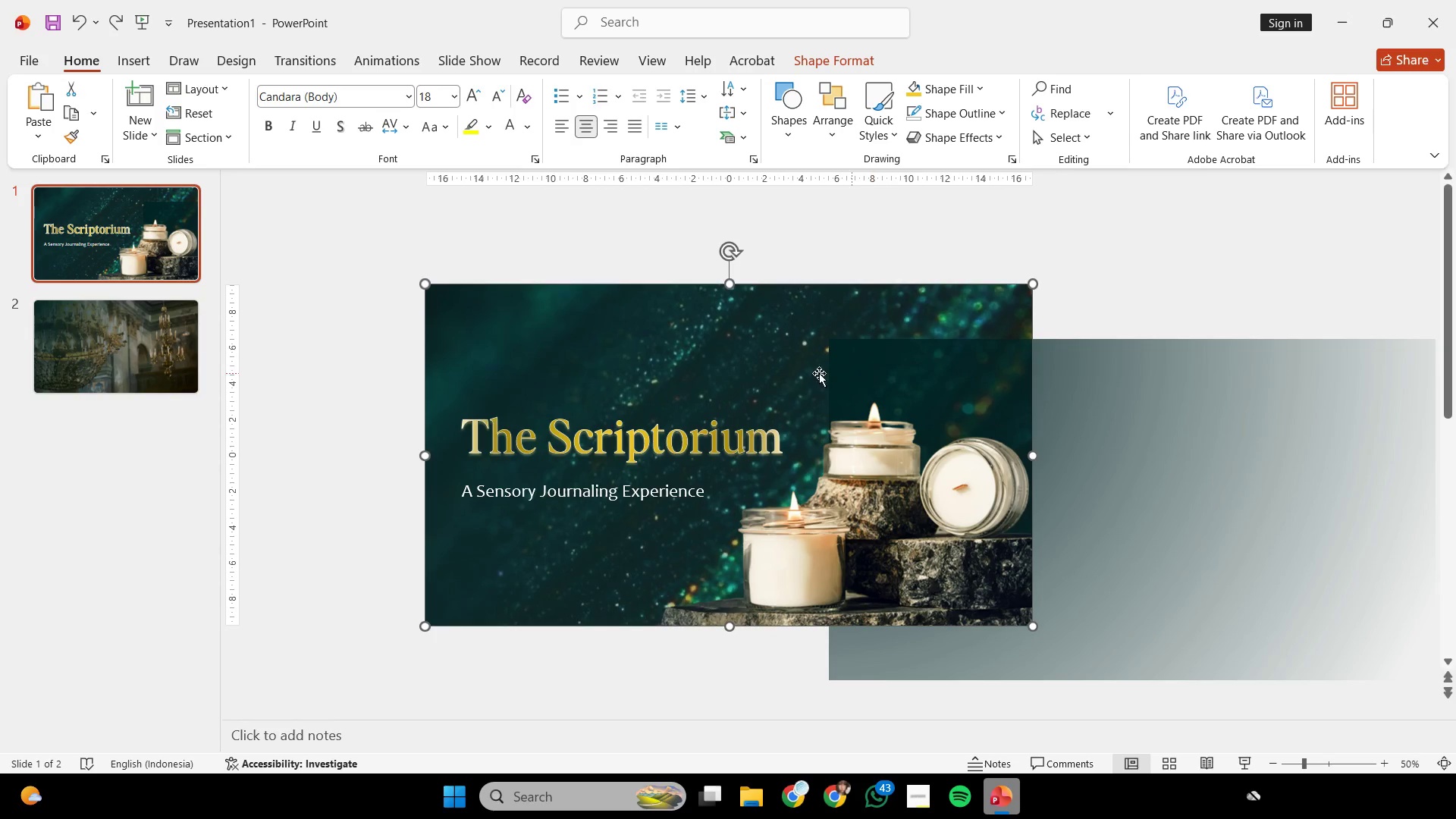 
key(Control+C)
 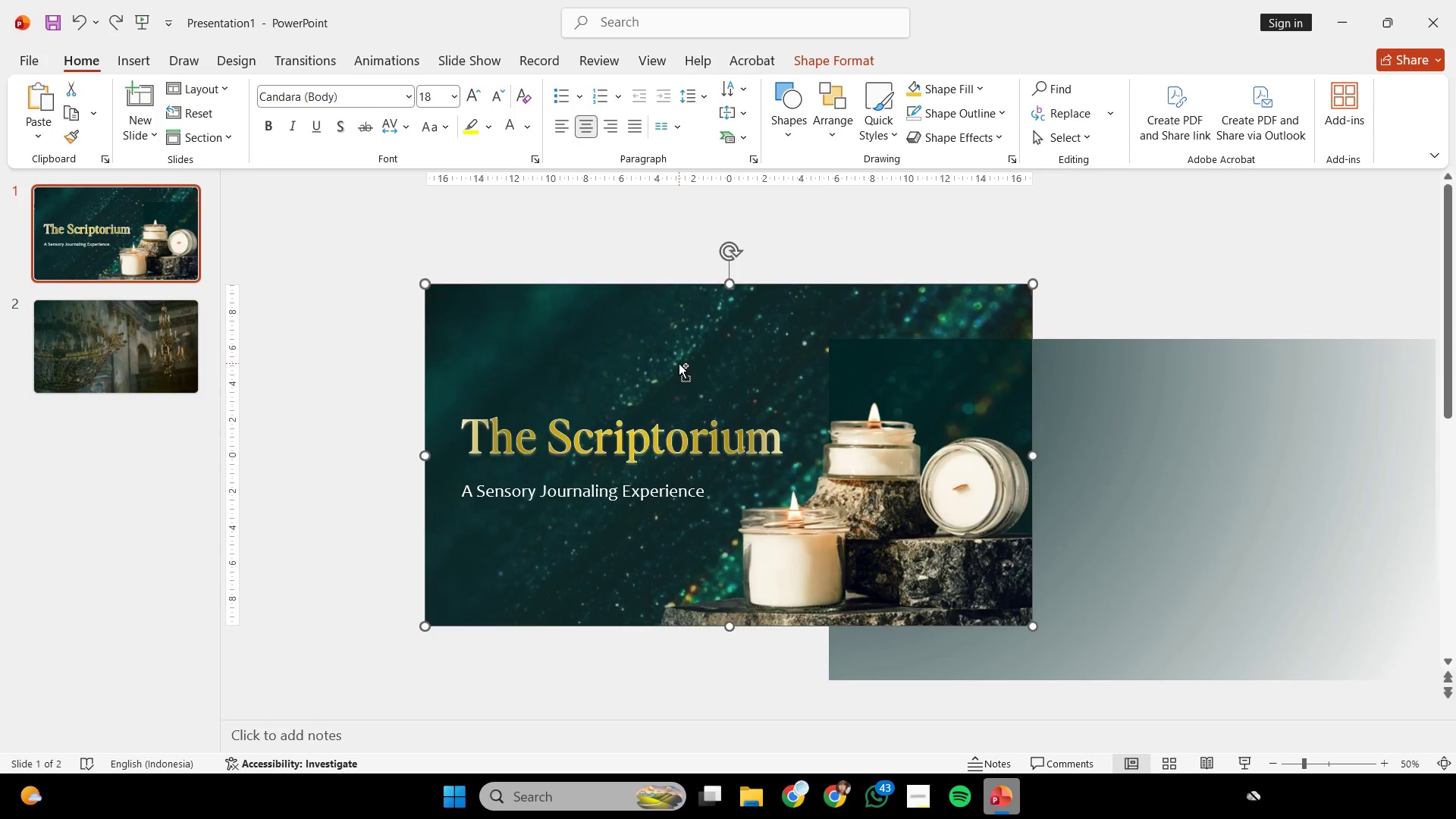 
key(Control+Z)
 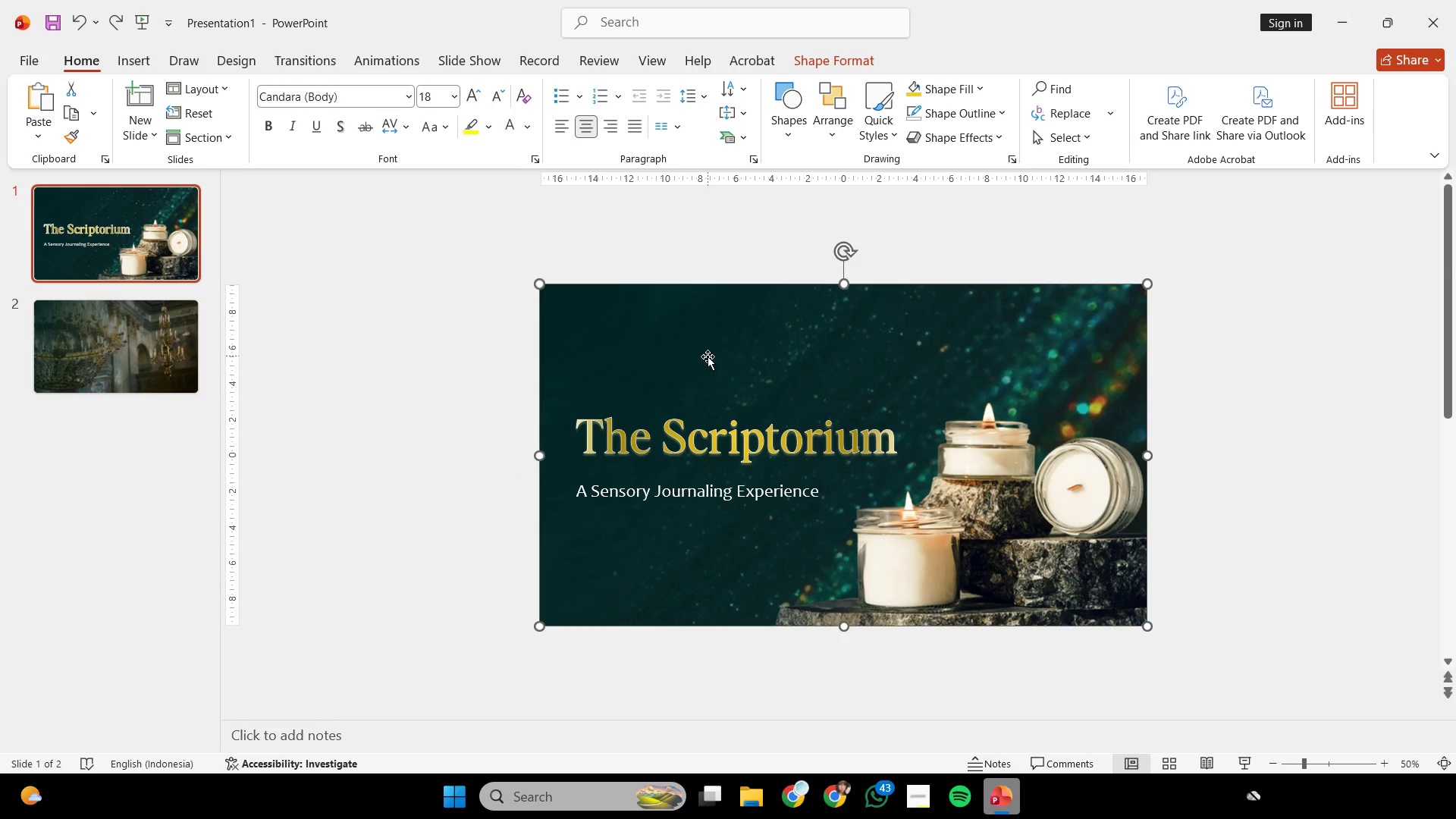 
key(Control+V)
 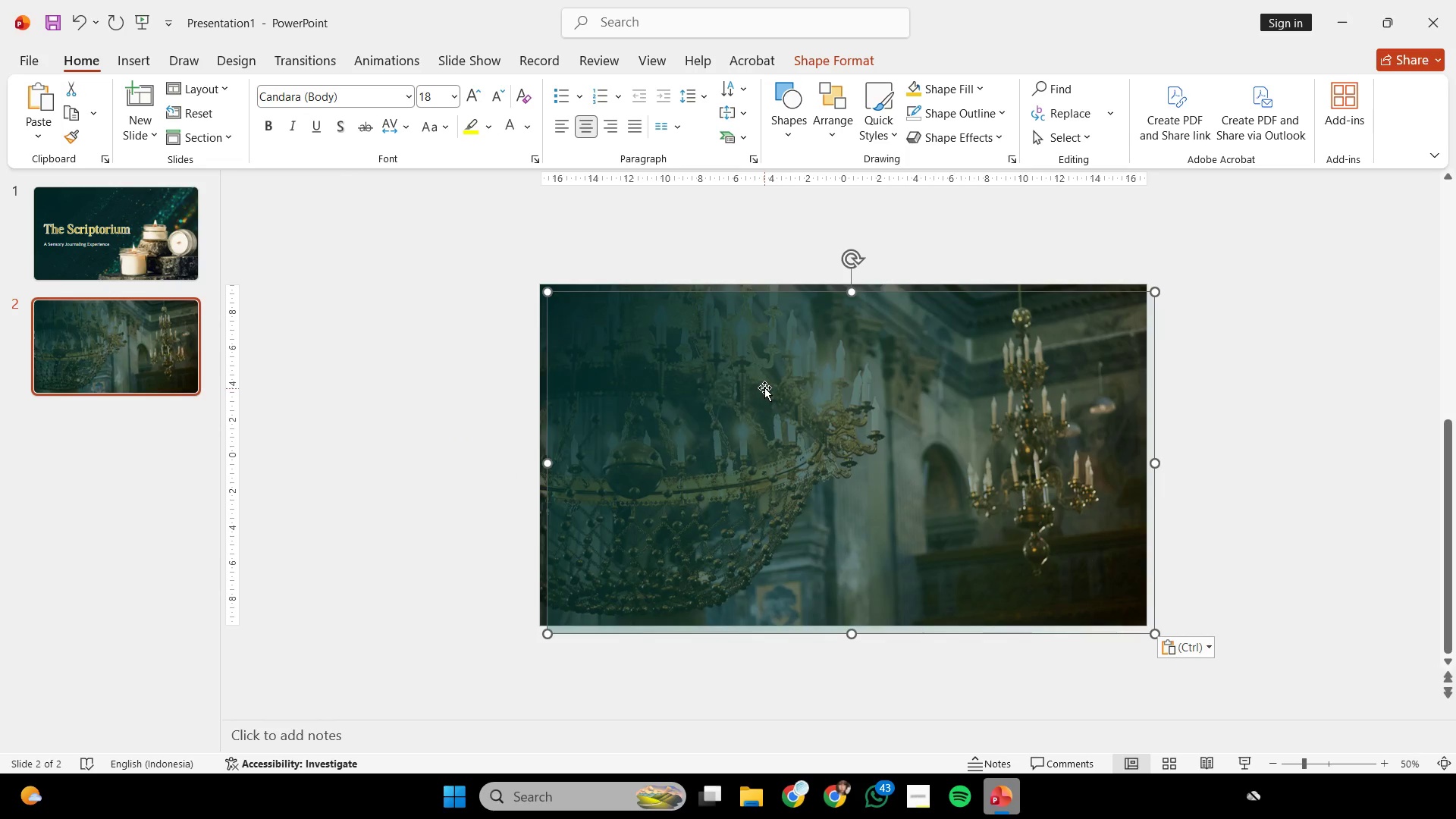 
scroll: coordinate [709, 356], scroll_direction: none, amount: 0.0
 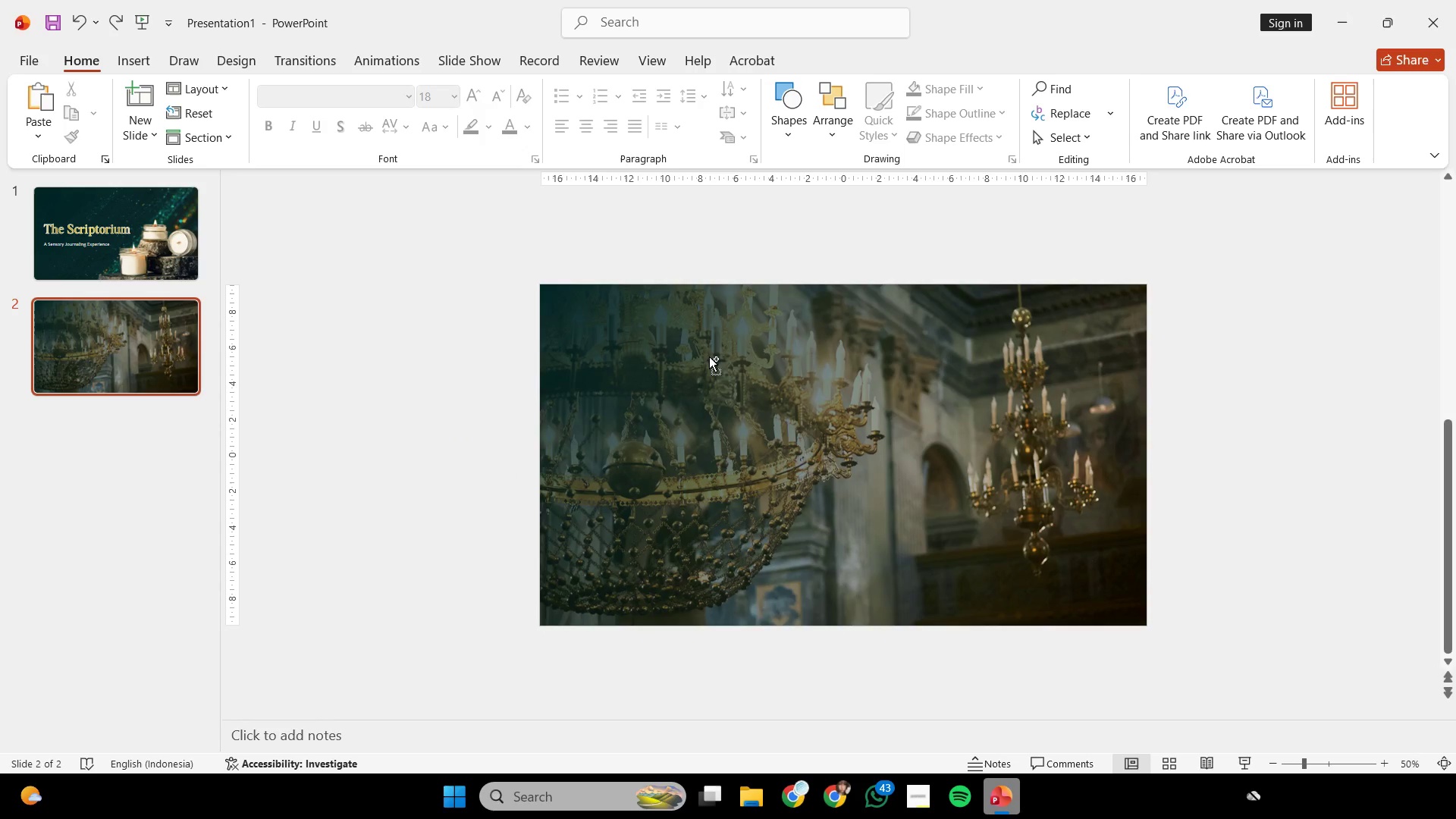 
key(Control+ControlLeft)
 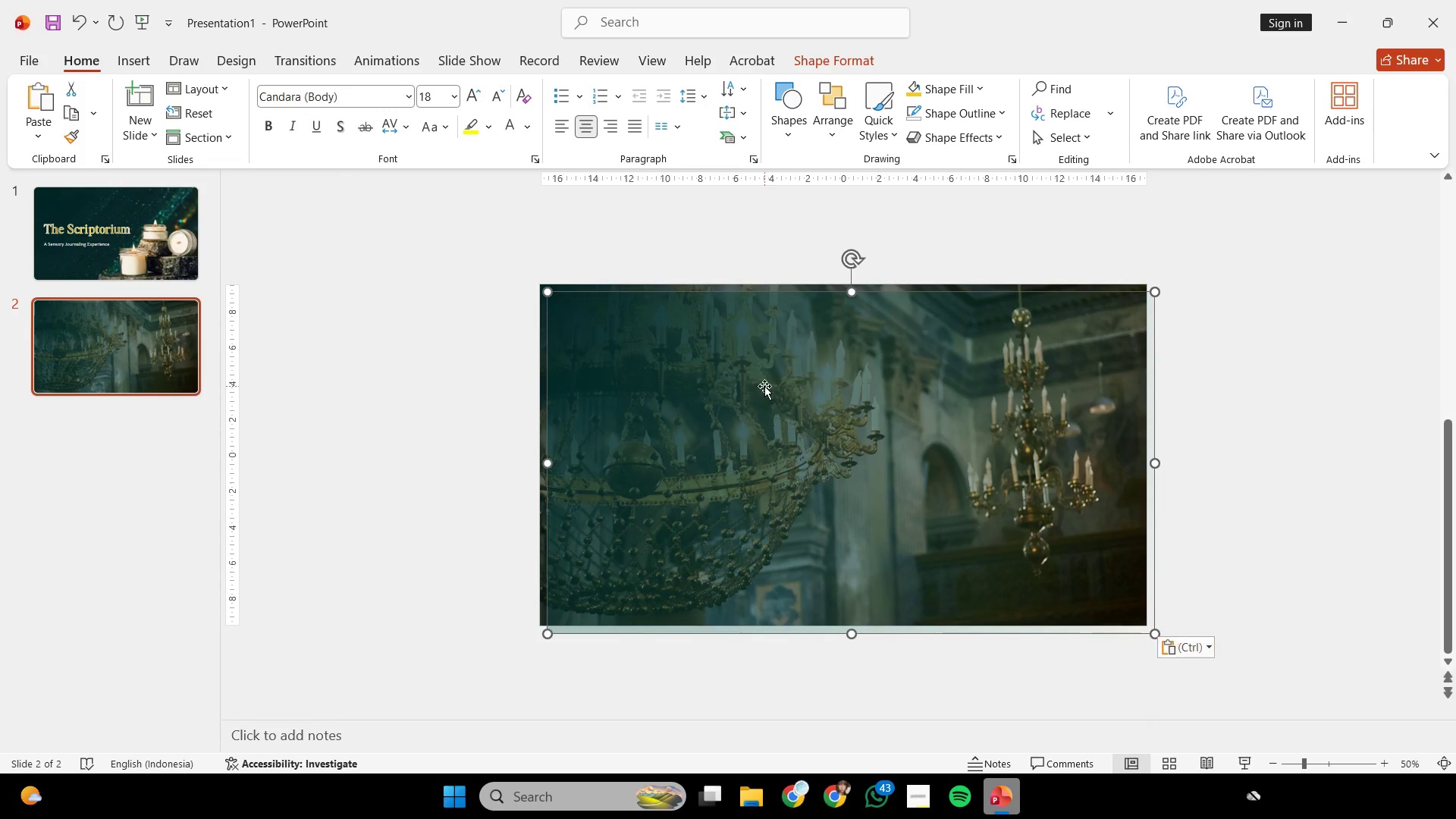 
left_click_drag(start_coordinate=[764, 386], to_coordinate=[758, 380])
 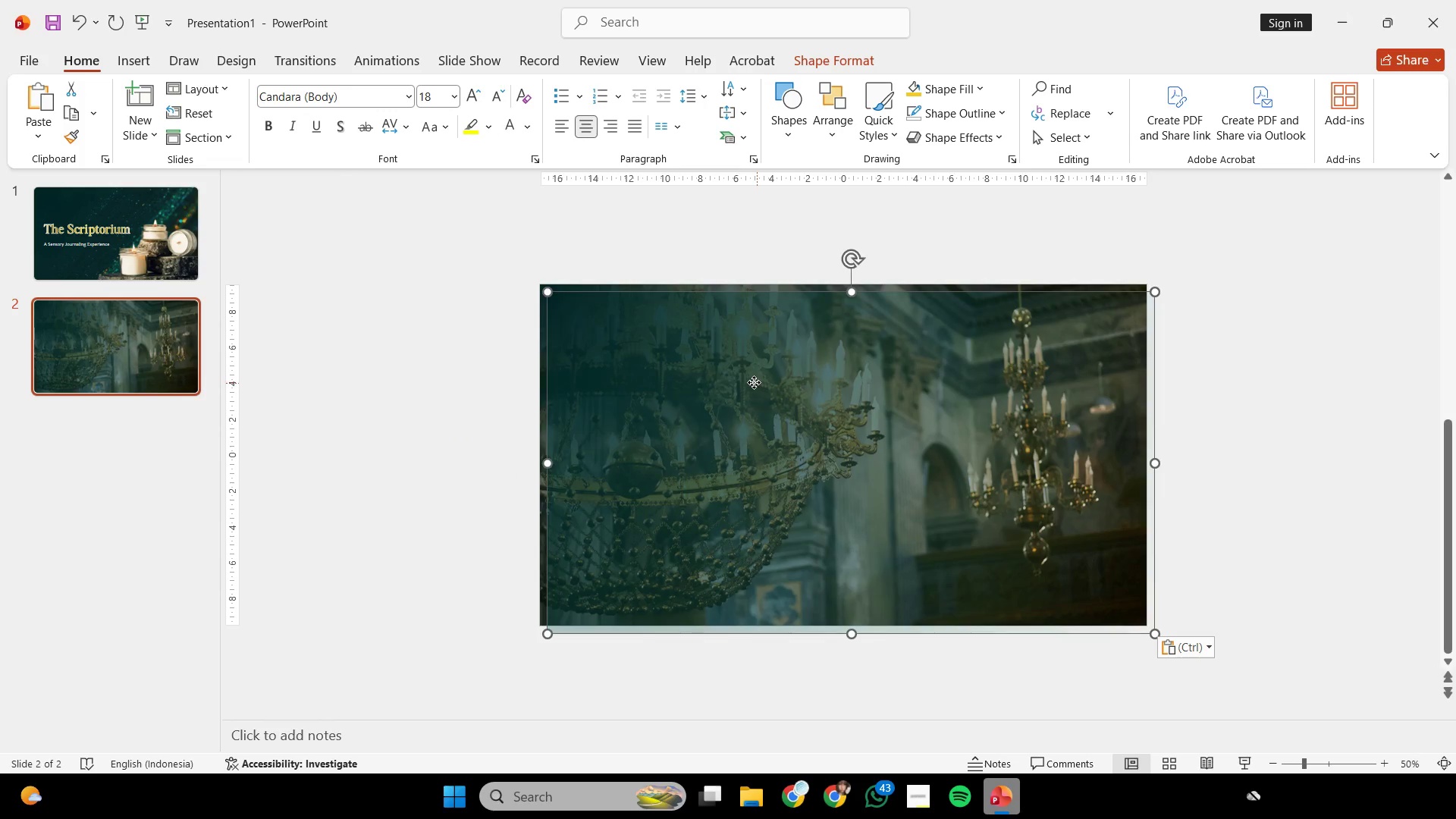 
left_click_drag(start_coordinate=[757, 383], to_coordinate=[749, 378])
 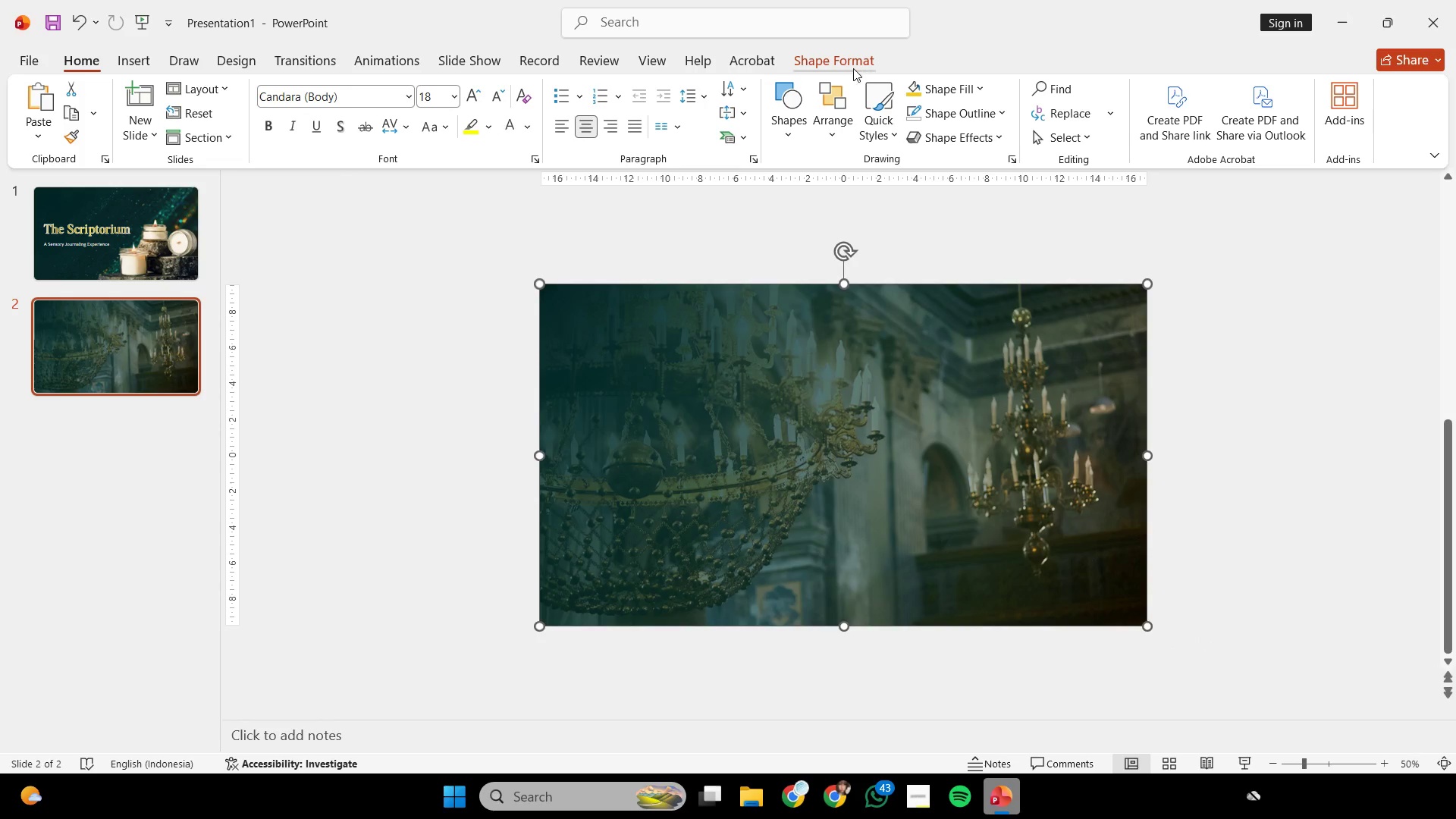 
left_click_drag(start_coordinate=[846, 61], to_coordinate=[1181, 140])
 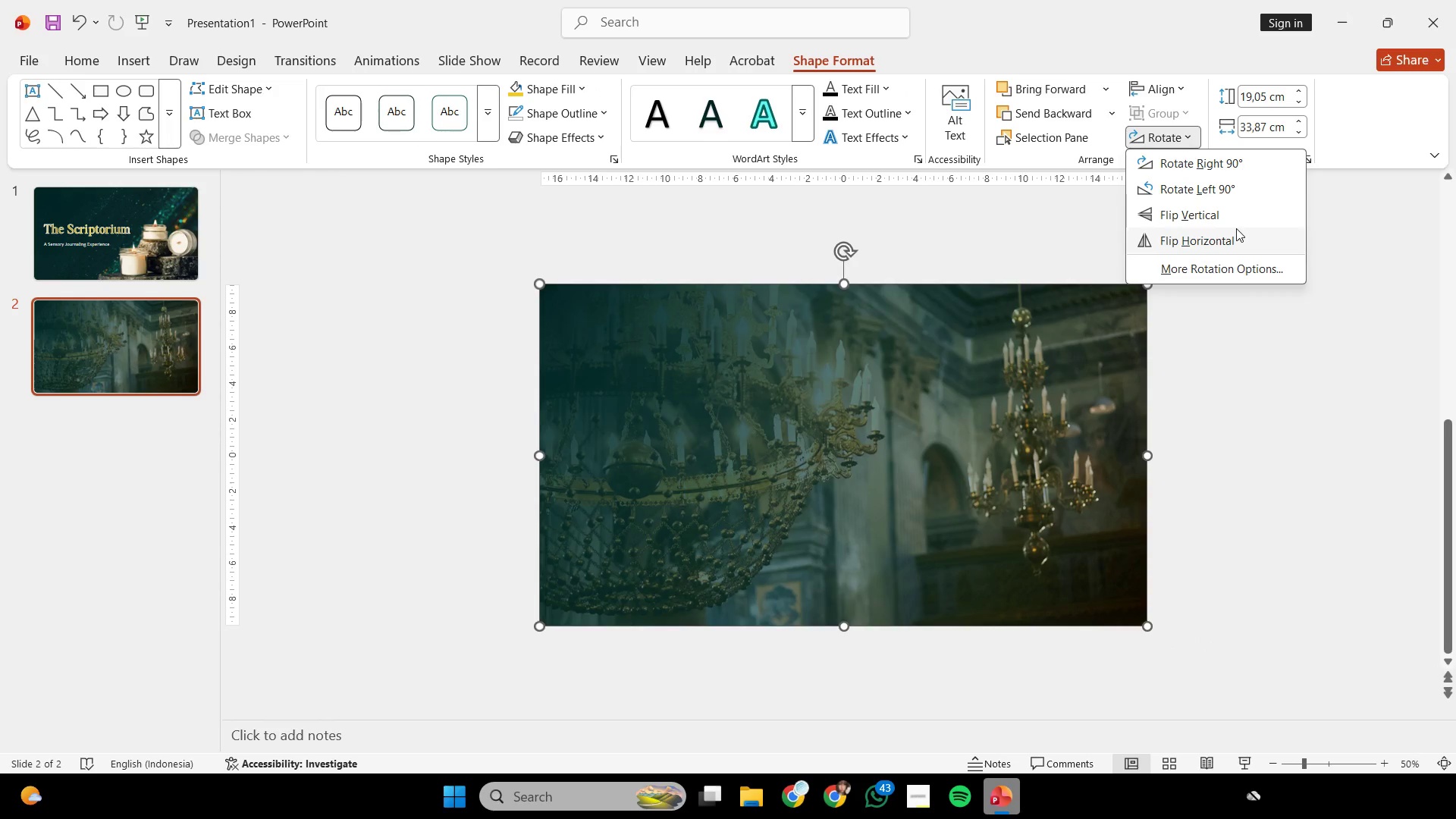 
left_click([1181, 140])
 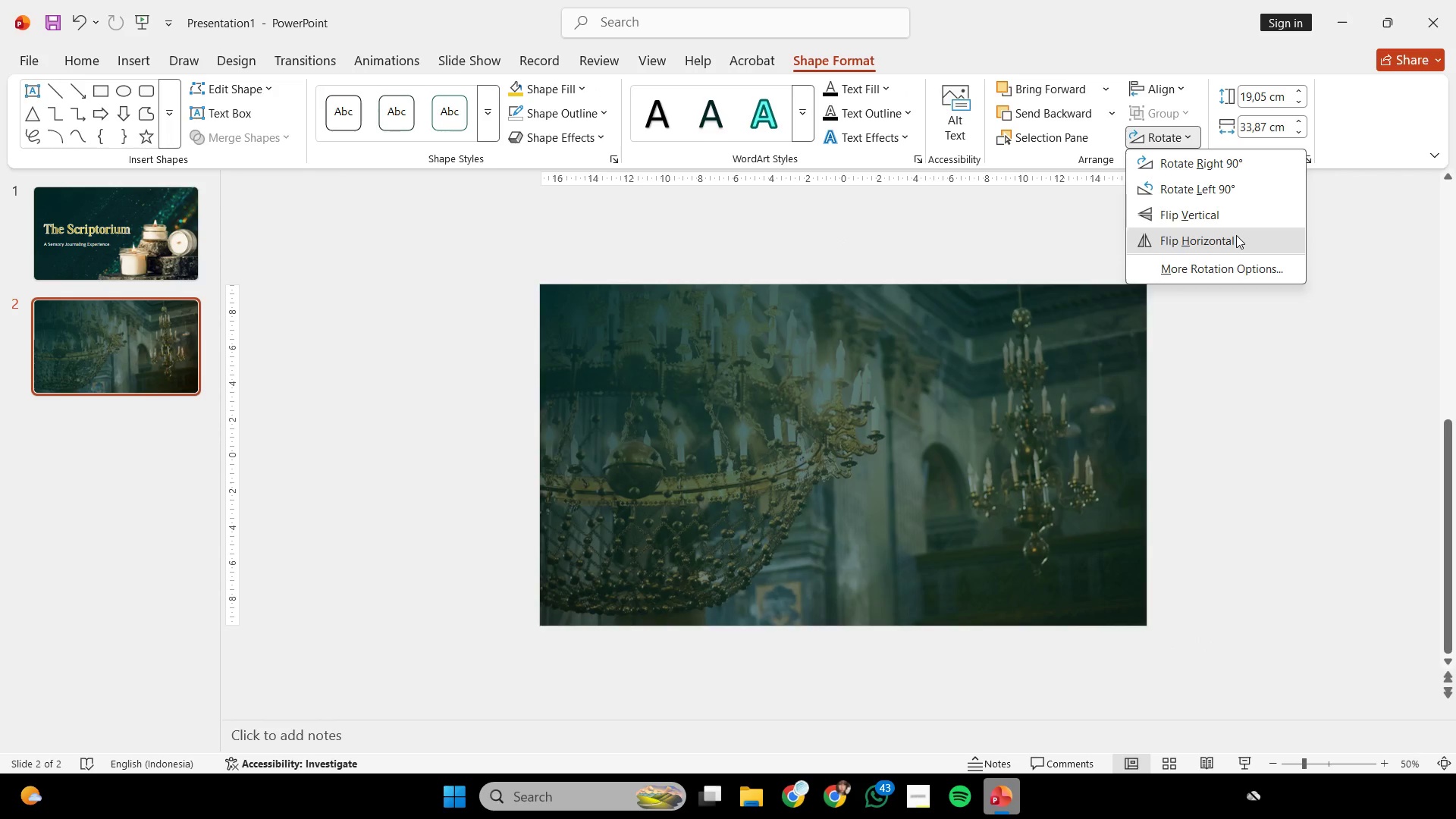 
double_click([1266, 356])
 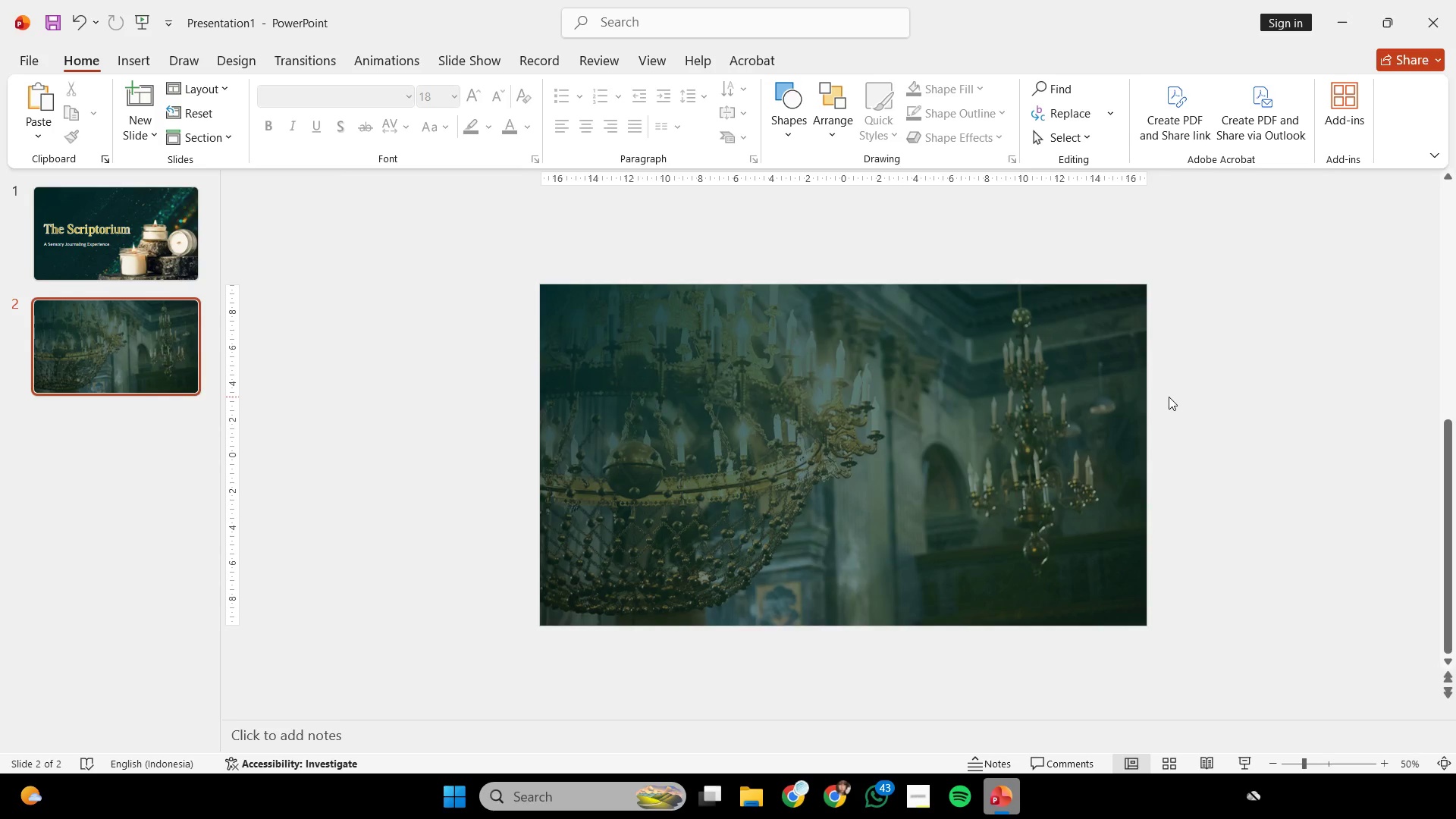 
scroll: coordinate [1114, 441], scroll_direction: down, amount: 1.0
 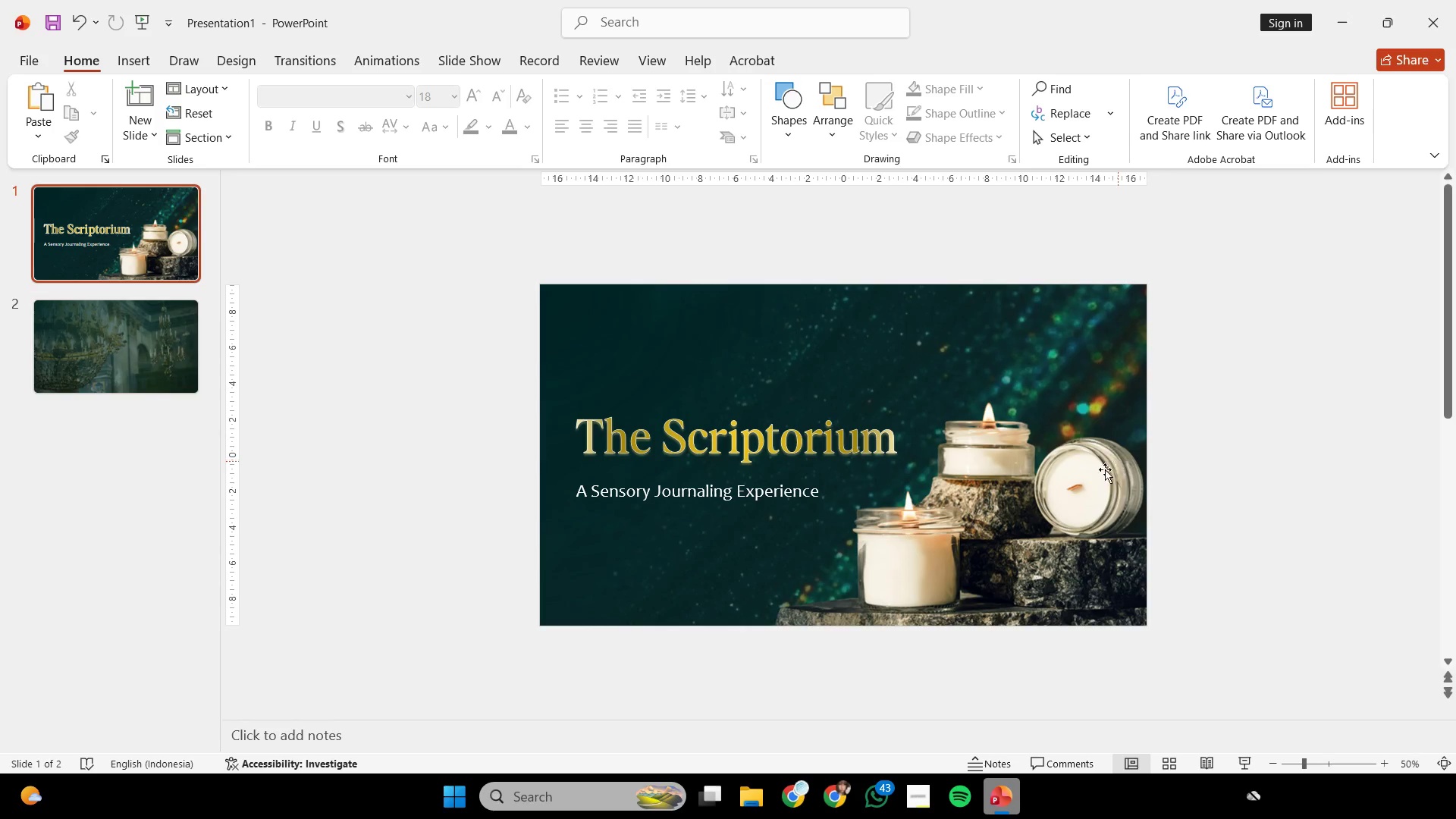 
left_click([777, 429])
 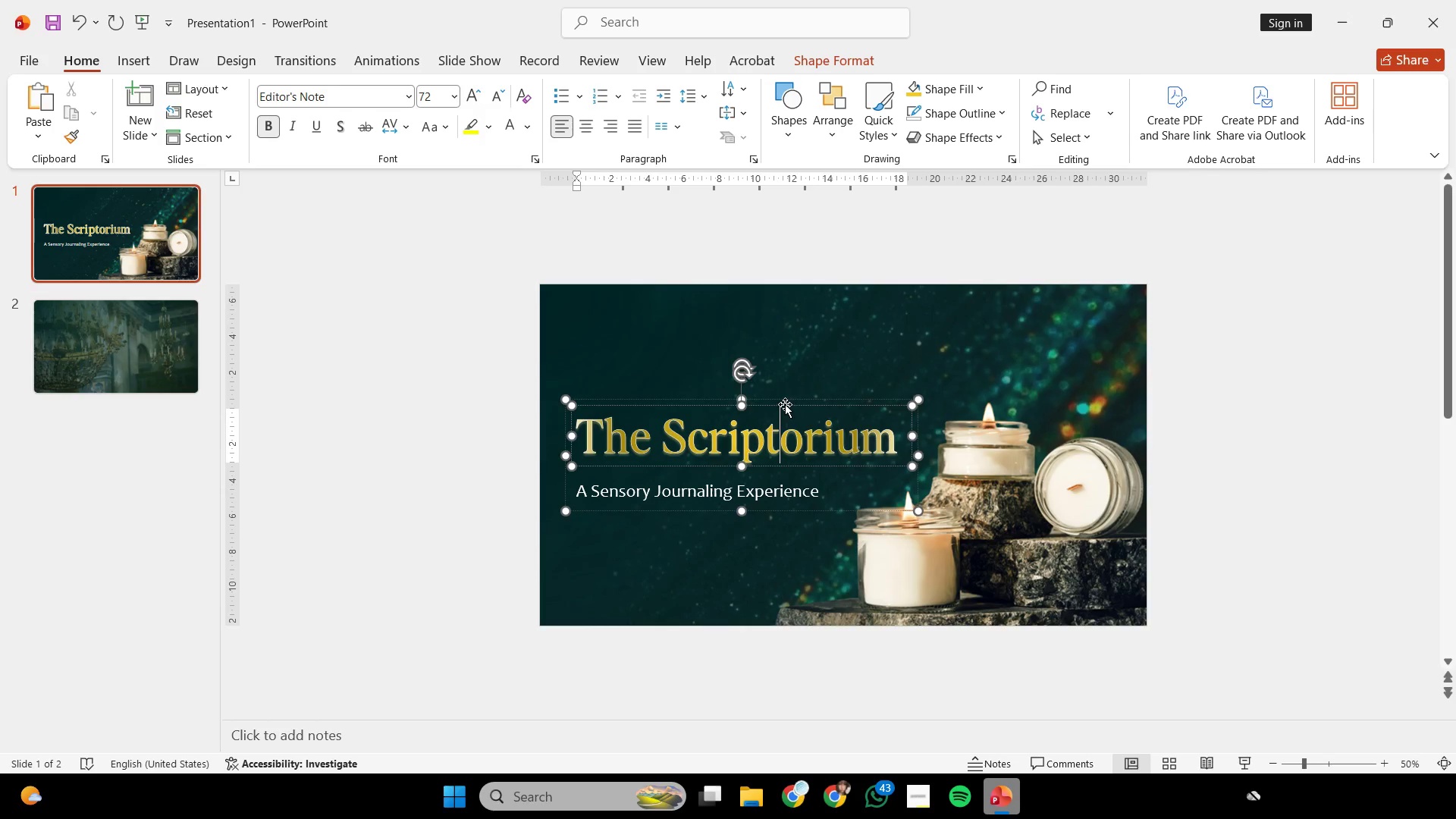 
left_click([785, 404])
 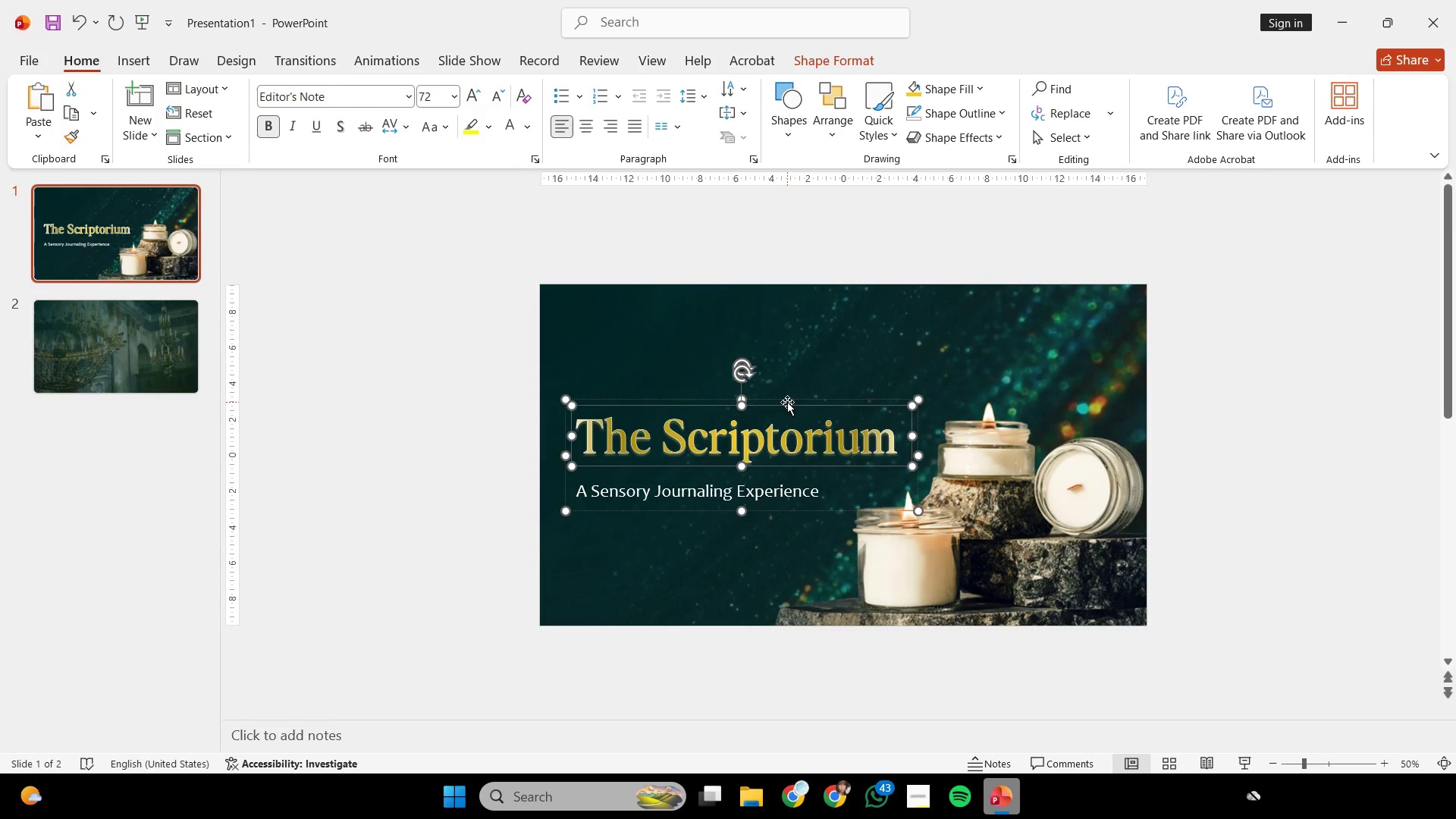 
key(Control+Shift+G)
 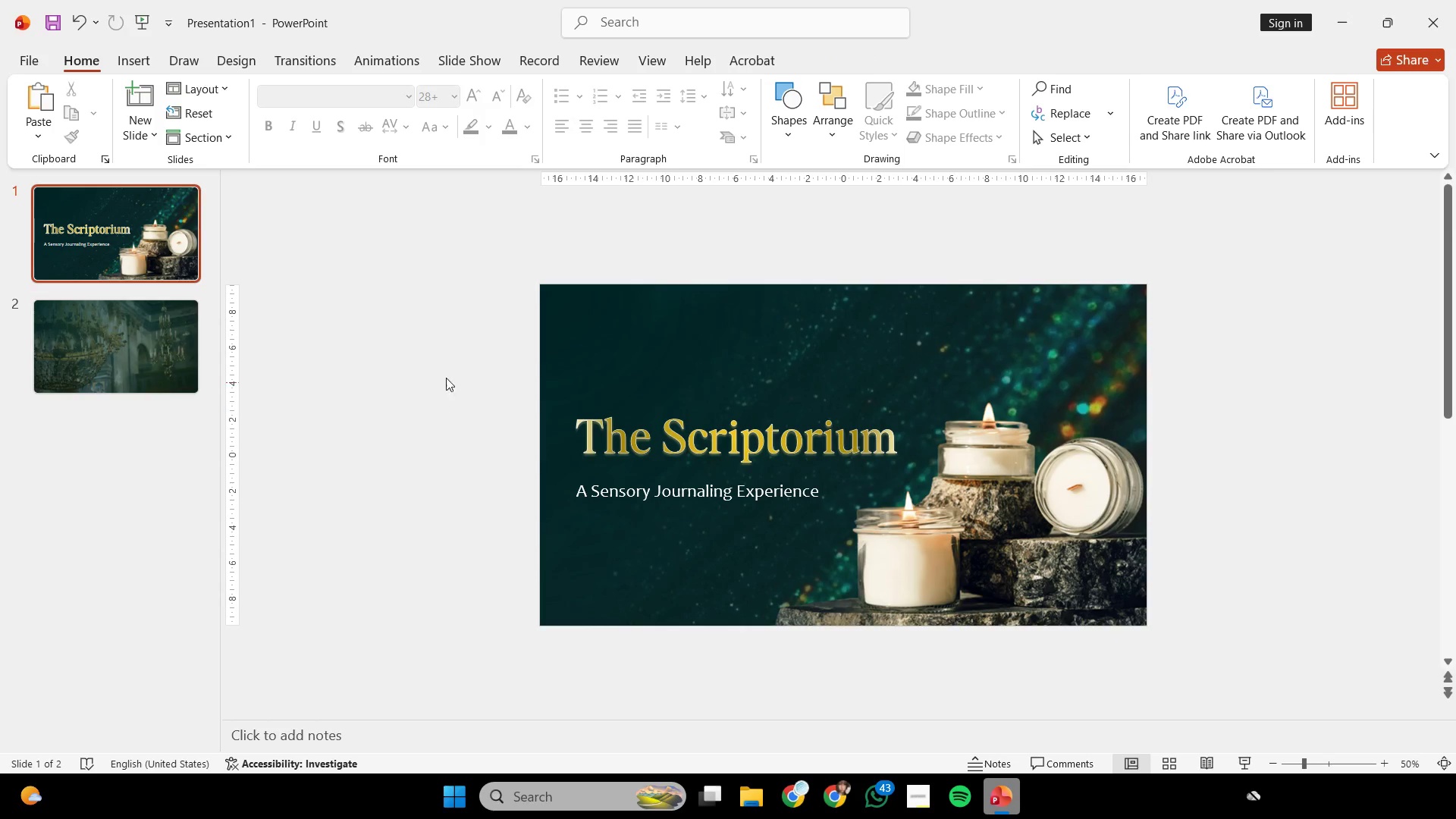 
left_click_drag(start_coordinate=[451, 373], to_coordinate=[1054, 483])
 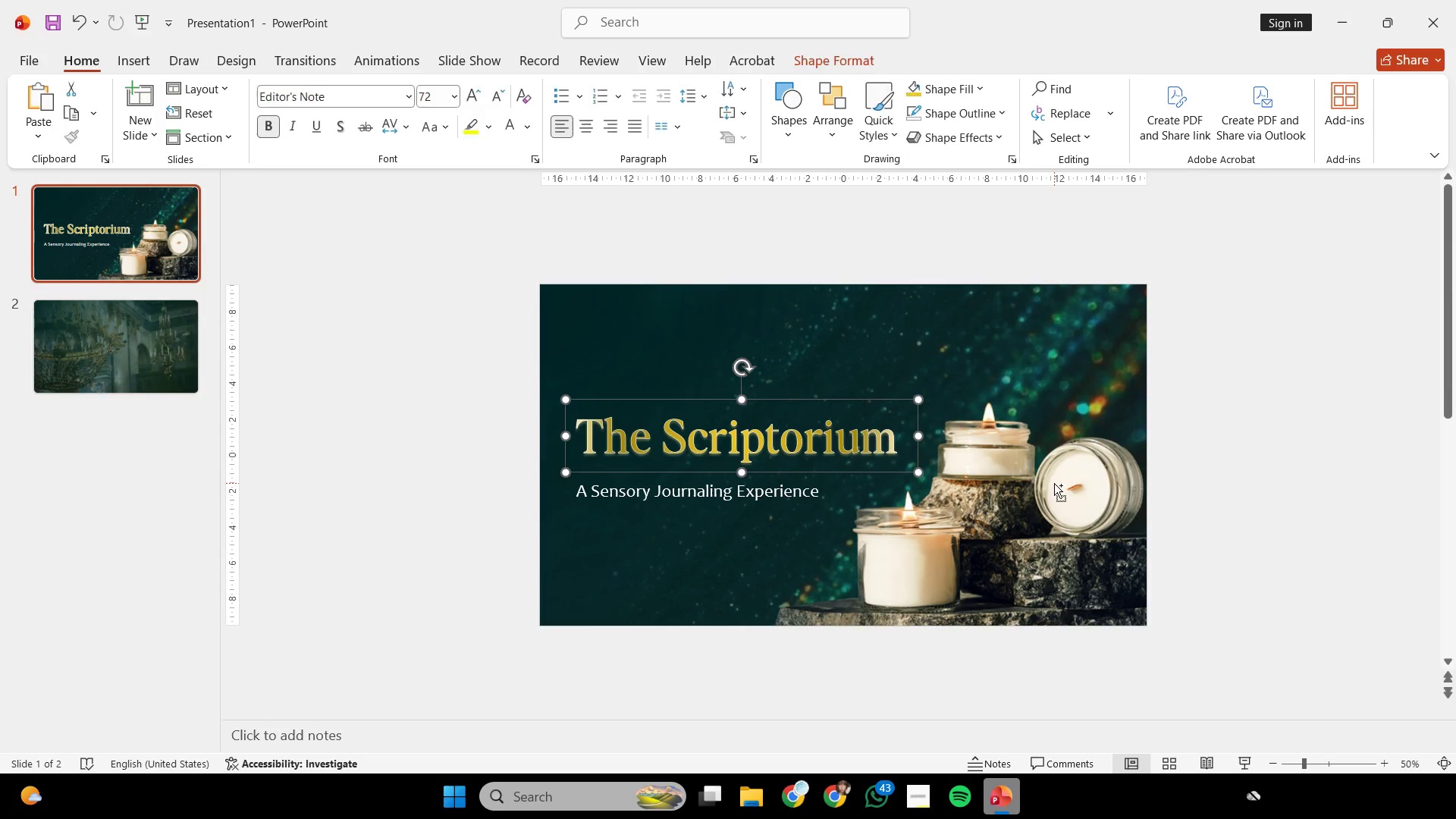 
key(Control+C)
 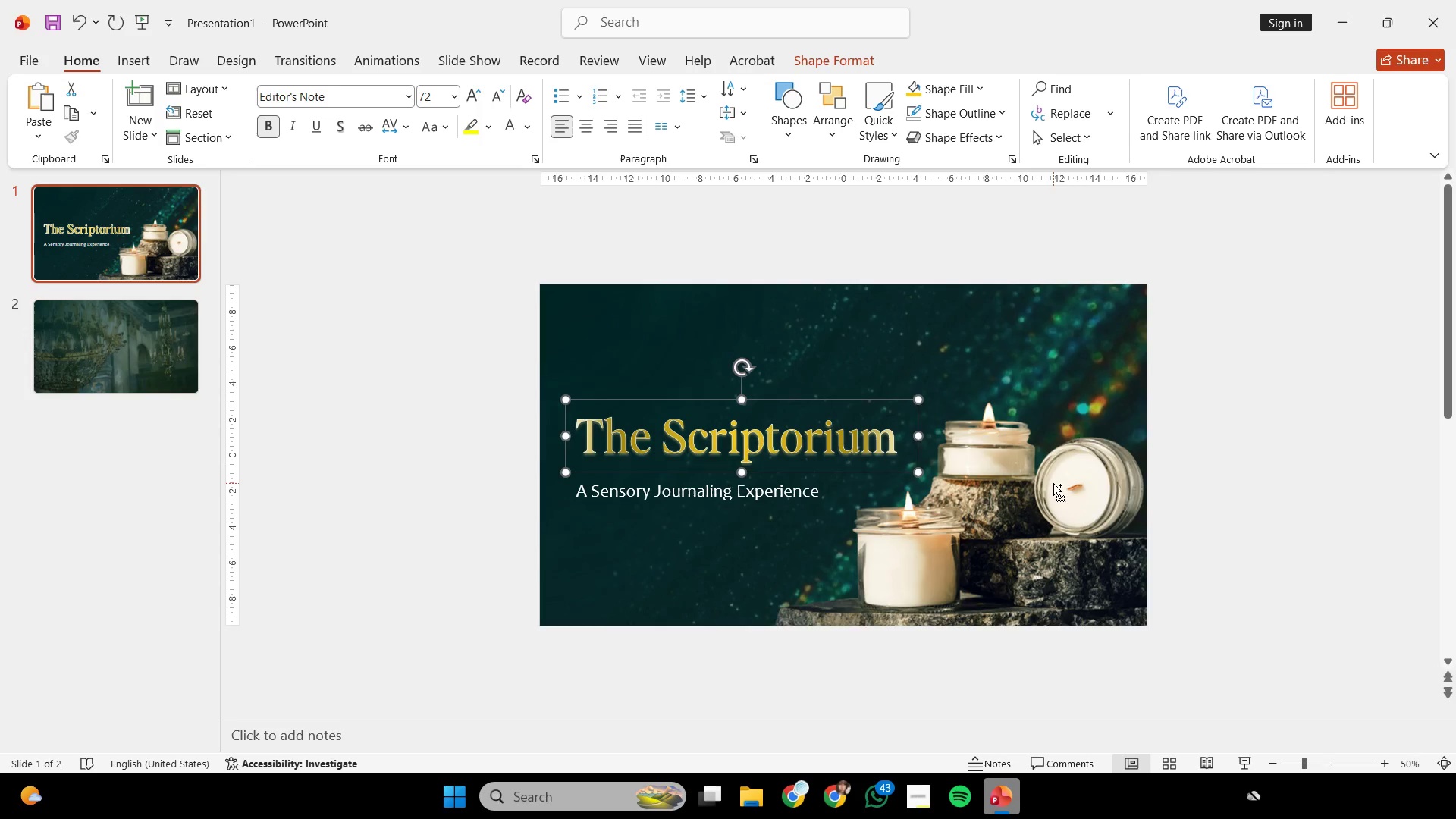 
key(Control+Z)
 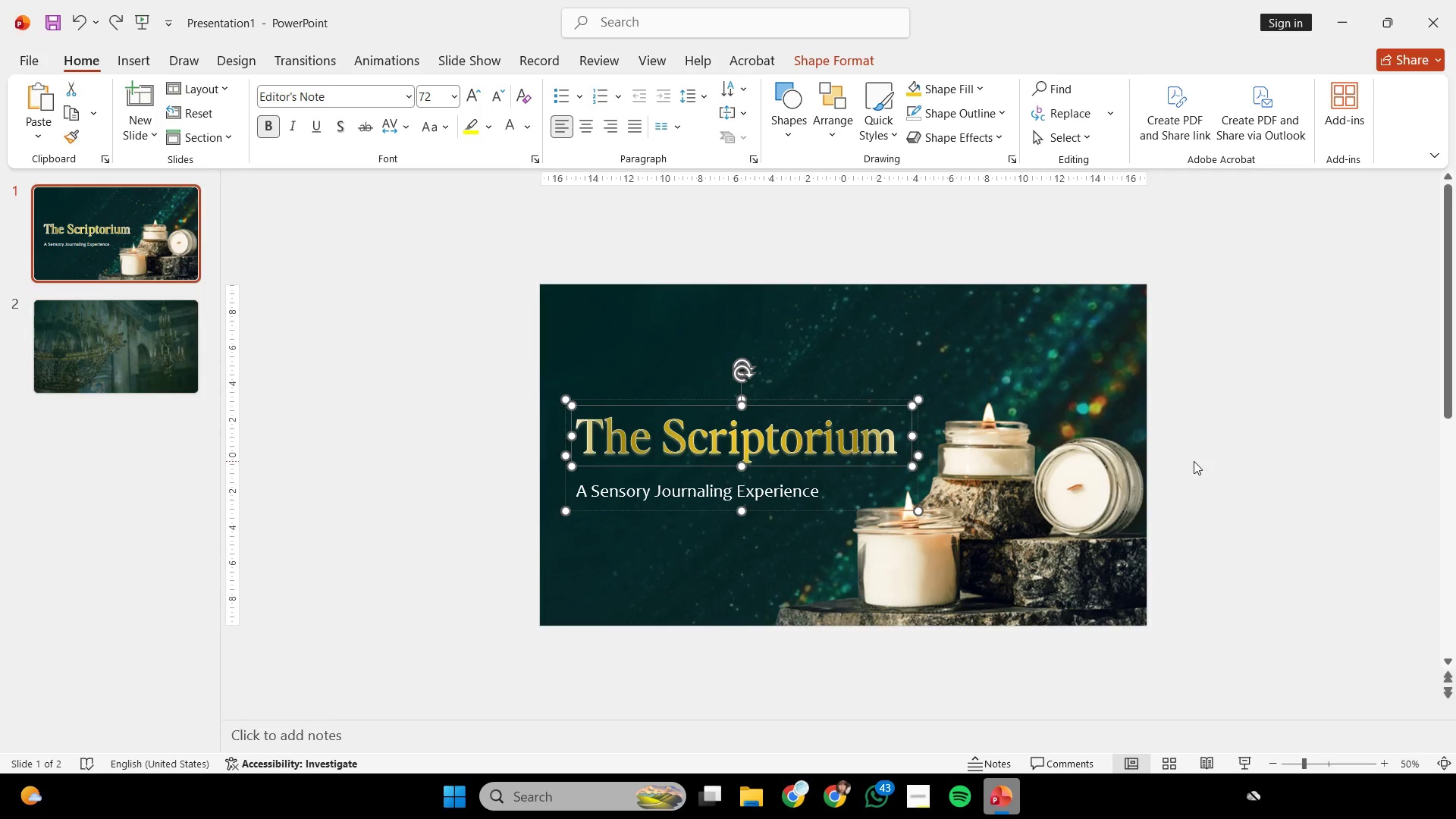 
left_click([1194, 461])
 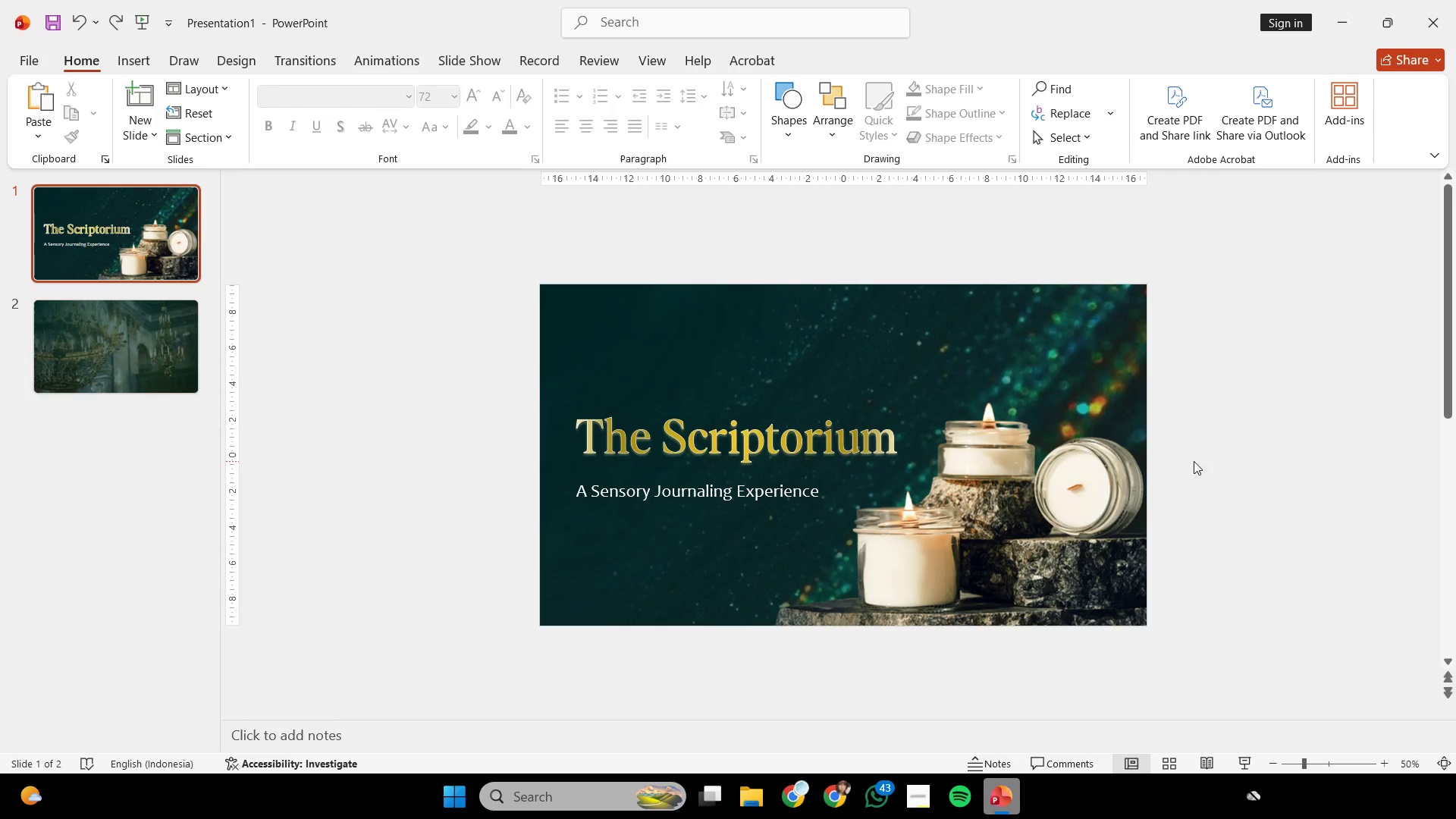 
key(Control+ControlLeft)
 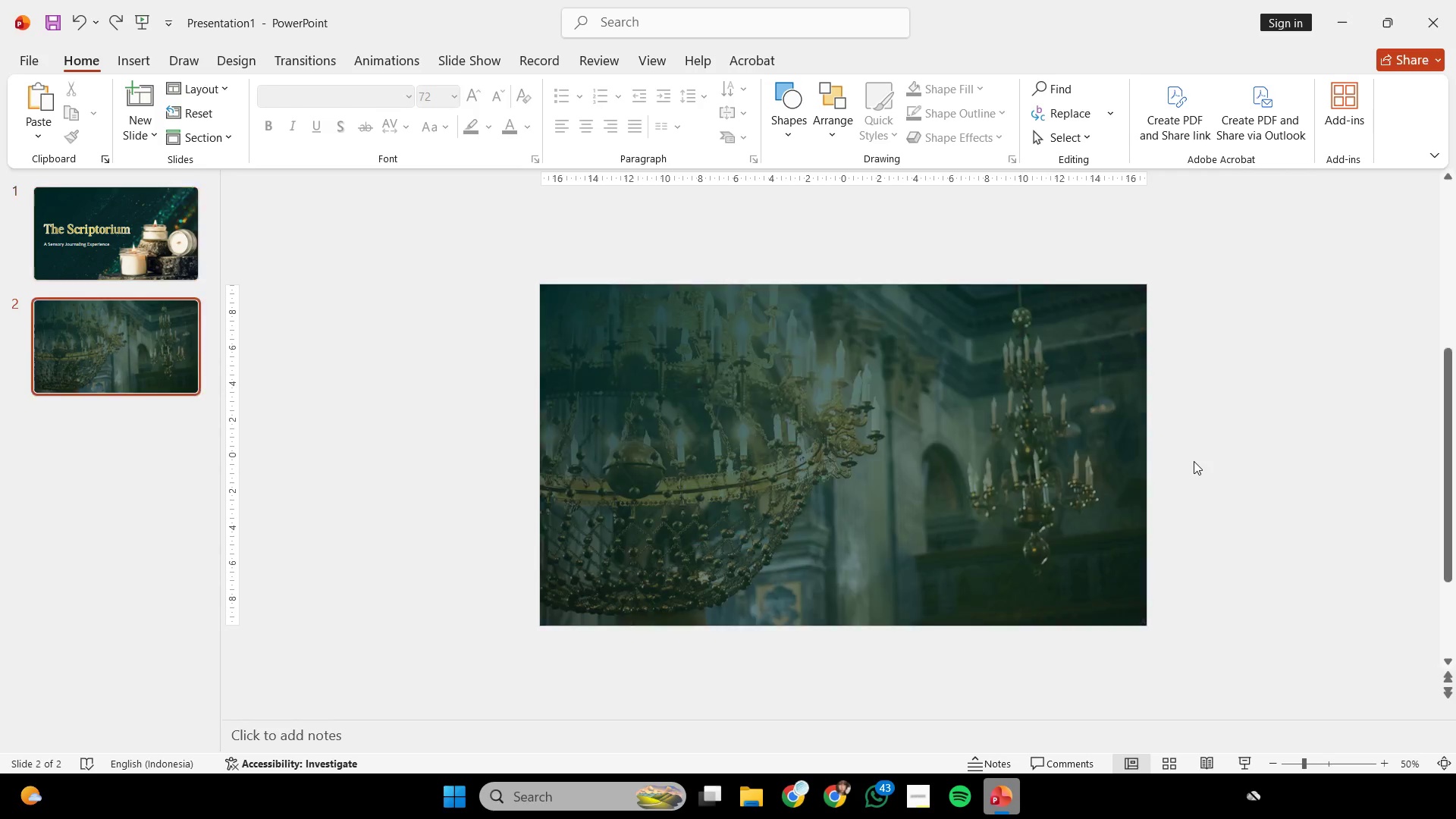 
scroll: coordinate [1194, 461], scroll_direction: none, amount: 0.0
 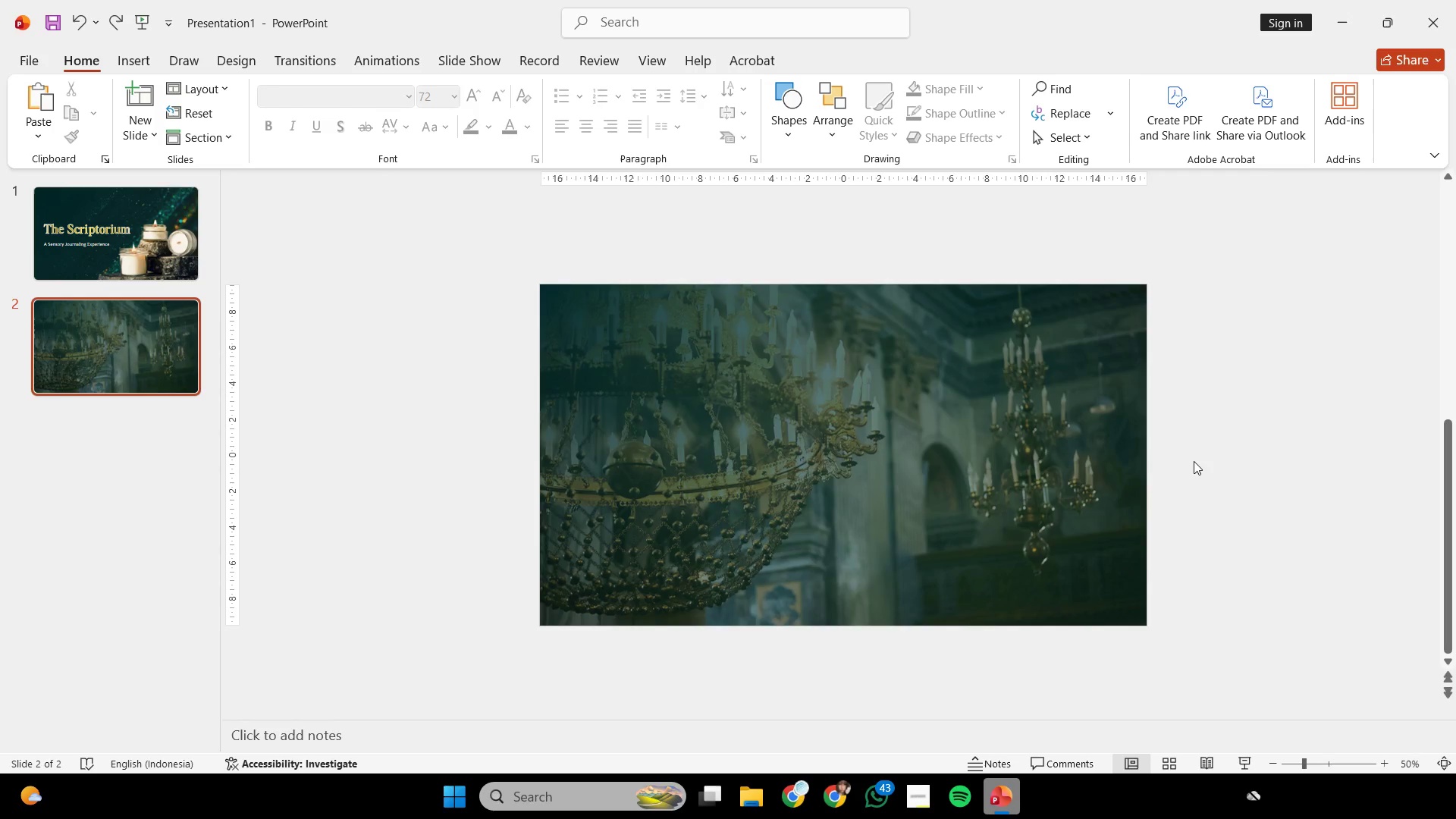 
key(Control+V)
 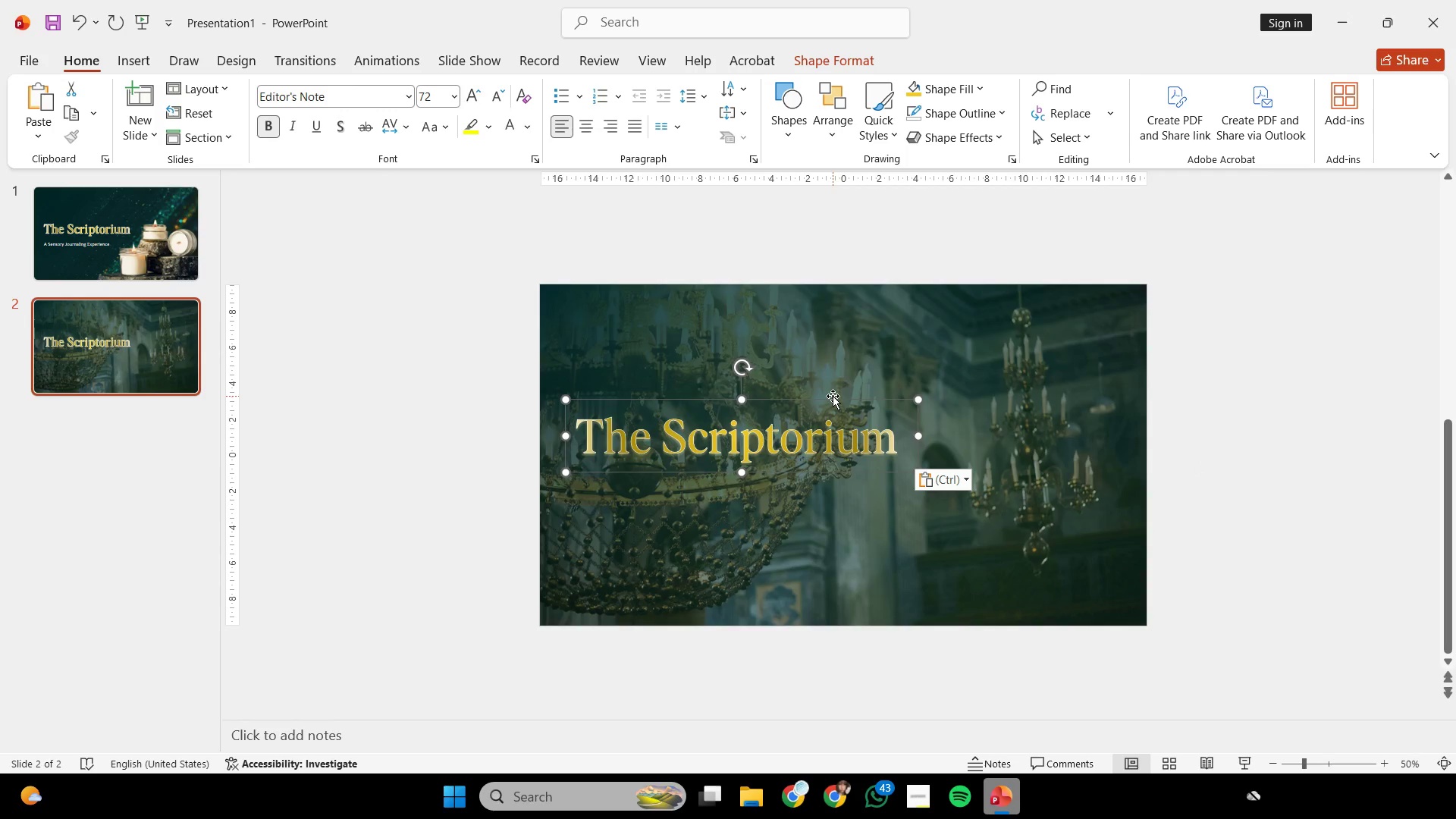 
left_click_drag(start_coordinate=[833, 396], to_coordinate=[971, 340])
 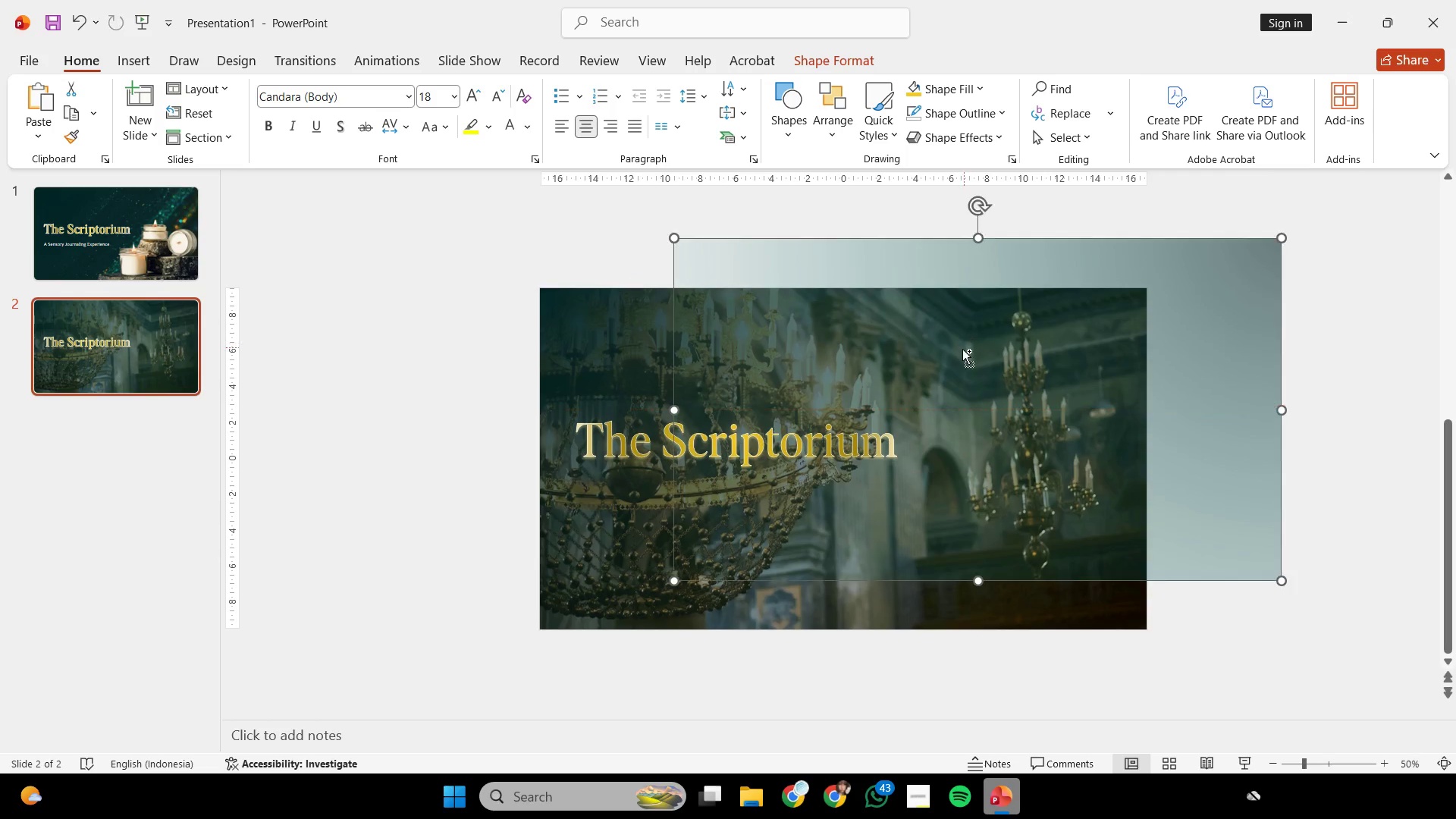 
key(Control+ControlLeft)
 